 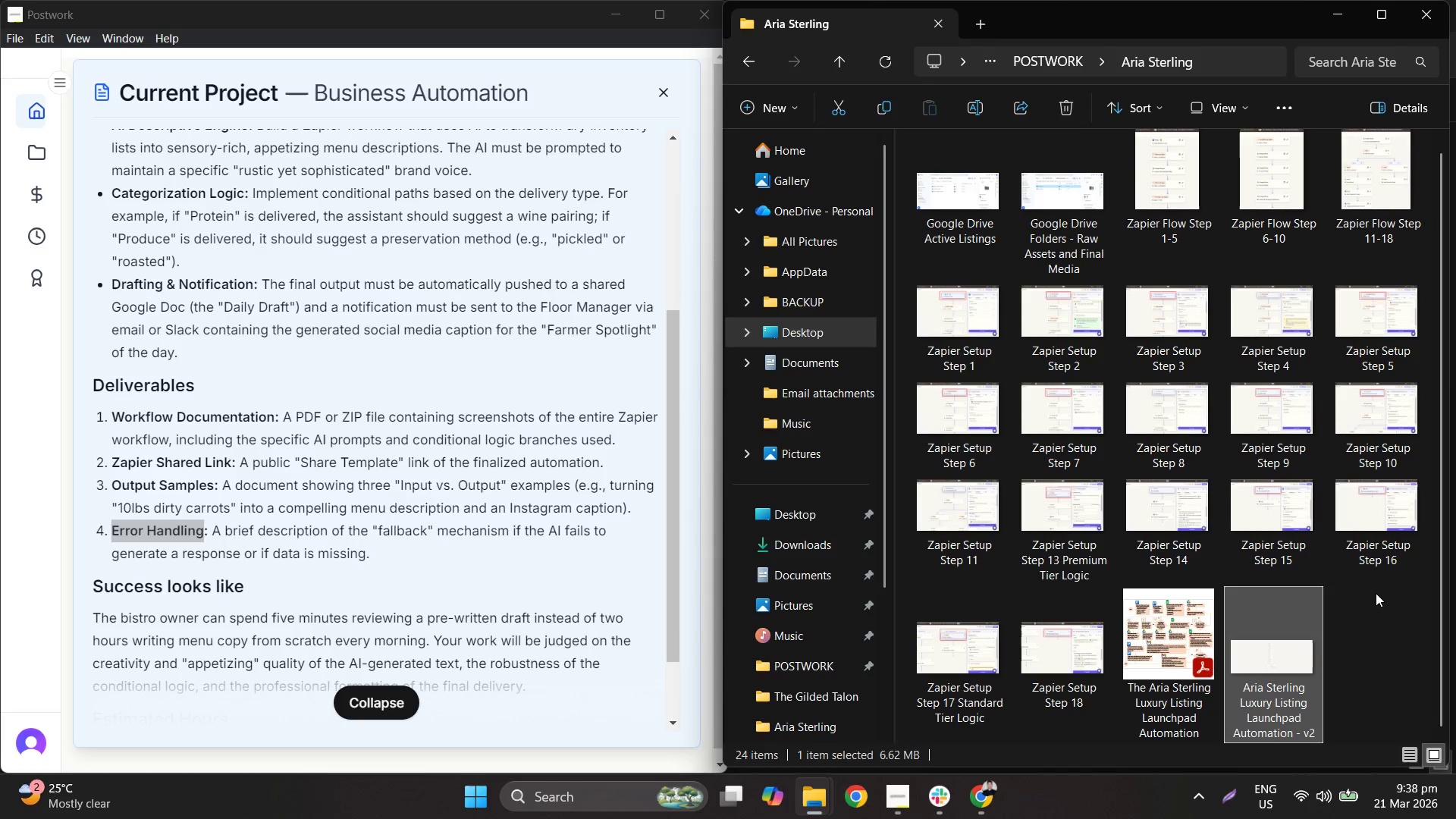 
left_click([800, 686])
 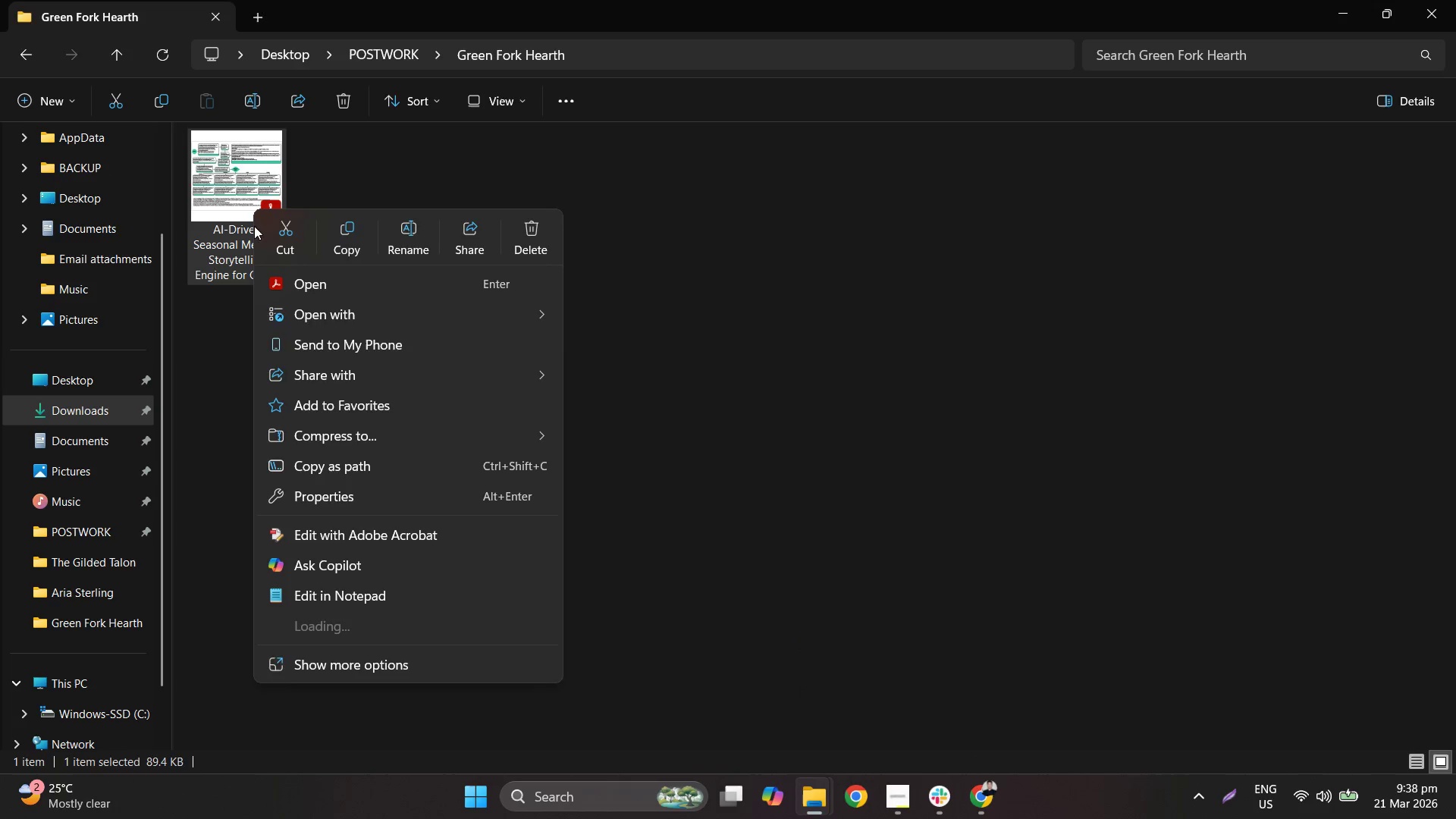 
left_click([413, 246])
 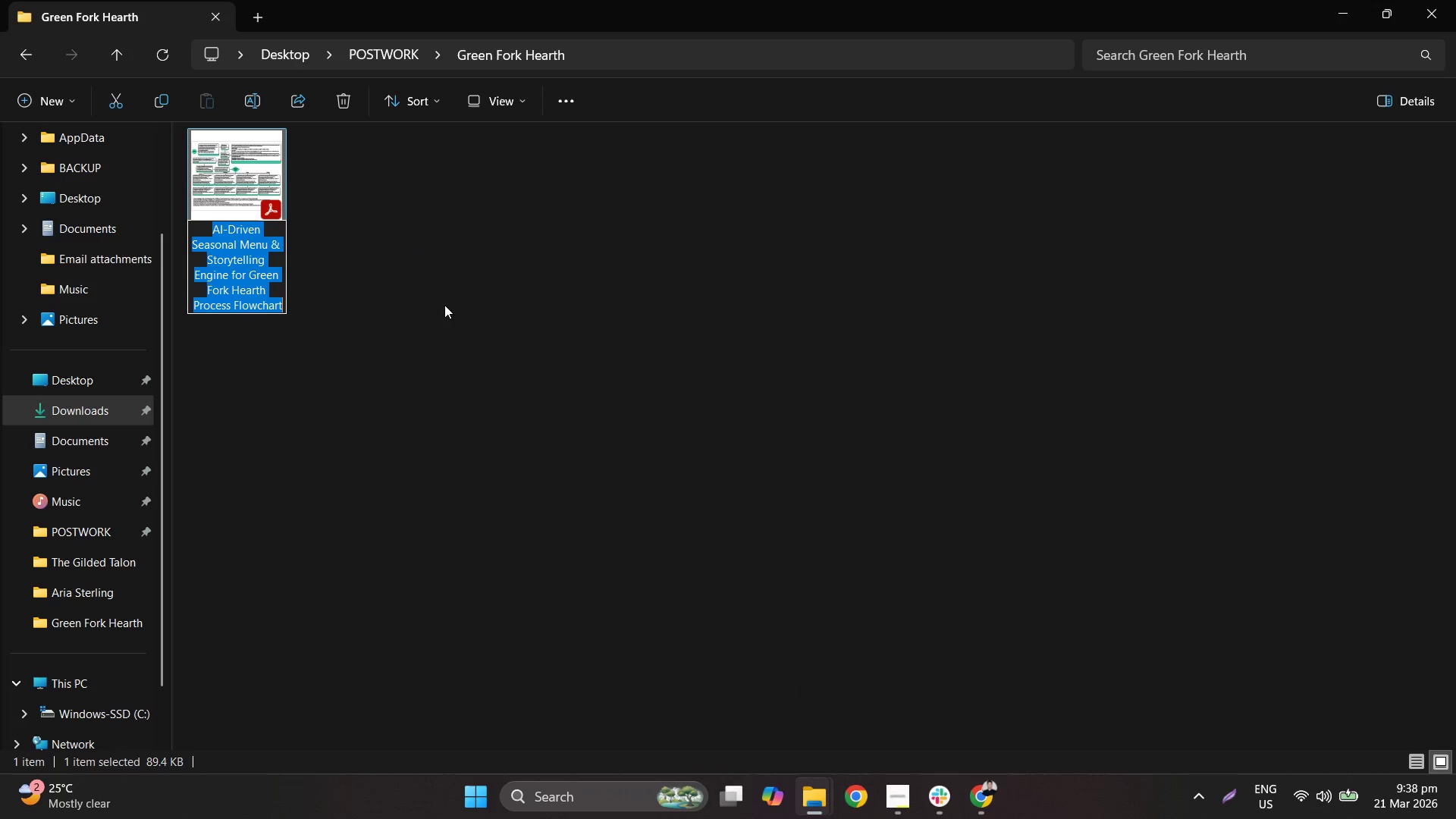 
type(Error Handling and a)
key(Backspace)
type(Workflow Docuen)
key(Backspace)
key(Backspace)
type(mena)
key(Backspace)
type(tait)
 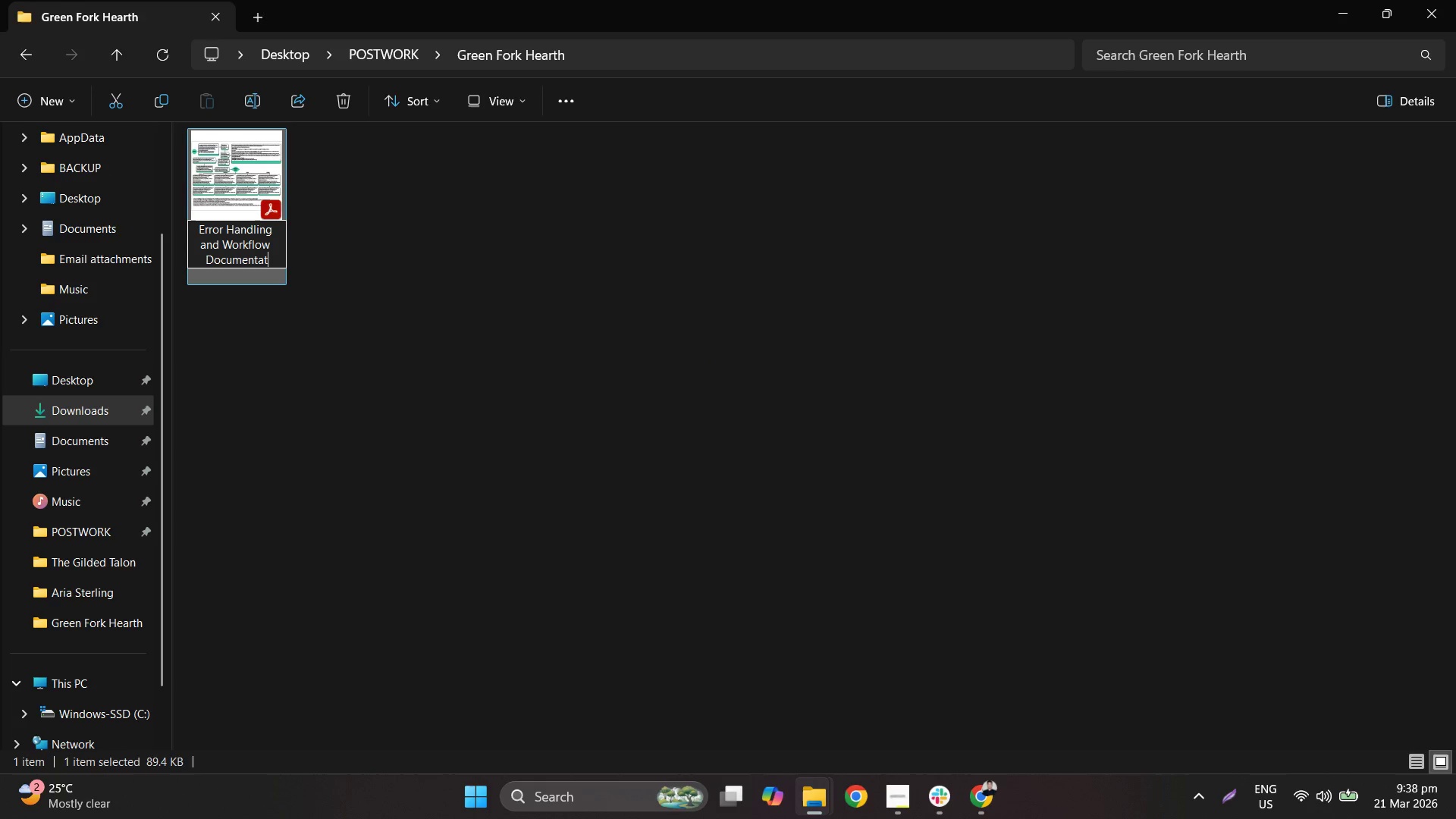 
 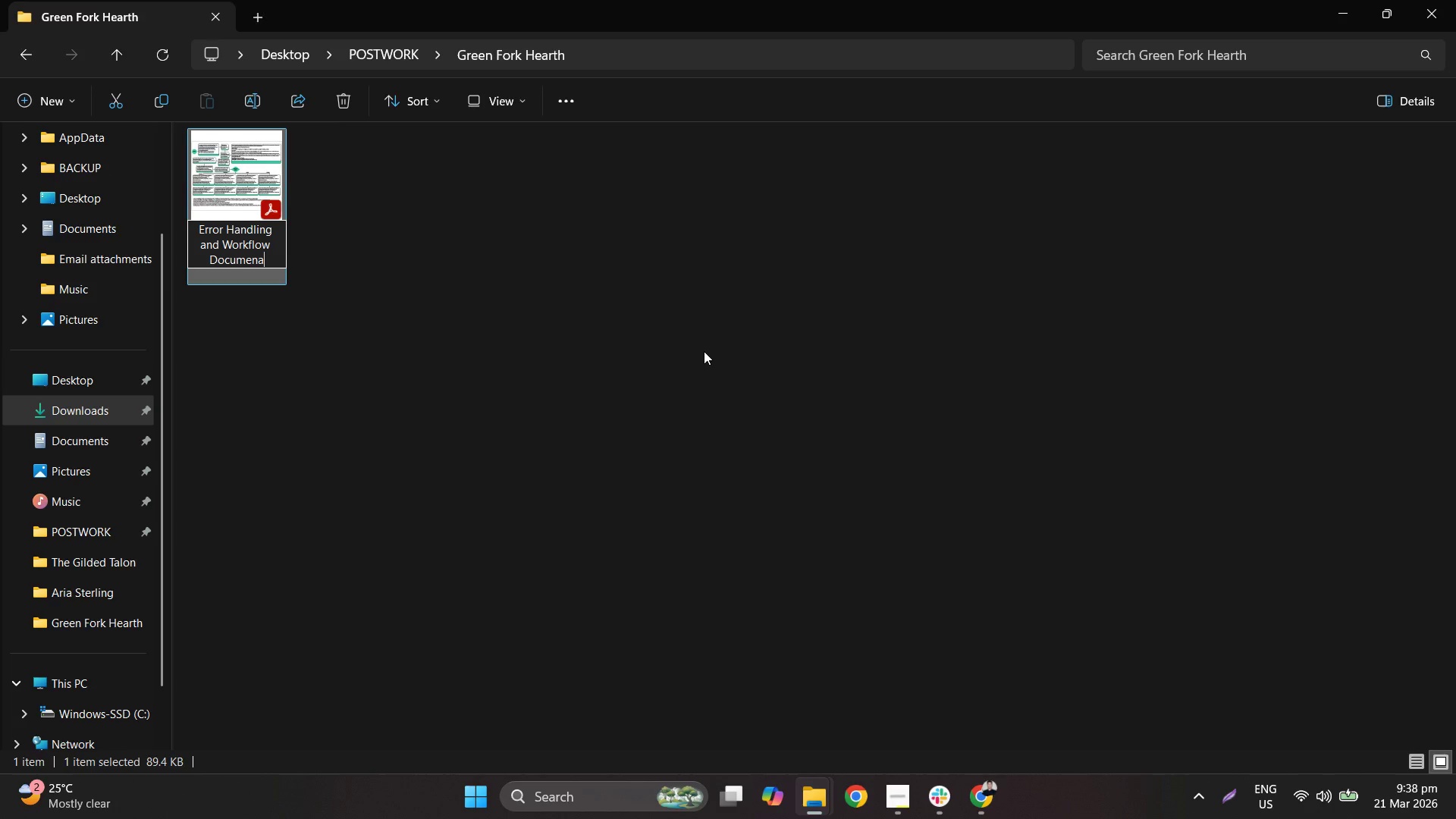 
key(Backspace)
key(Backspace)
type(tion)
 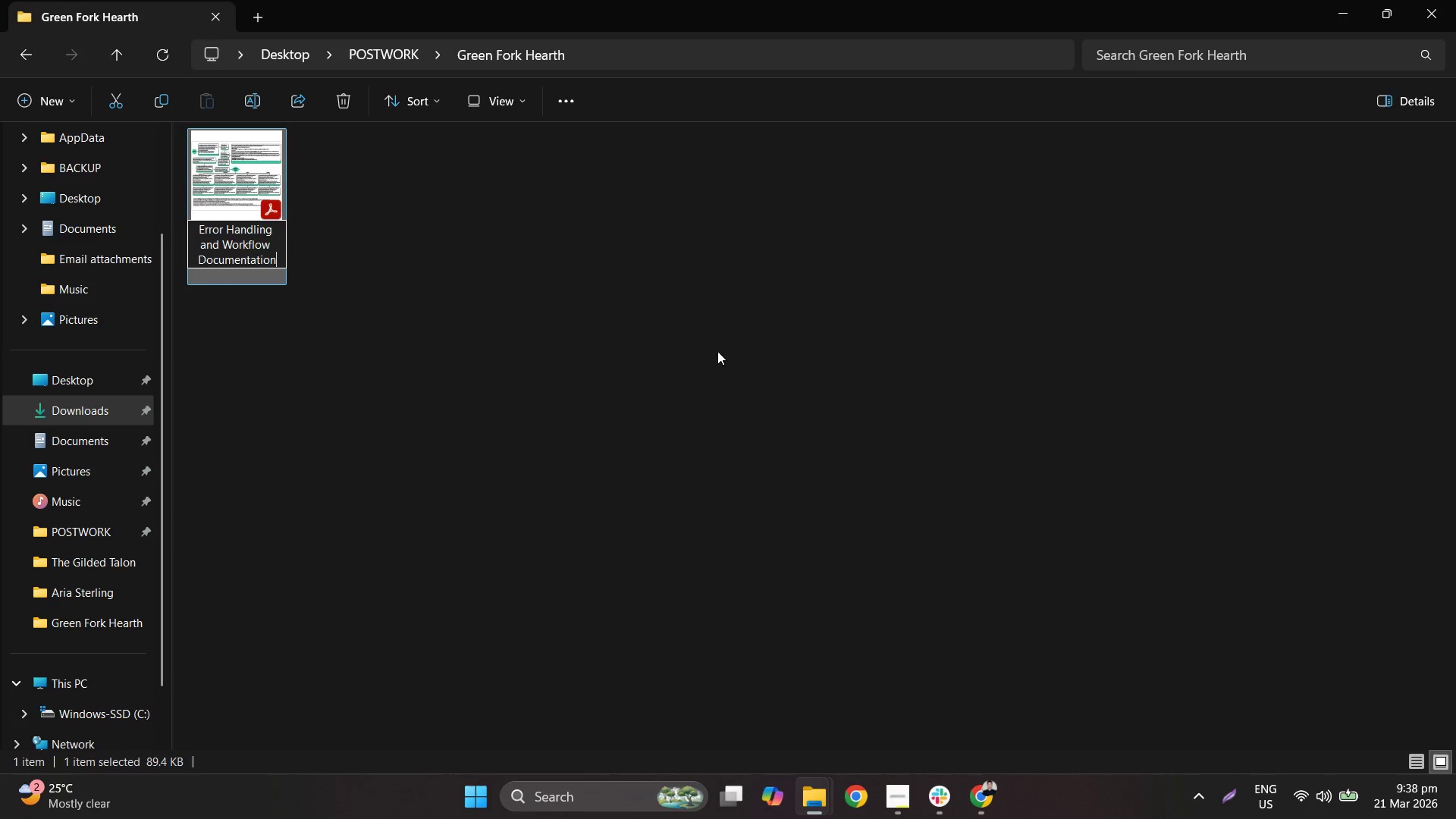 
key(Enter)
 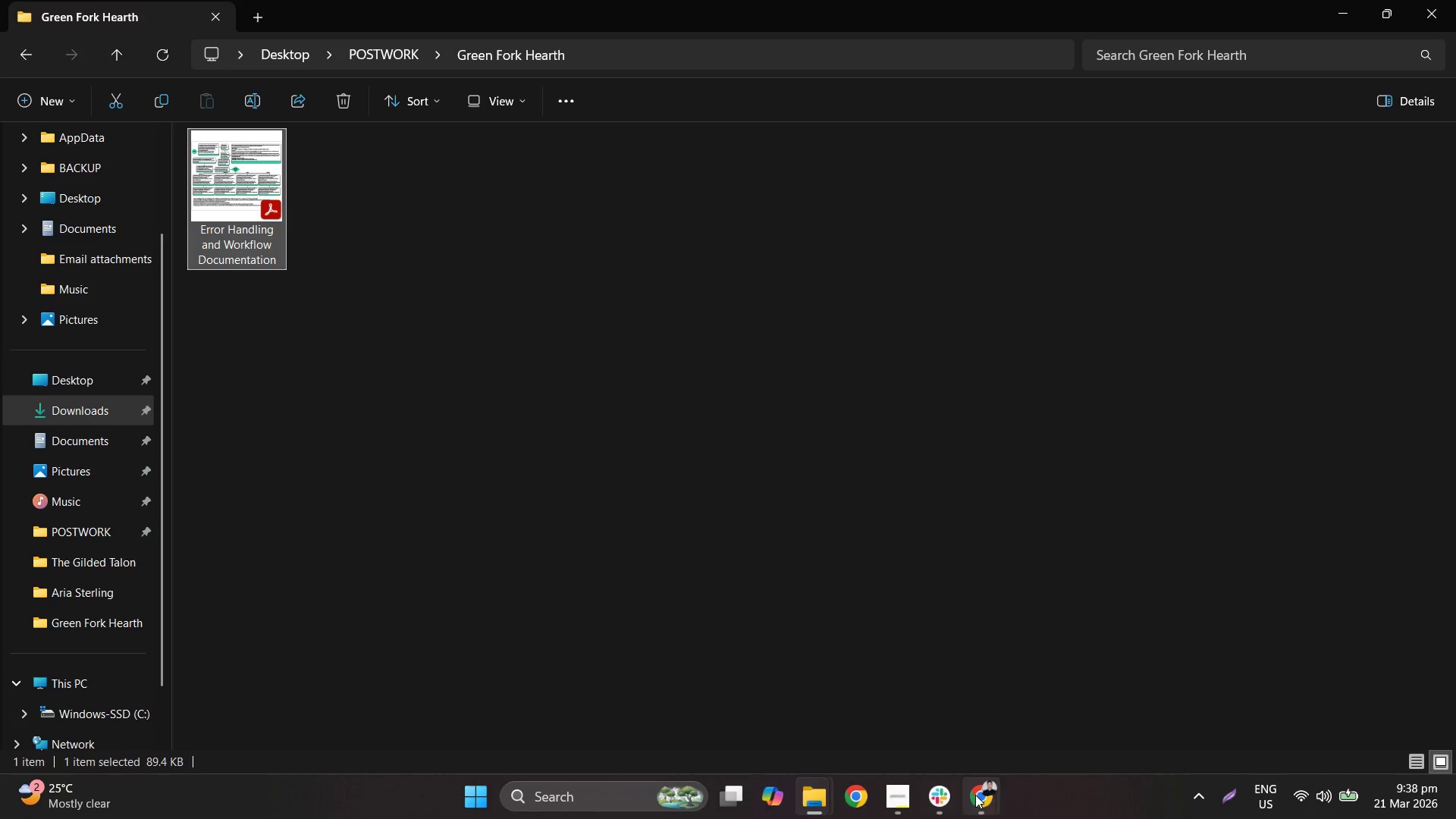 
wait(5.31)
 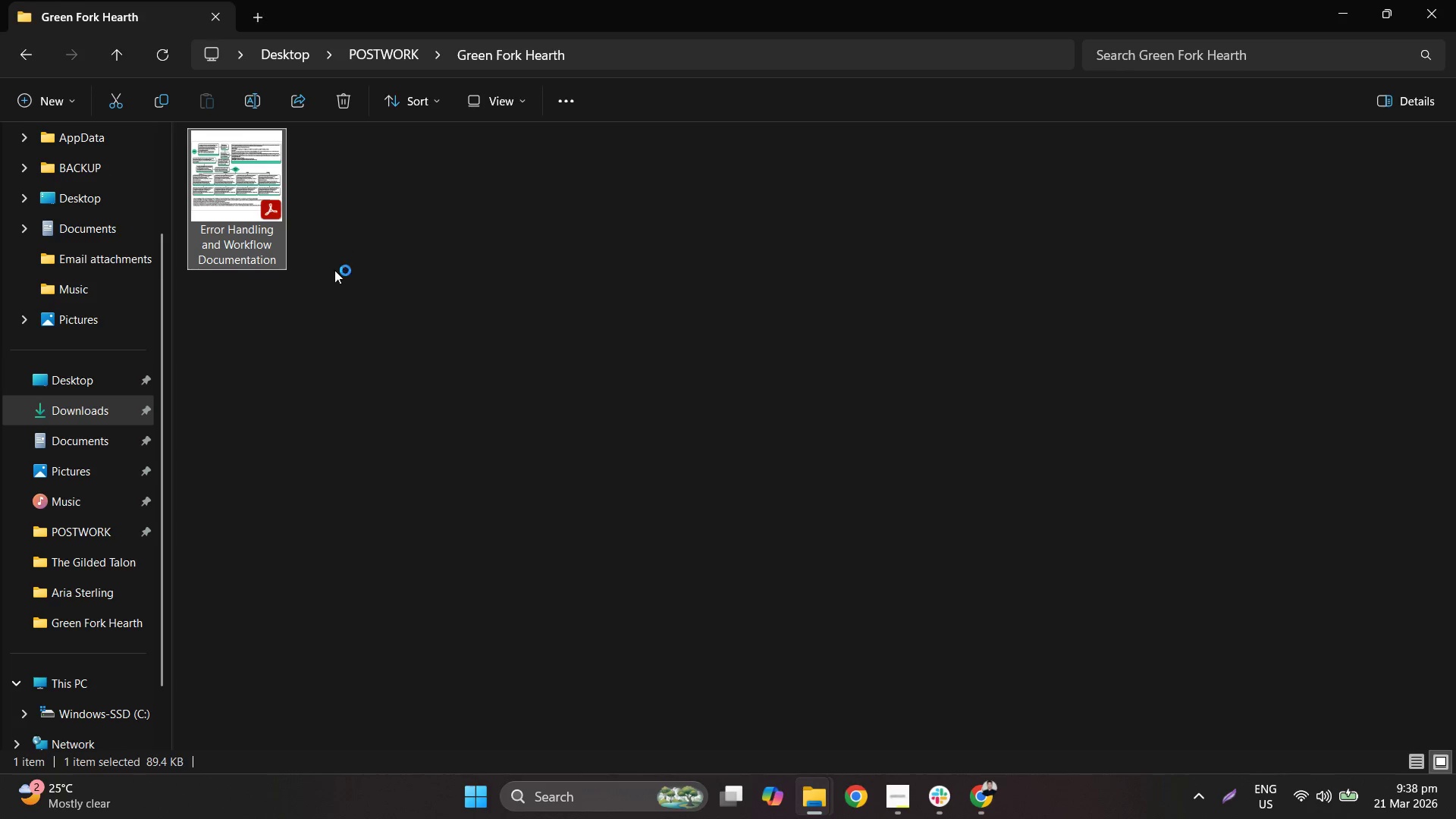 
left_click([889, 687])
 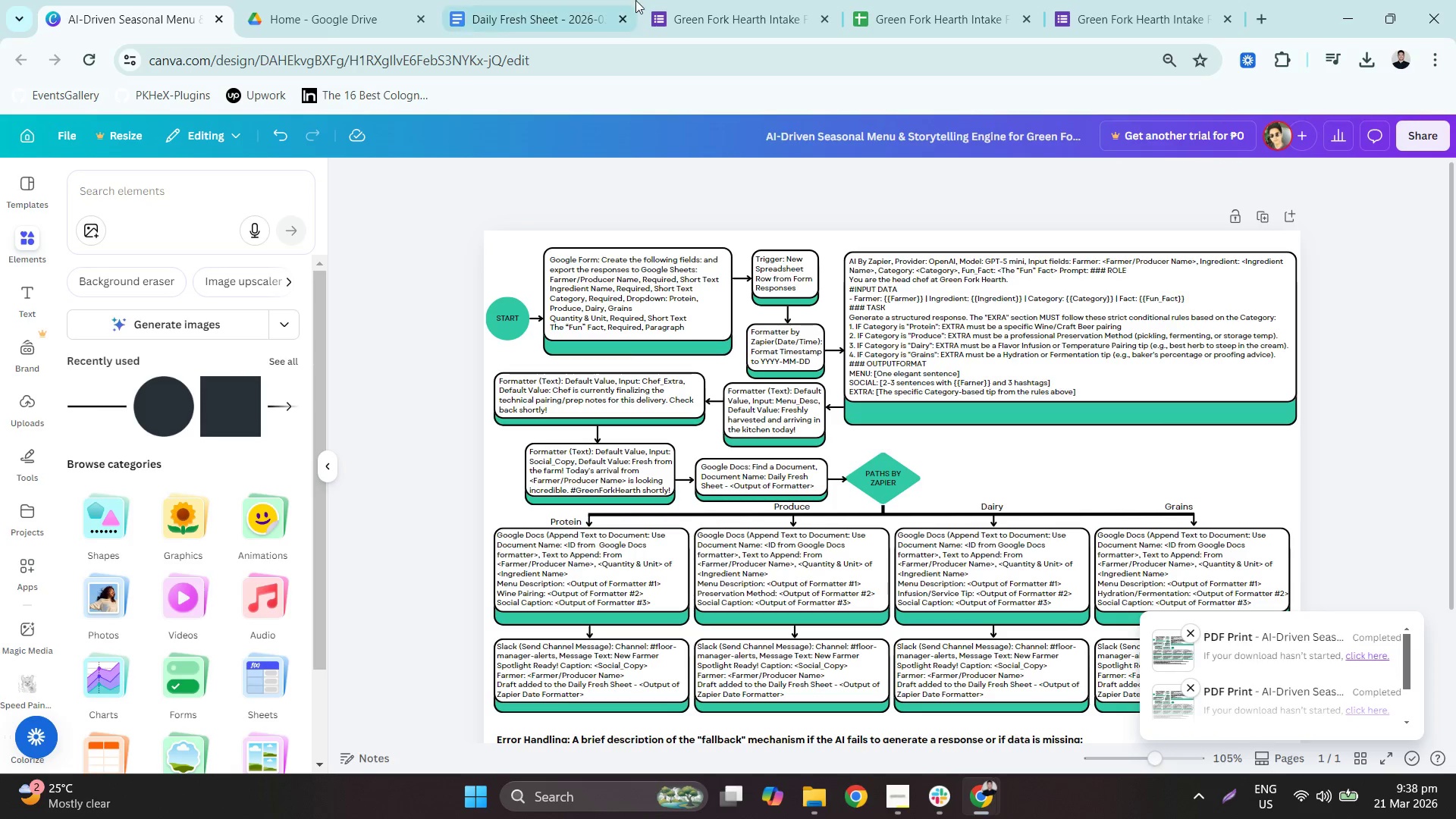 
left_click([667, 0])
 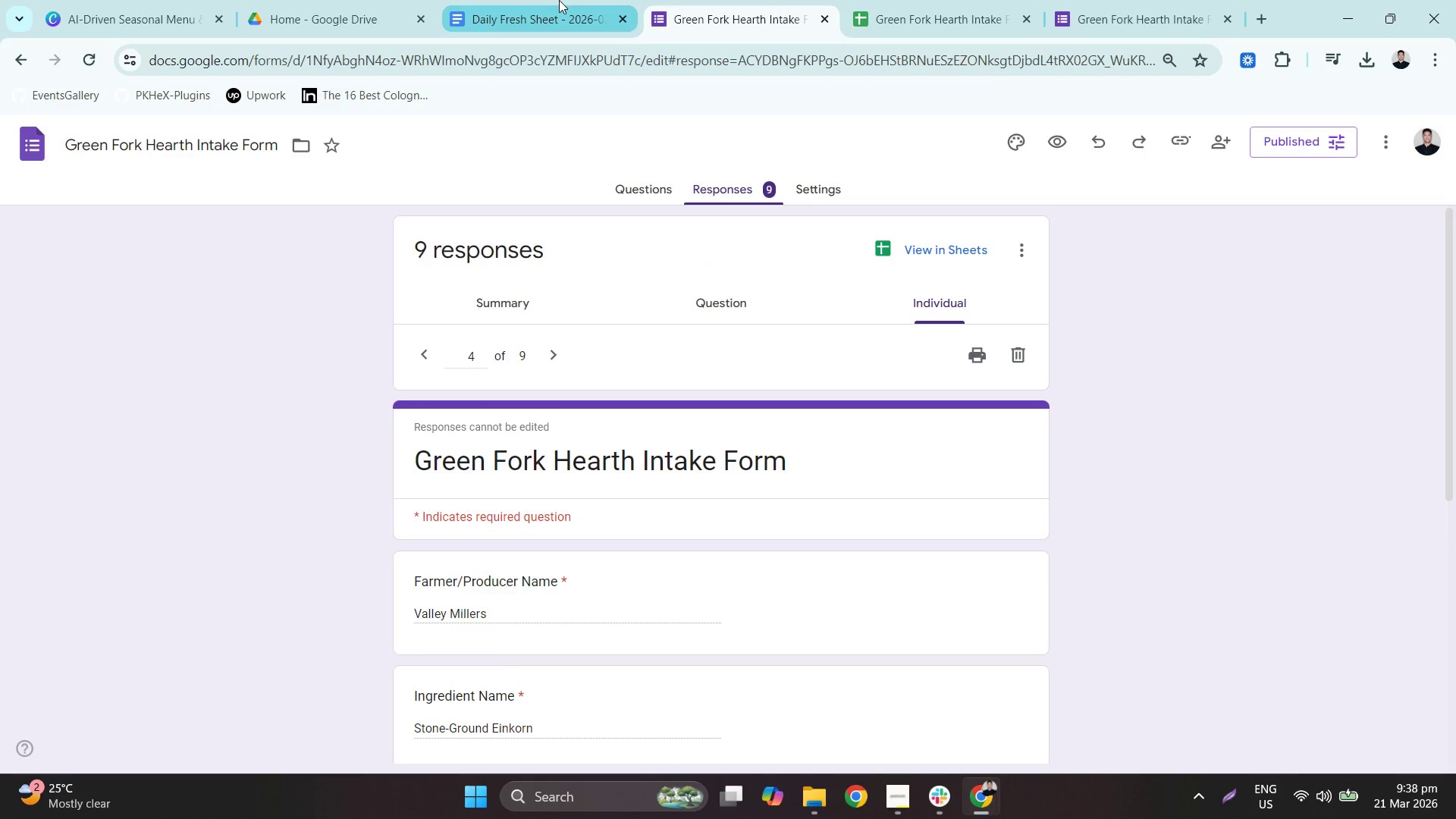 
left_click([557, 0])
 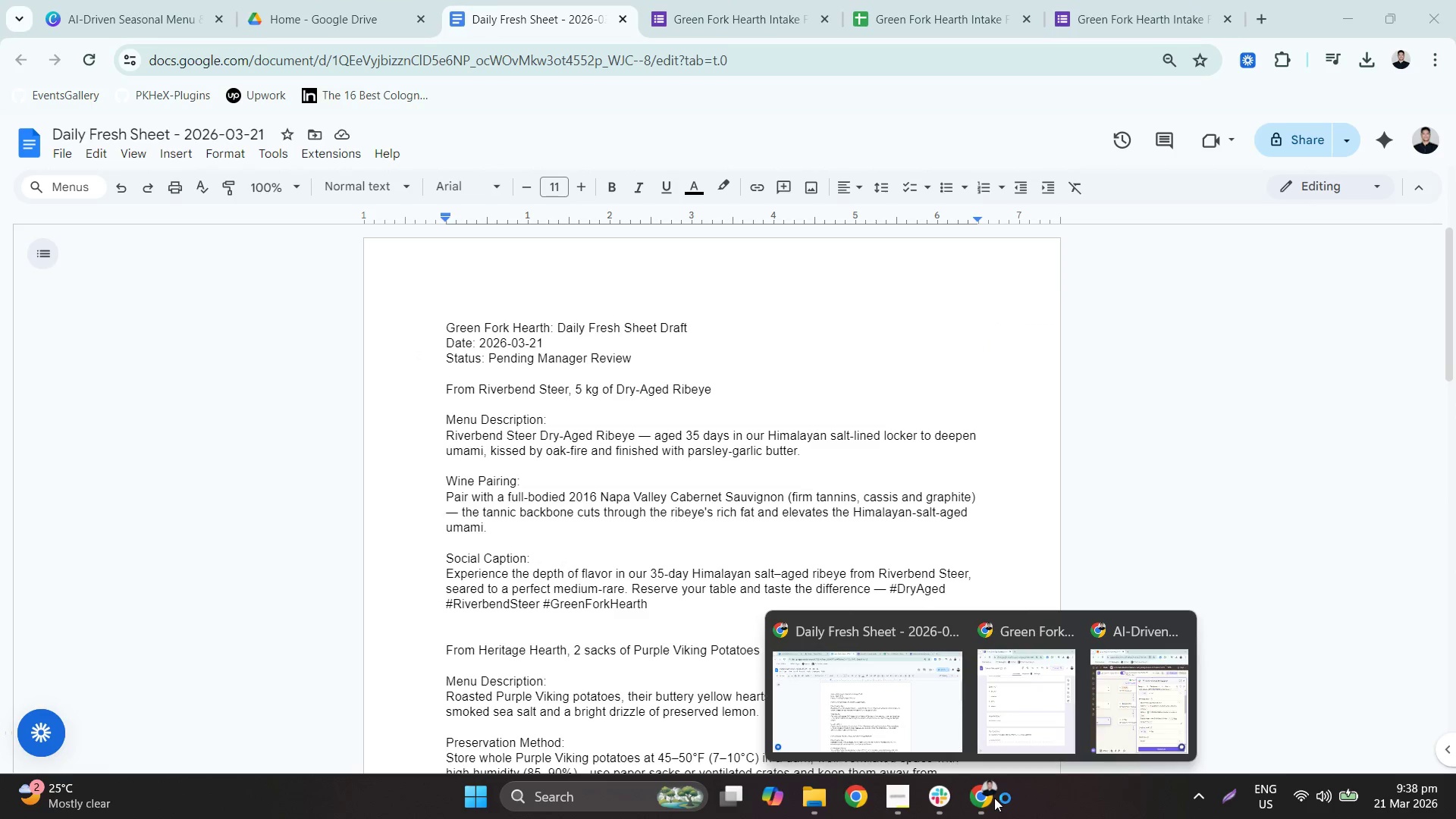 
wait(5.28)
 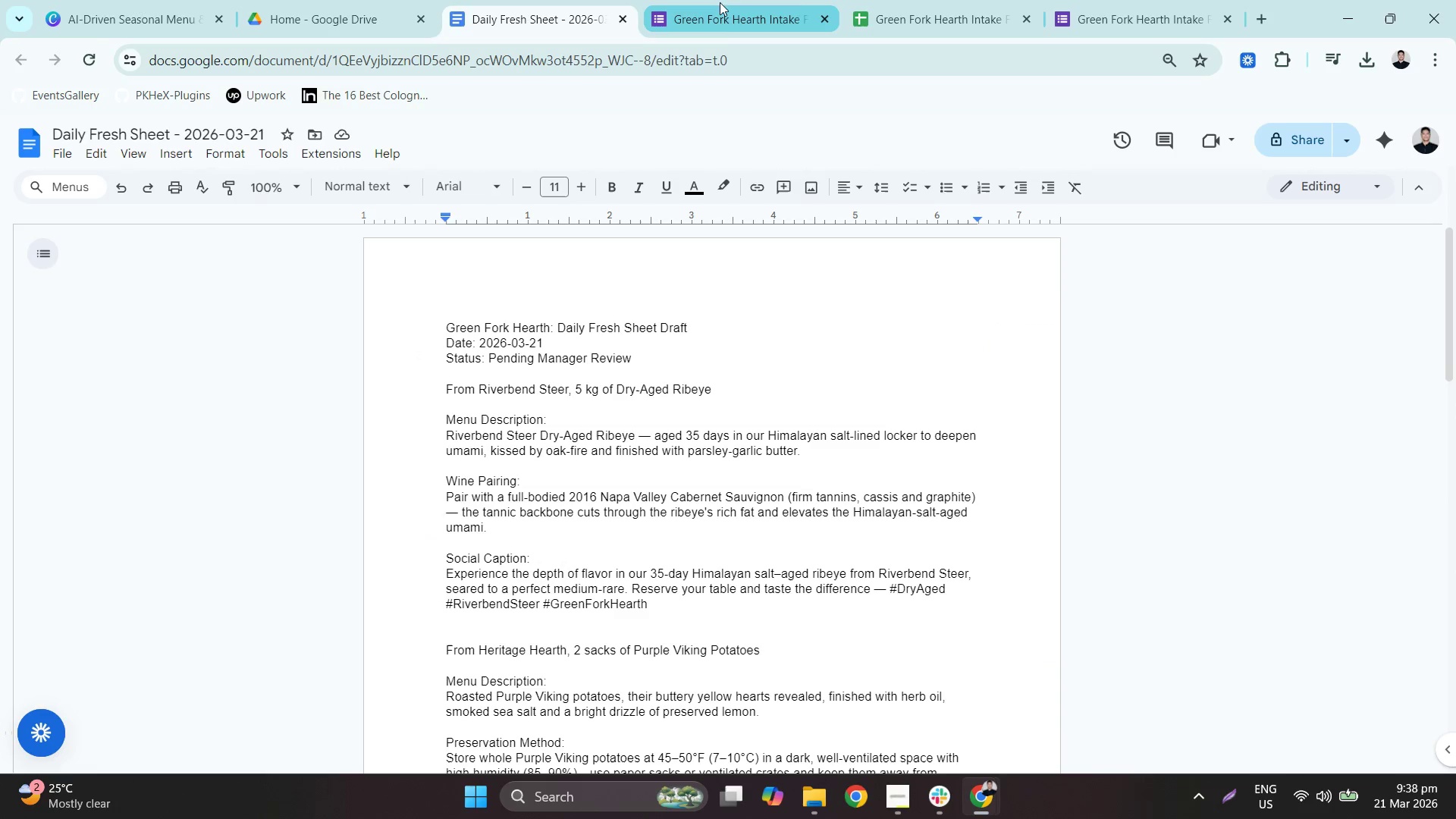 
left_click([1062, 618])
 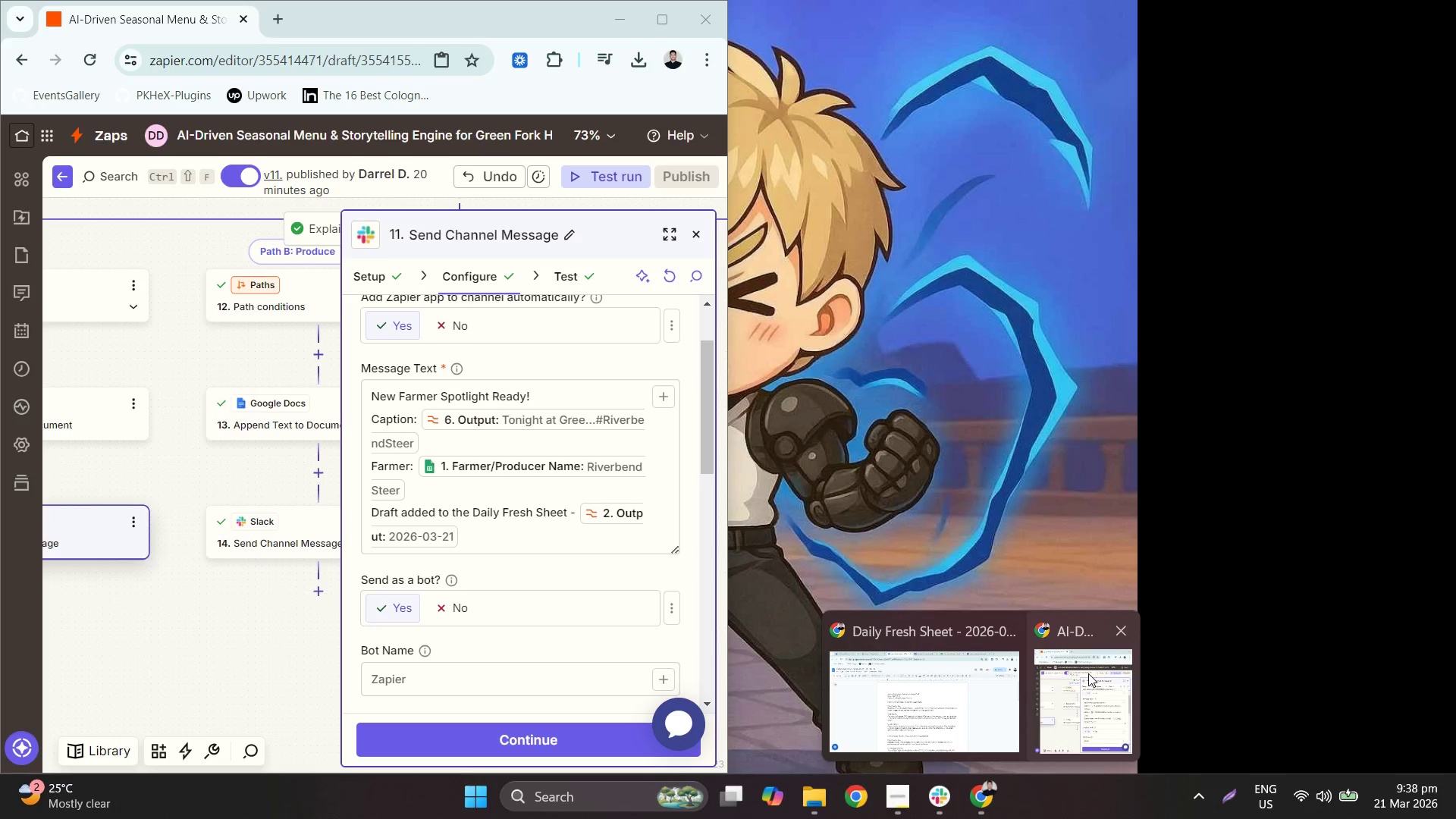 
left_click([1088, 673])
 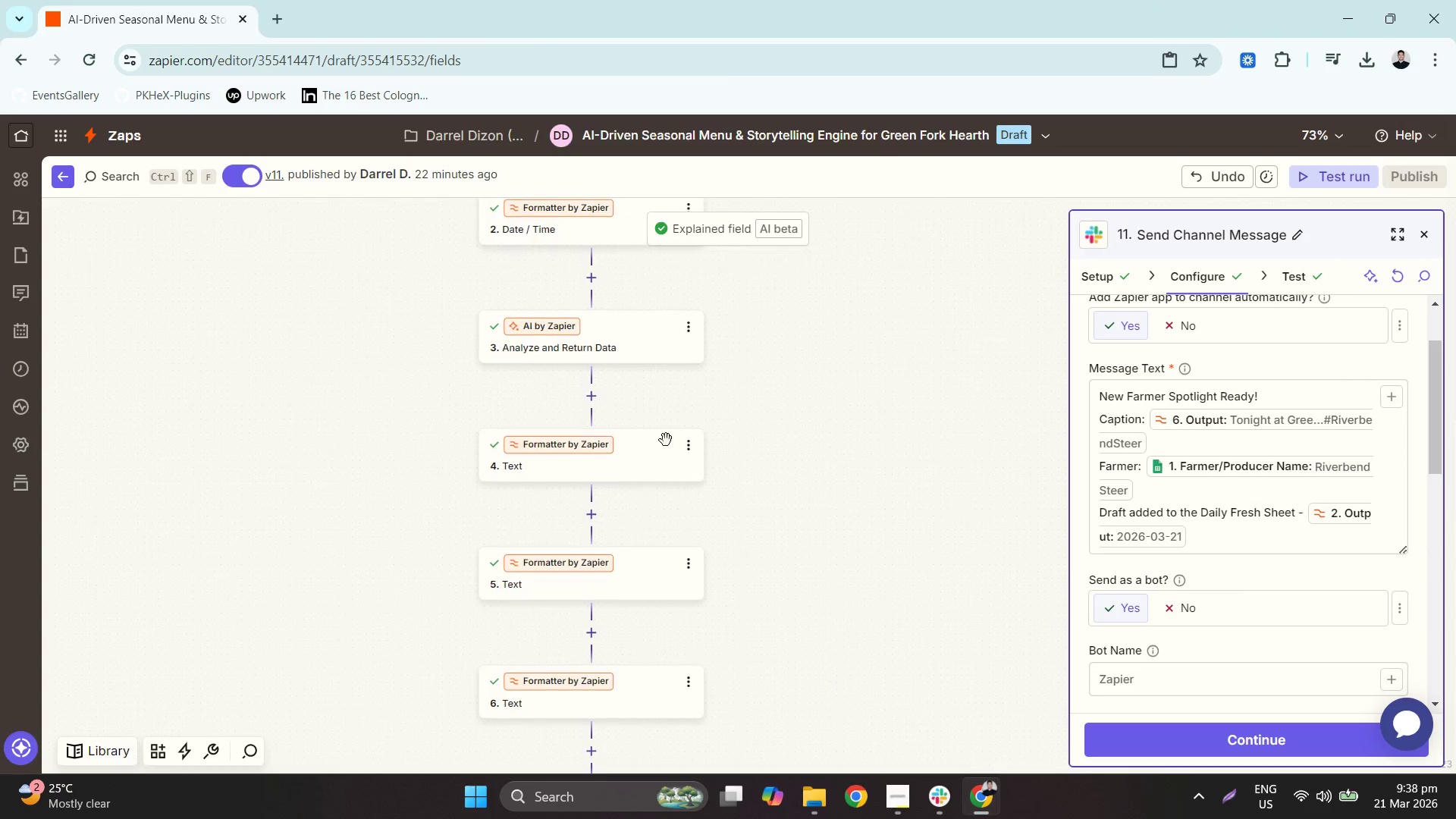 
left_click([534, 311])
 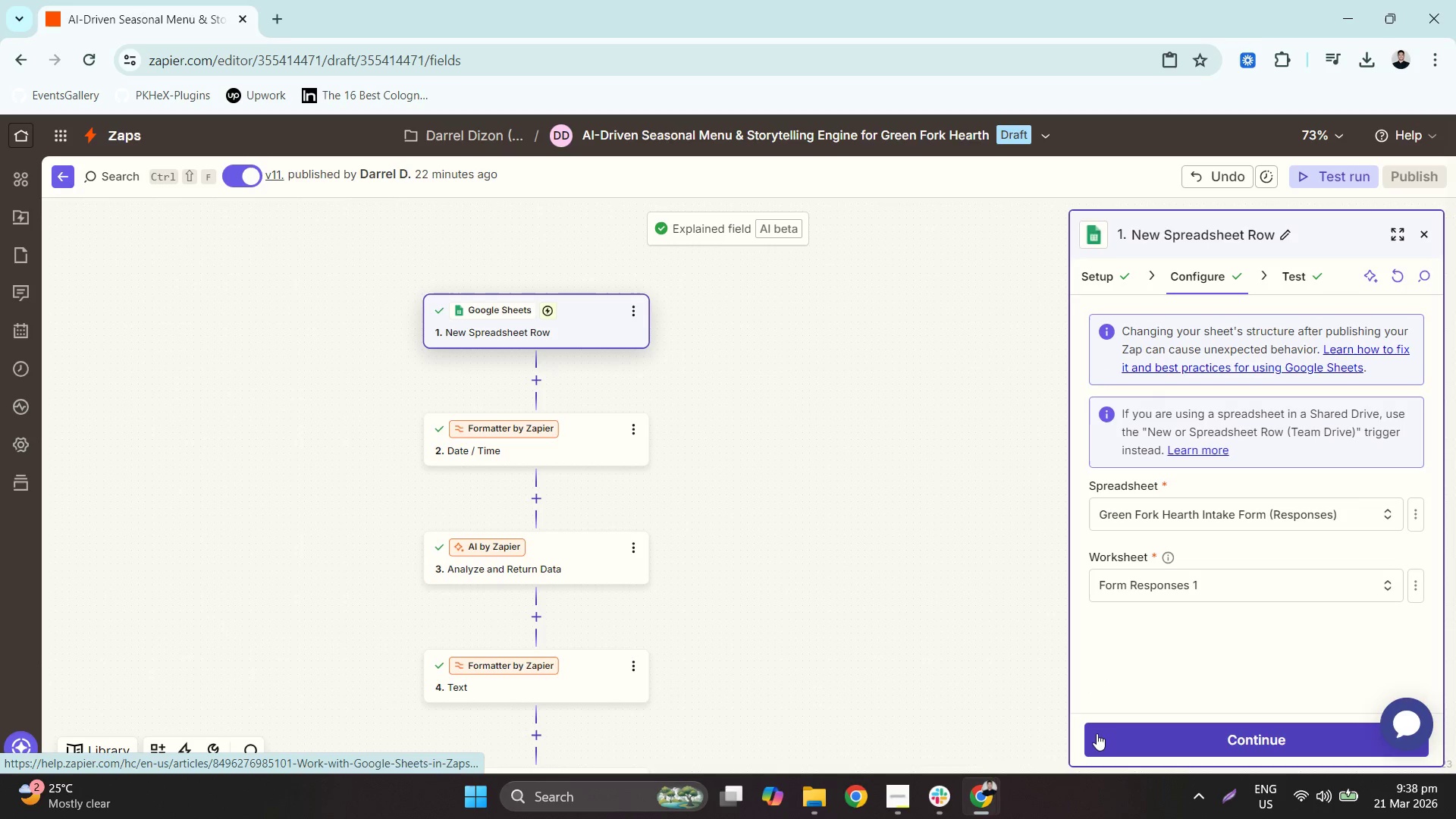 
left_click([949, 808])
 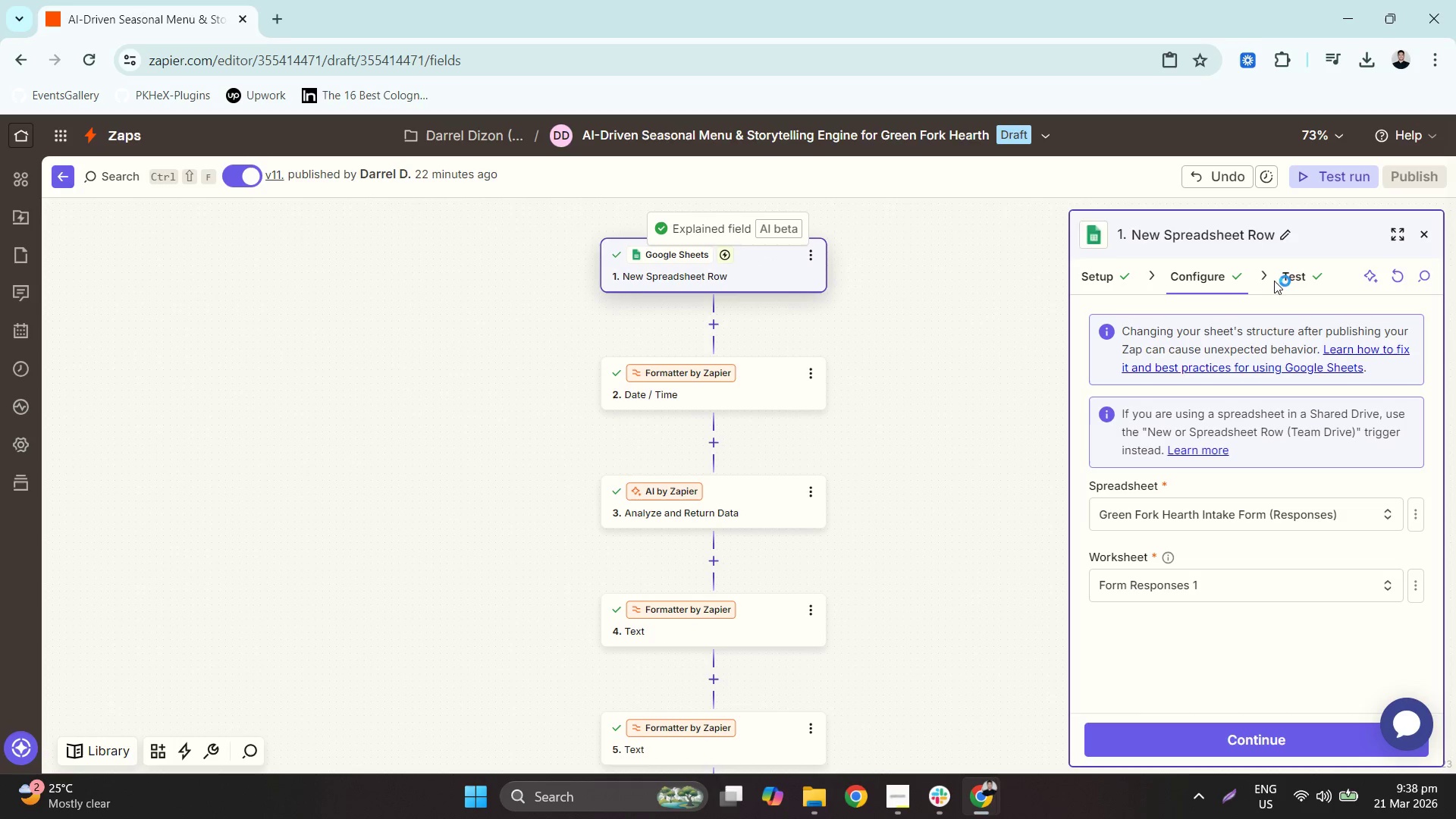 
wait(9.45)
 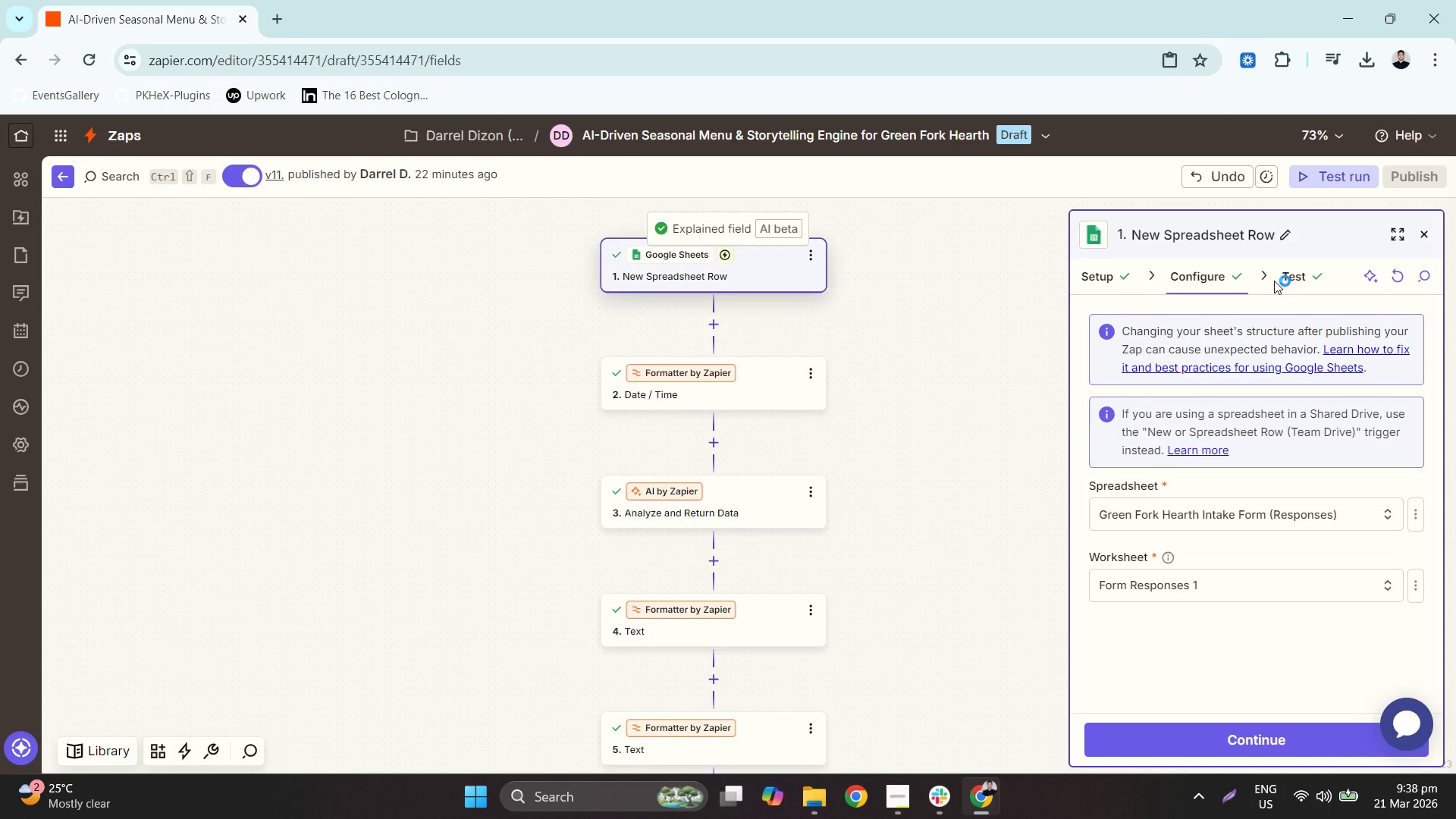 
left_click([1235, 789])
 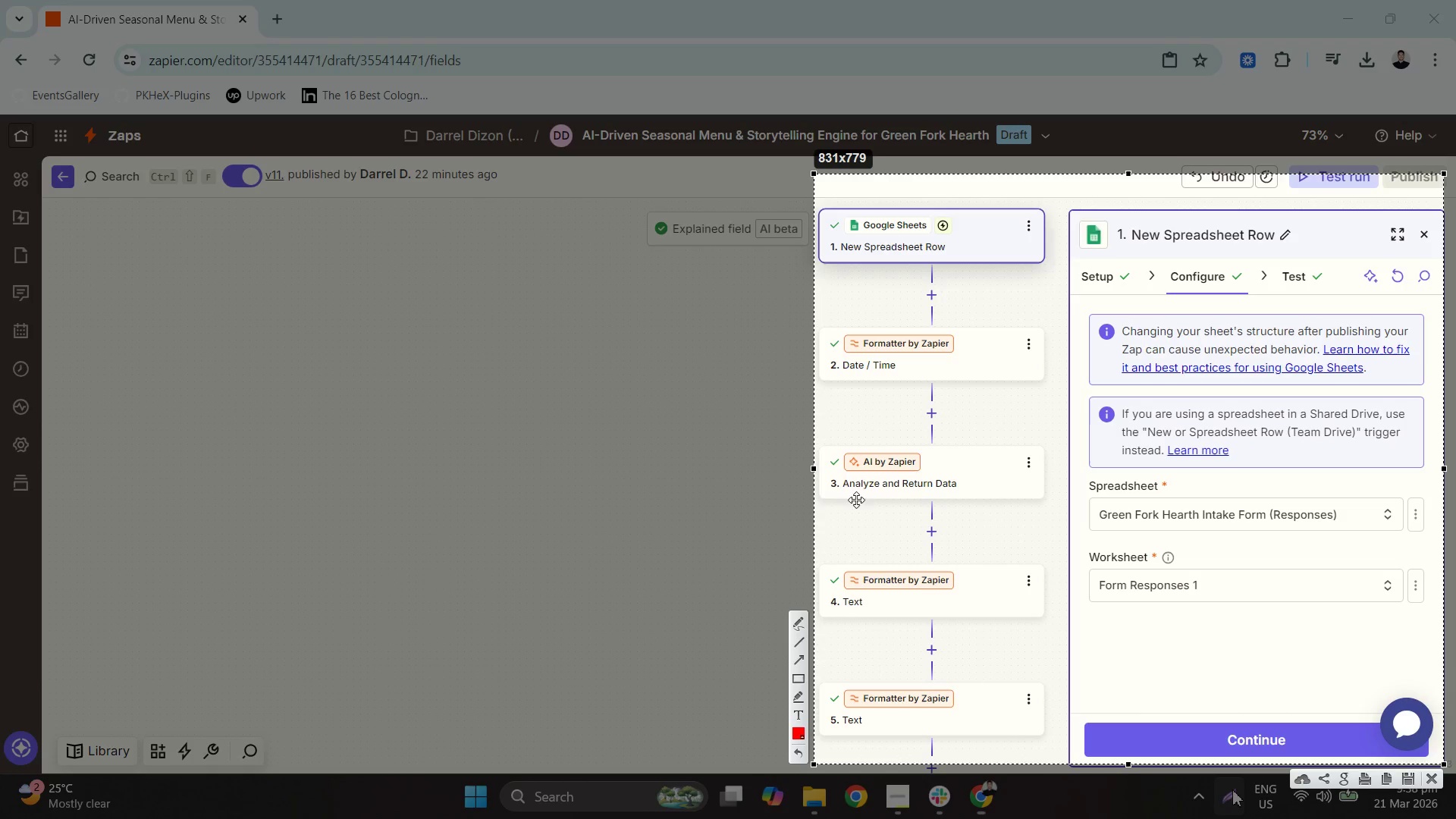 
left_click_drag(start_coordinate=[816, 466], to_coordinate=[800, 463])
 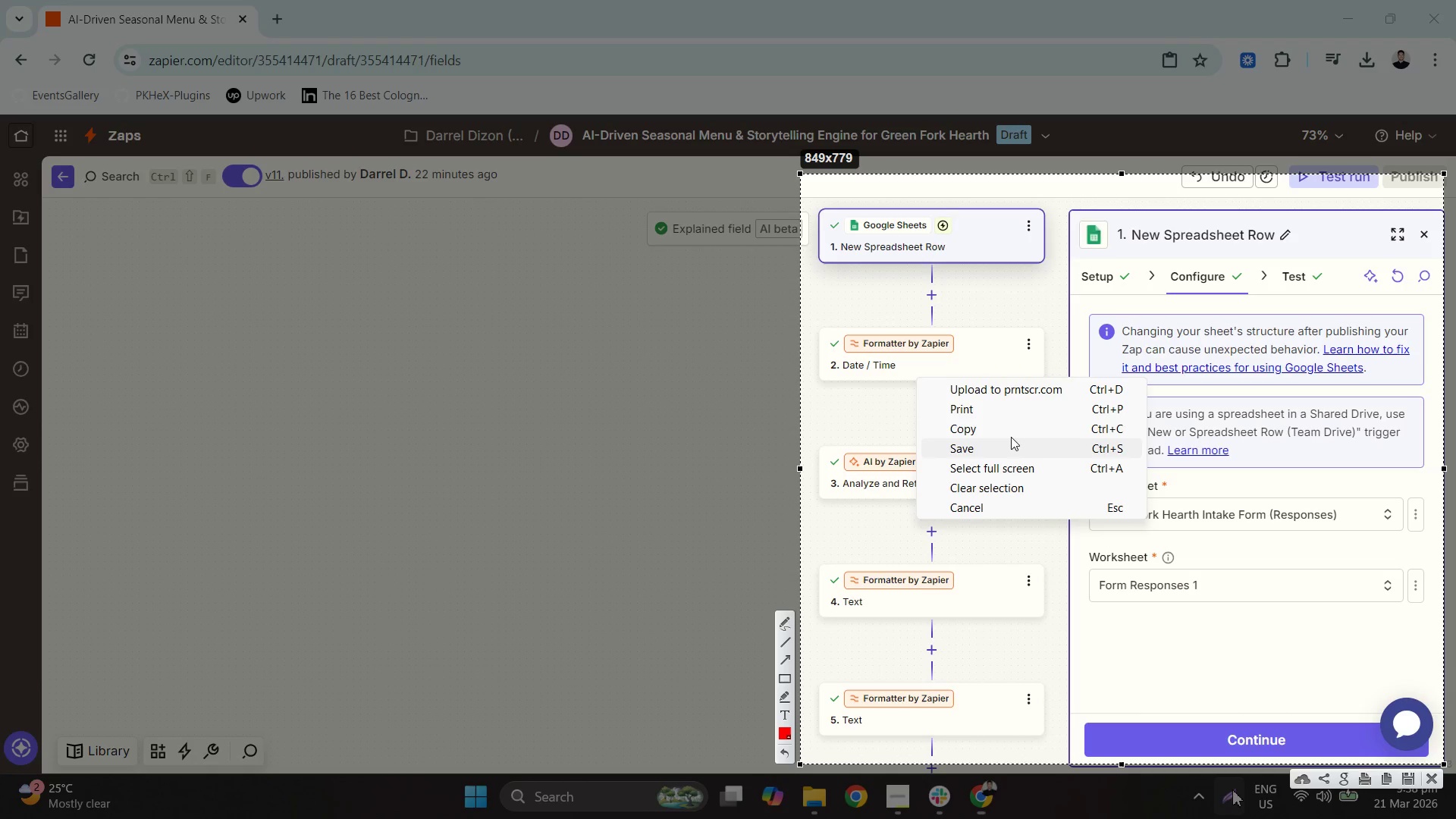 
left_click([1018, 441])
 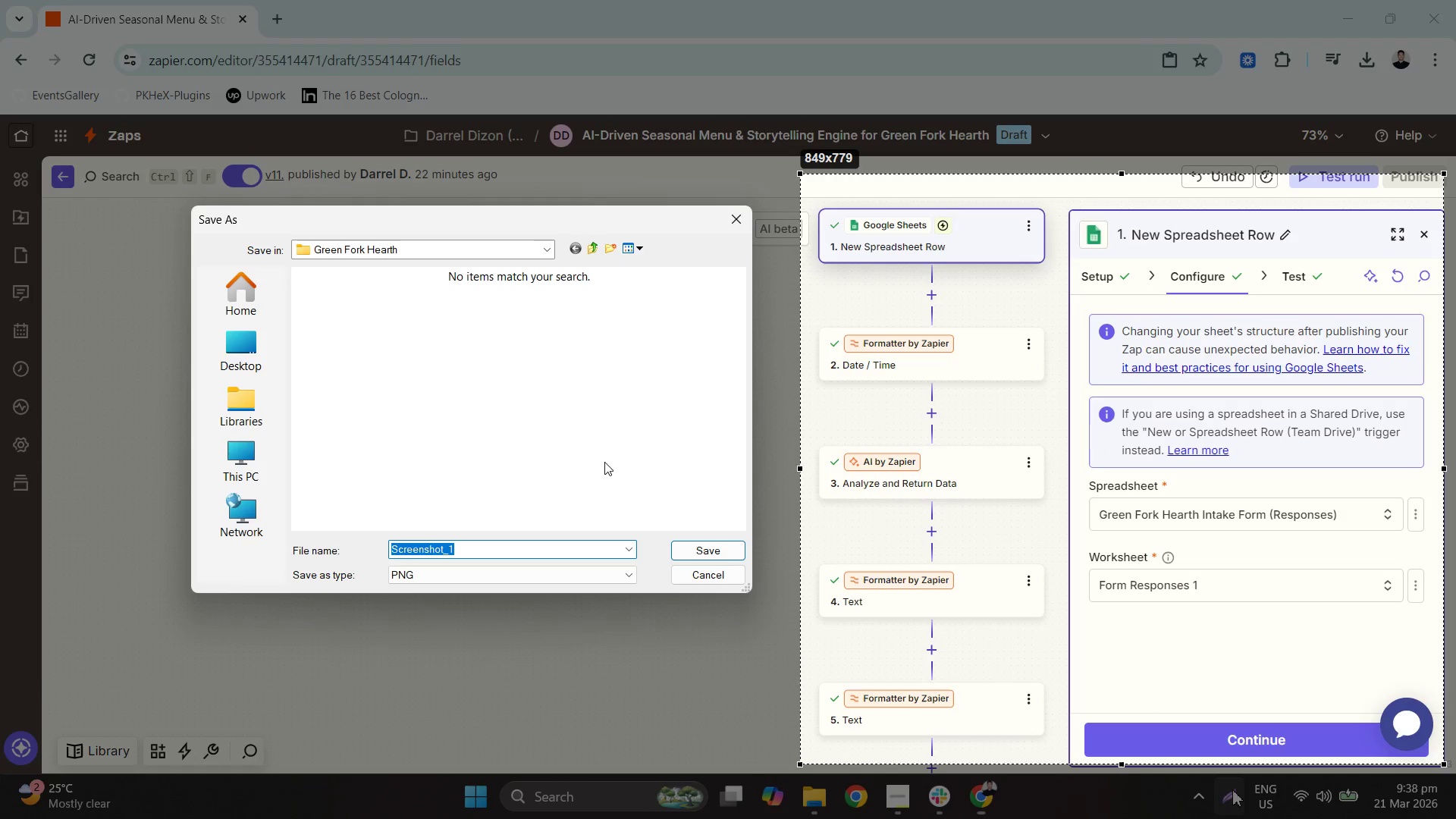 
type(Zaper)
key(Backspace)
key(Backspace)
type(ier Wof)
key(Backspace)
type(rfklow)
key(Backspace)
key(Backspace)
key(Backspace)
key(Backspace)
key(Backspace)
type(kfo)
key(Backspace)
type(low )
 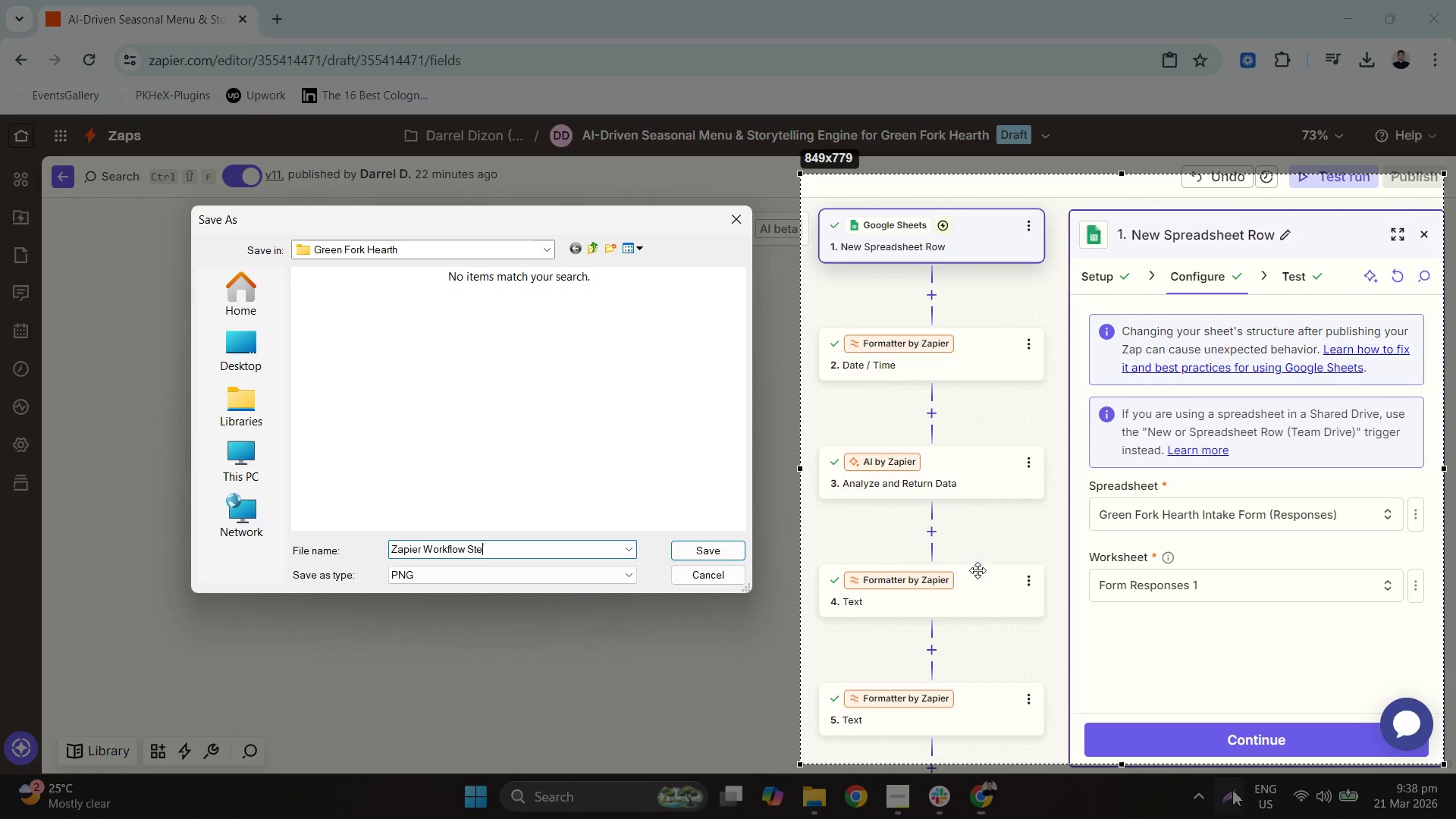 
 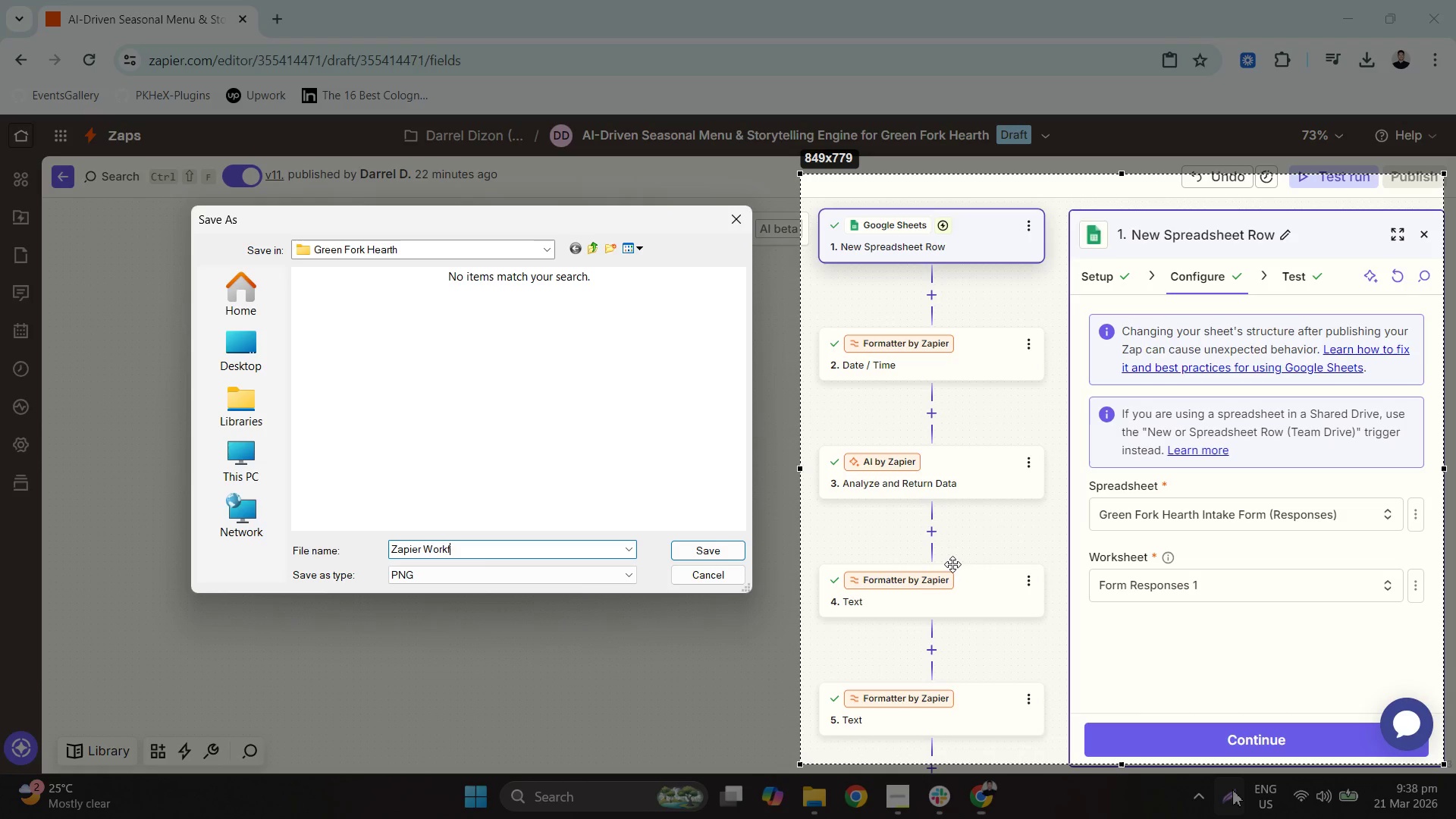 
type(Step 1)
 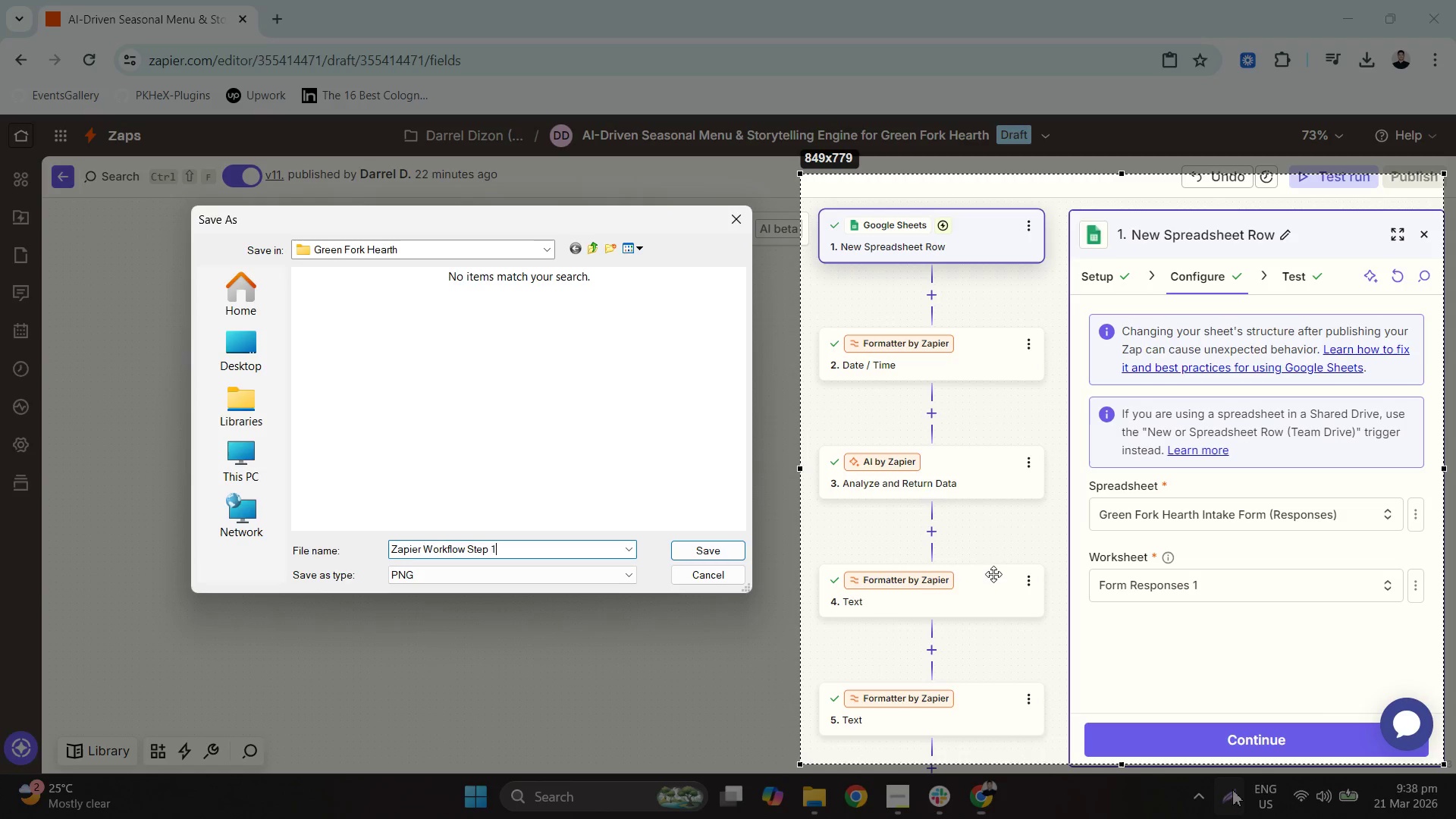 
key(Enter)
 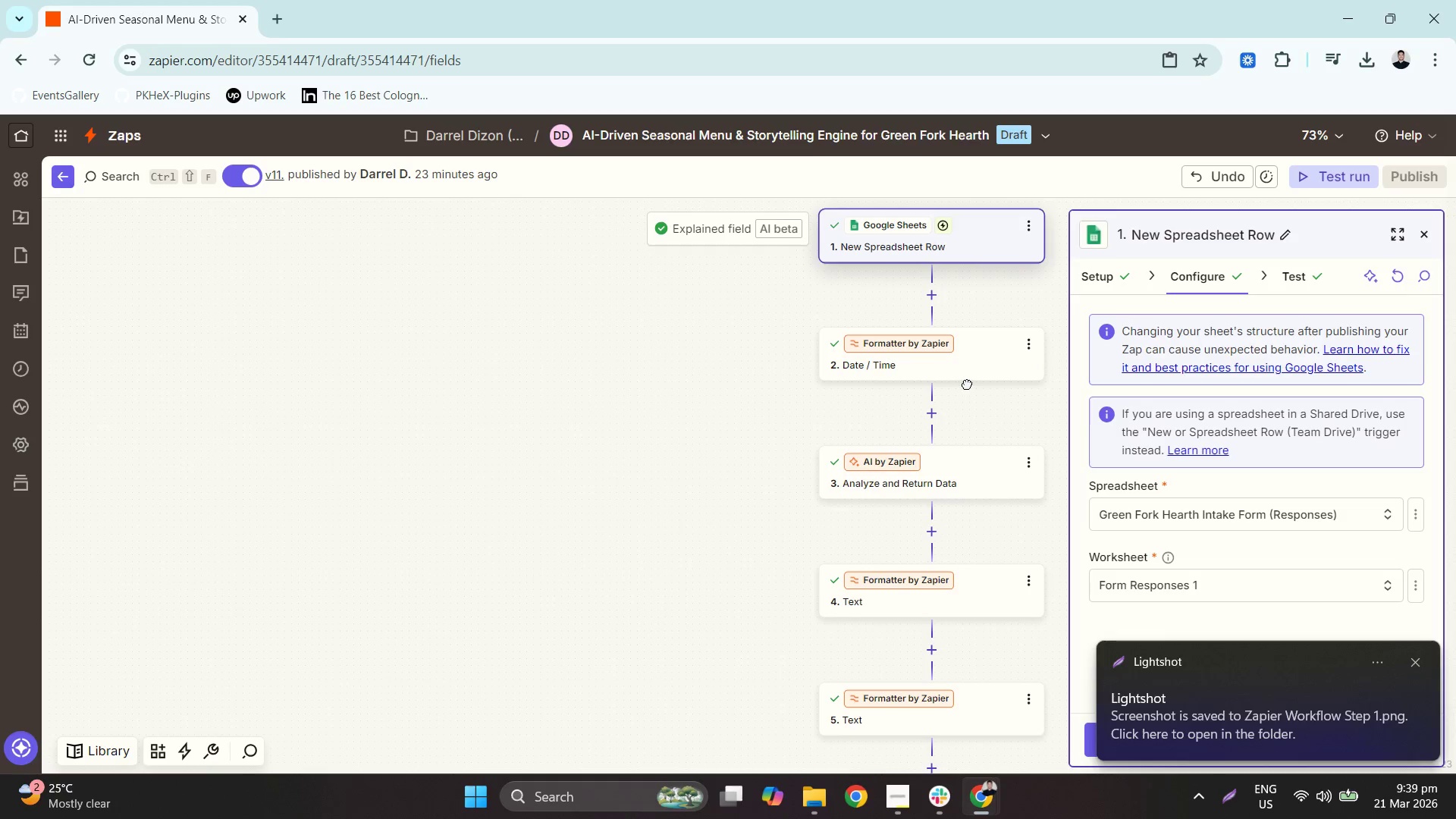 
double_click([965, 369])
 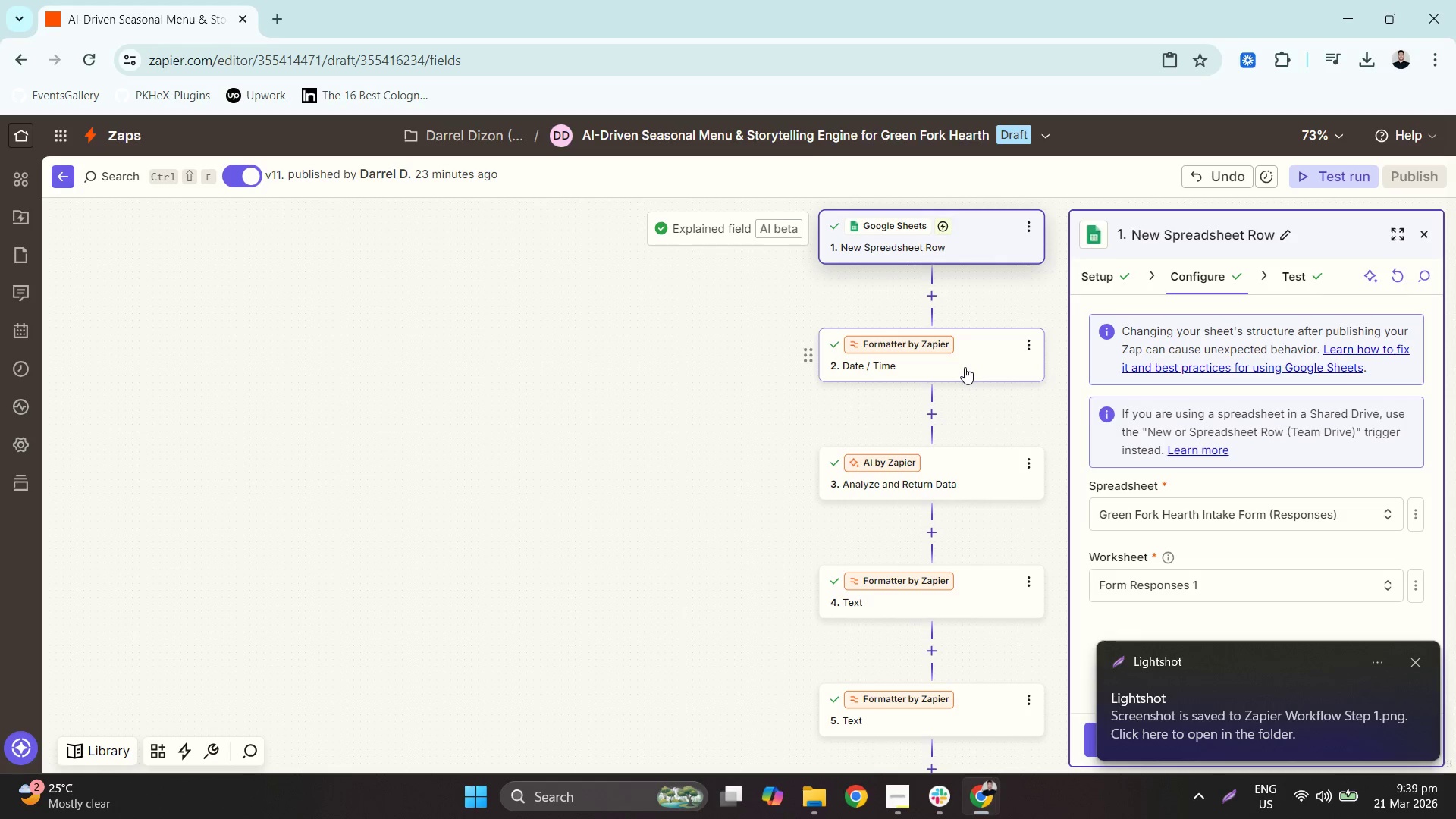 
left_click([965, 366])
 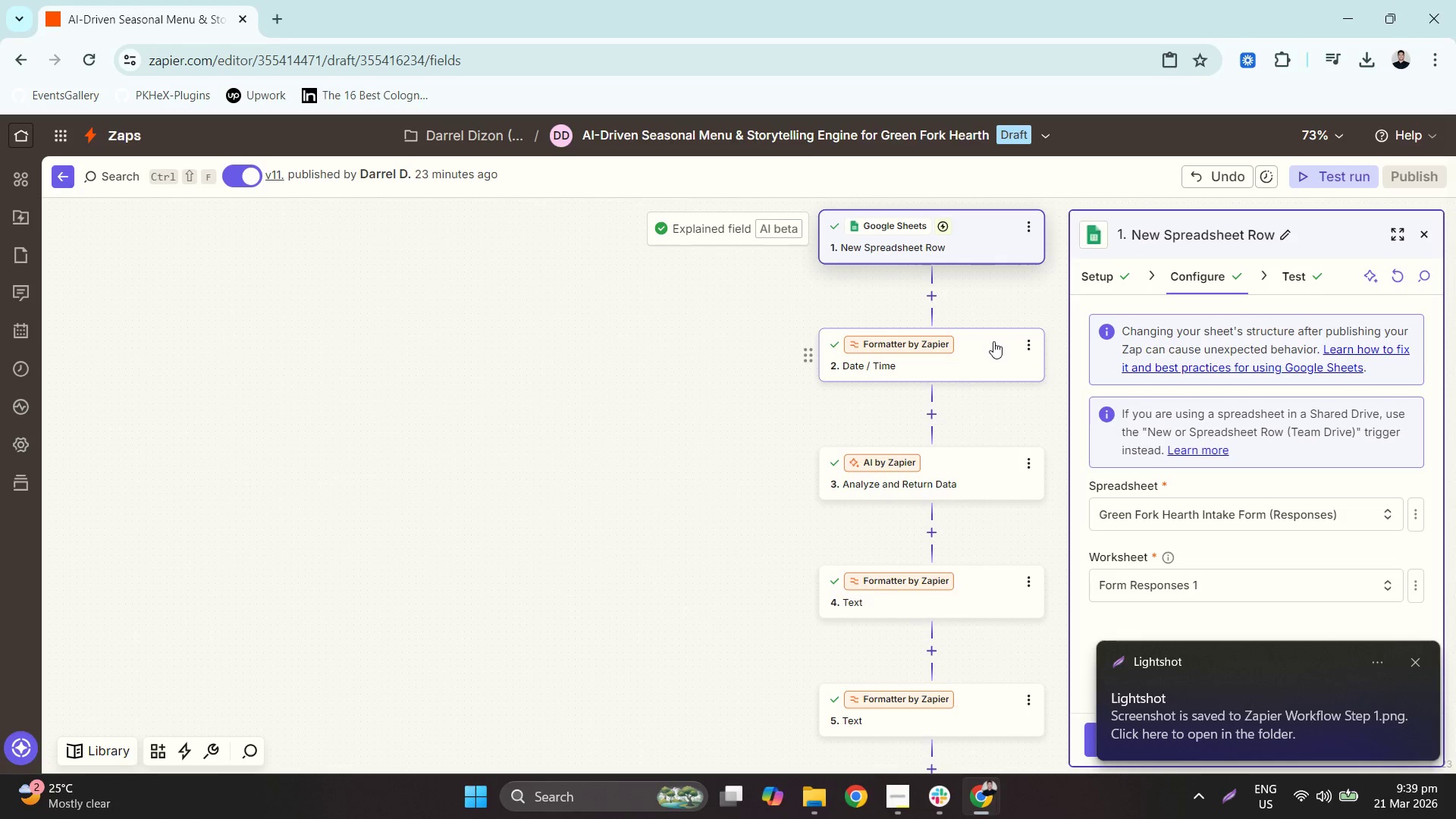 
left_click([989, 337])
 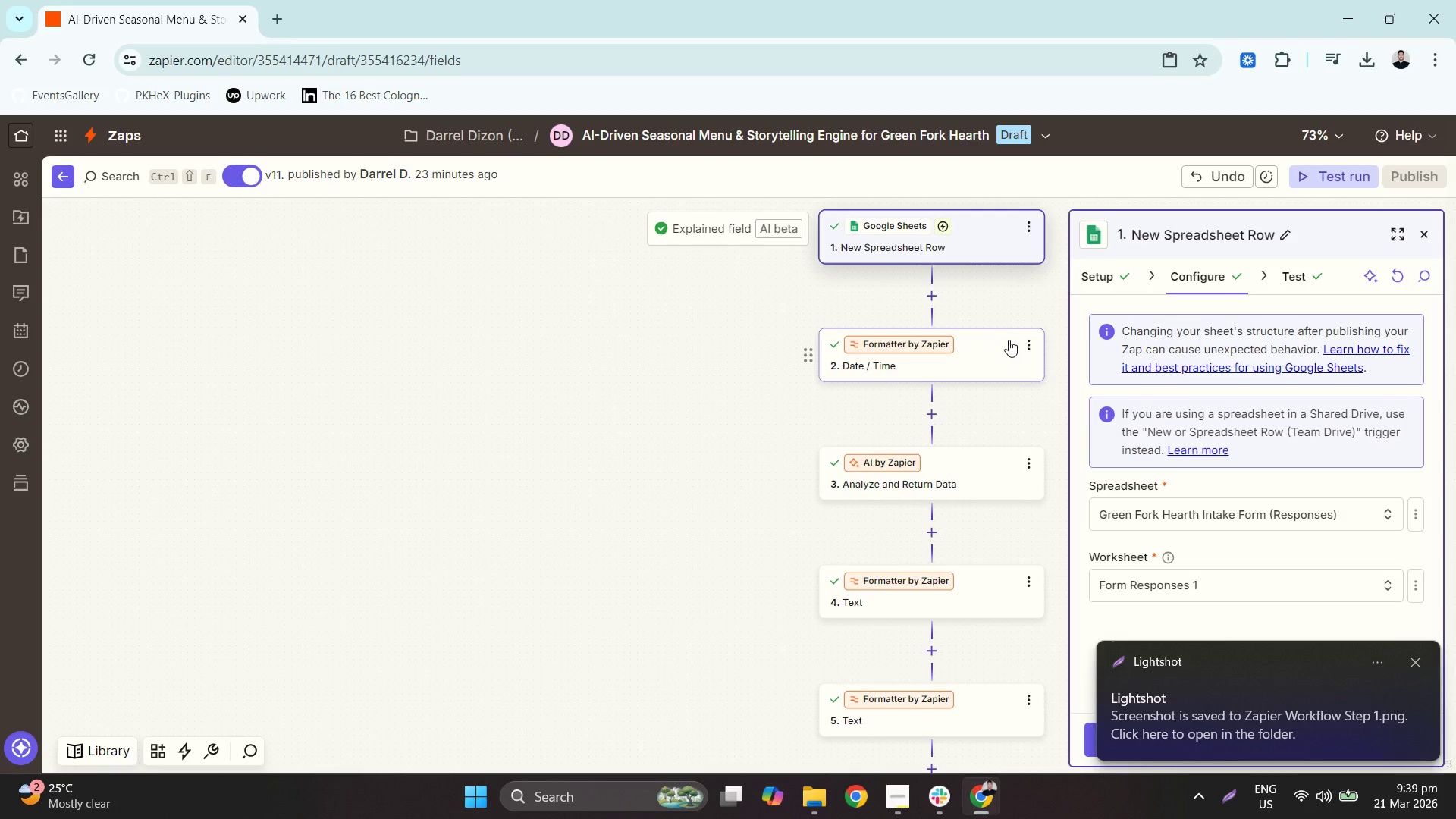 
left_click([999, 356])
 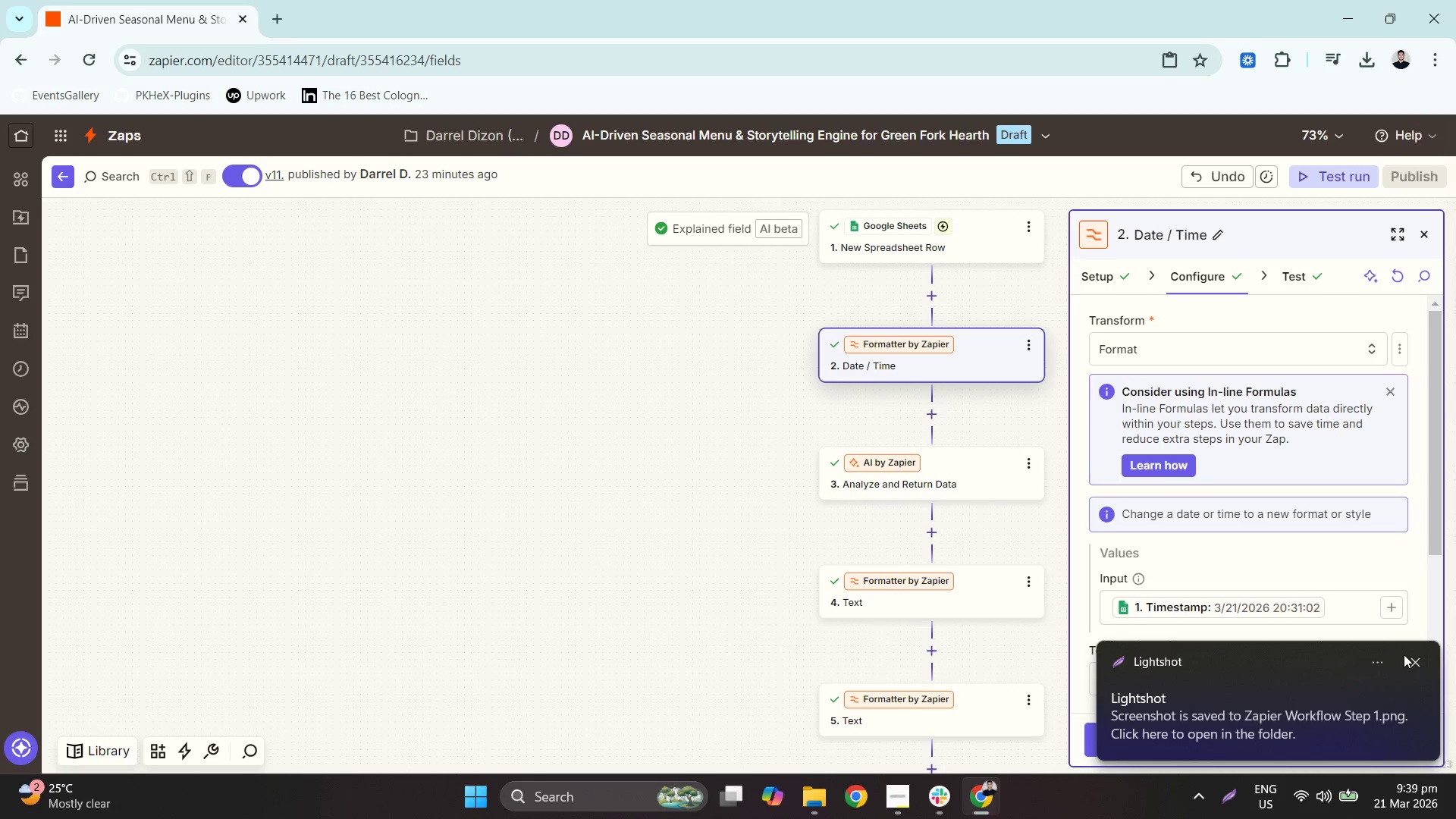 
left_click([1412, 658])
 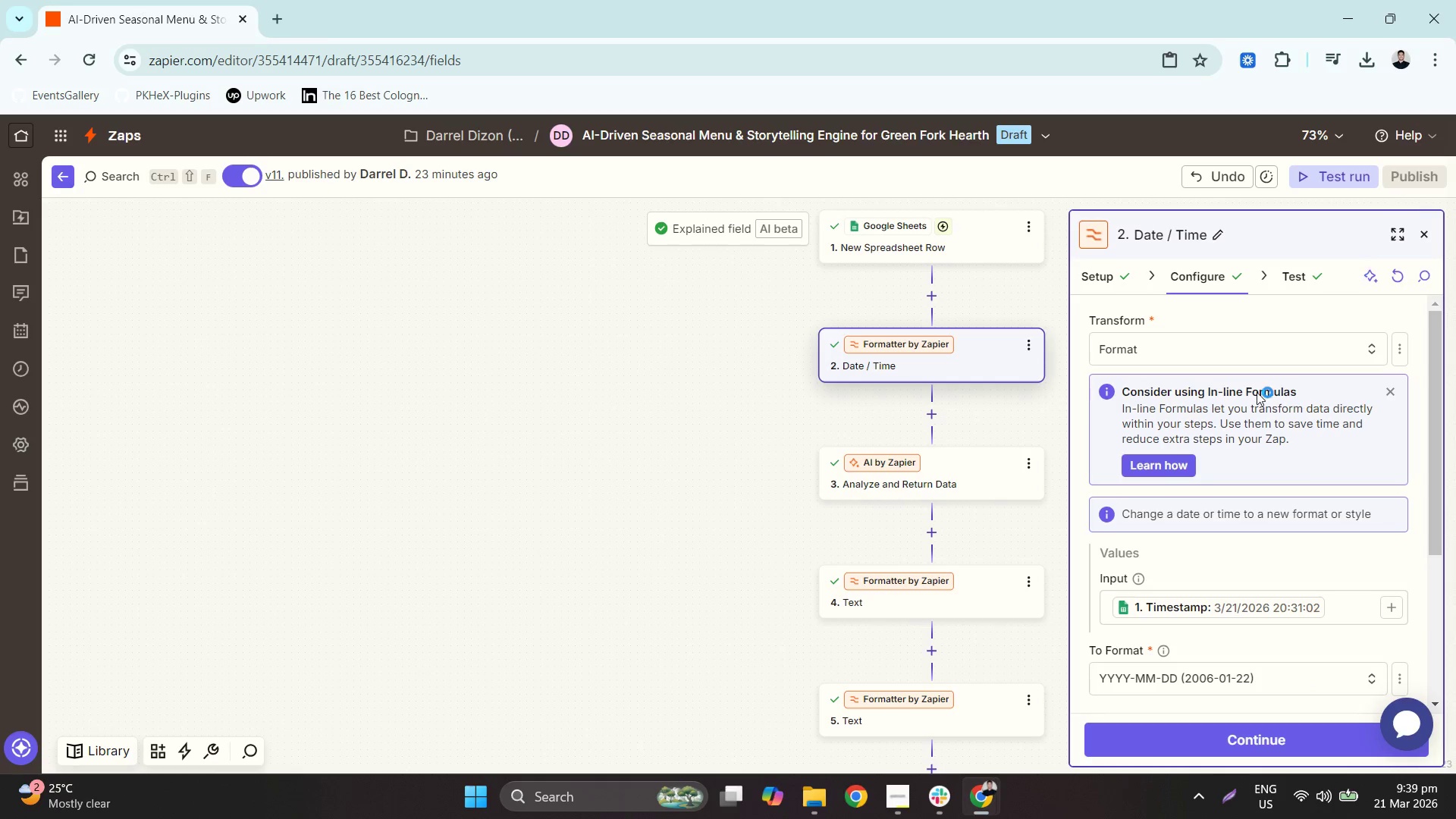 
scroll: coordinate [1265, 559], scroll_direction: down, amount: 3.0
 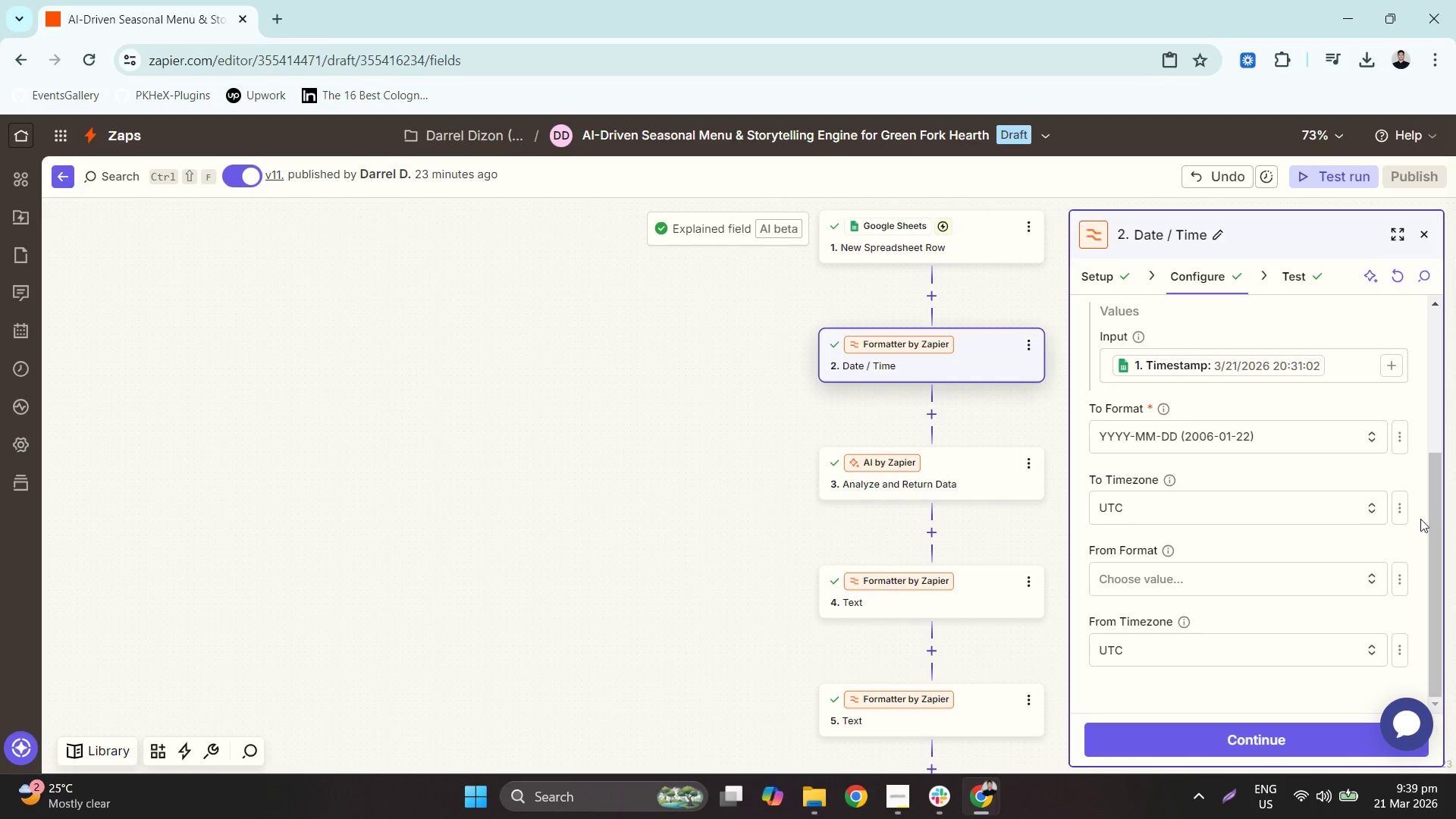 
left_click_drag(start_coordinate=[1437, 506], to_coordinate=[1451, 400])
 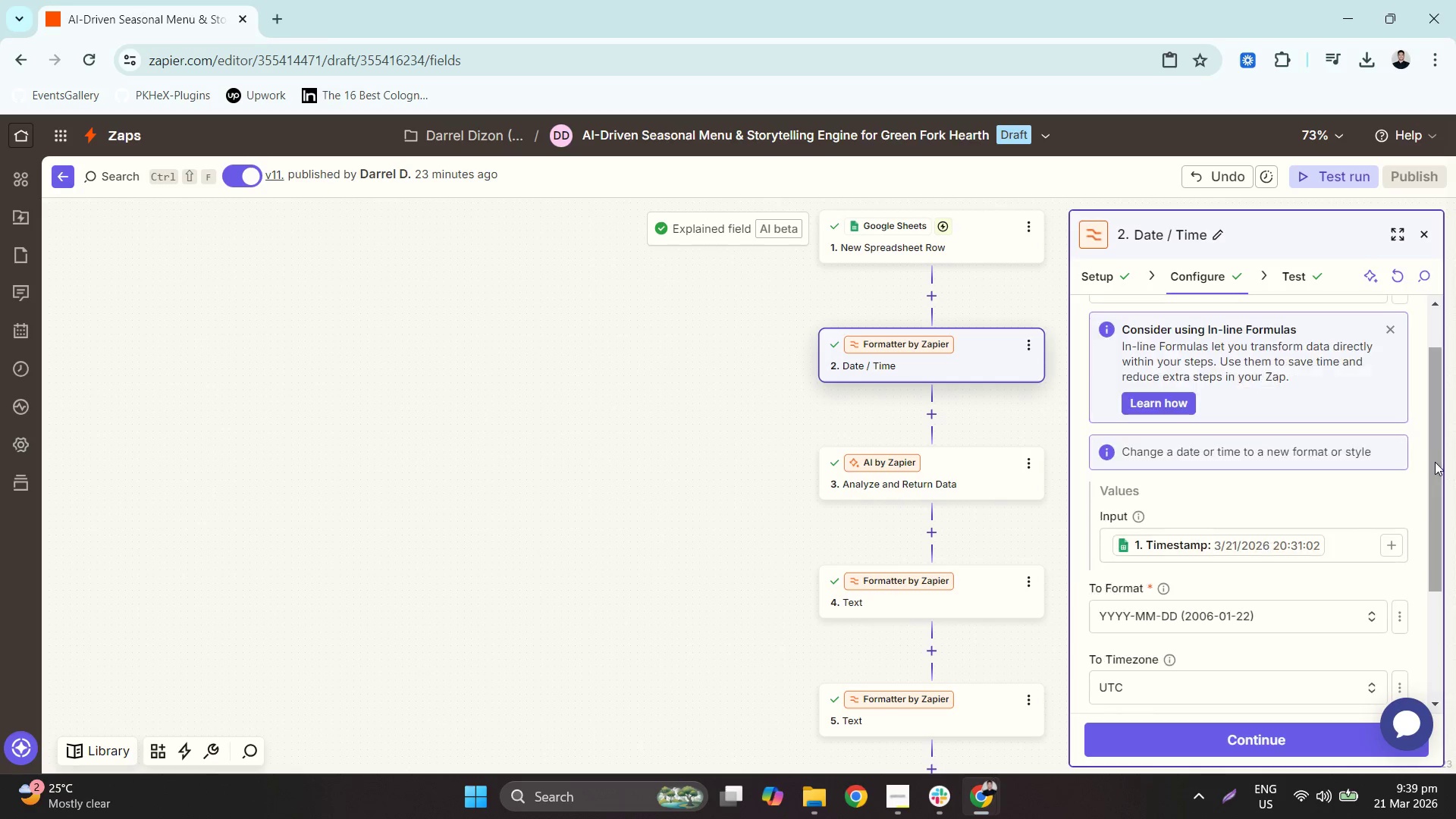 
left_click_drag(start_coordinate=[1435, 462], to_coordinate=[1441, 429])
 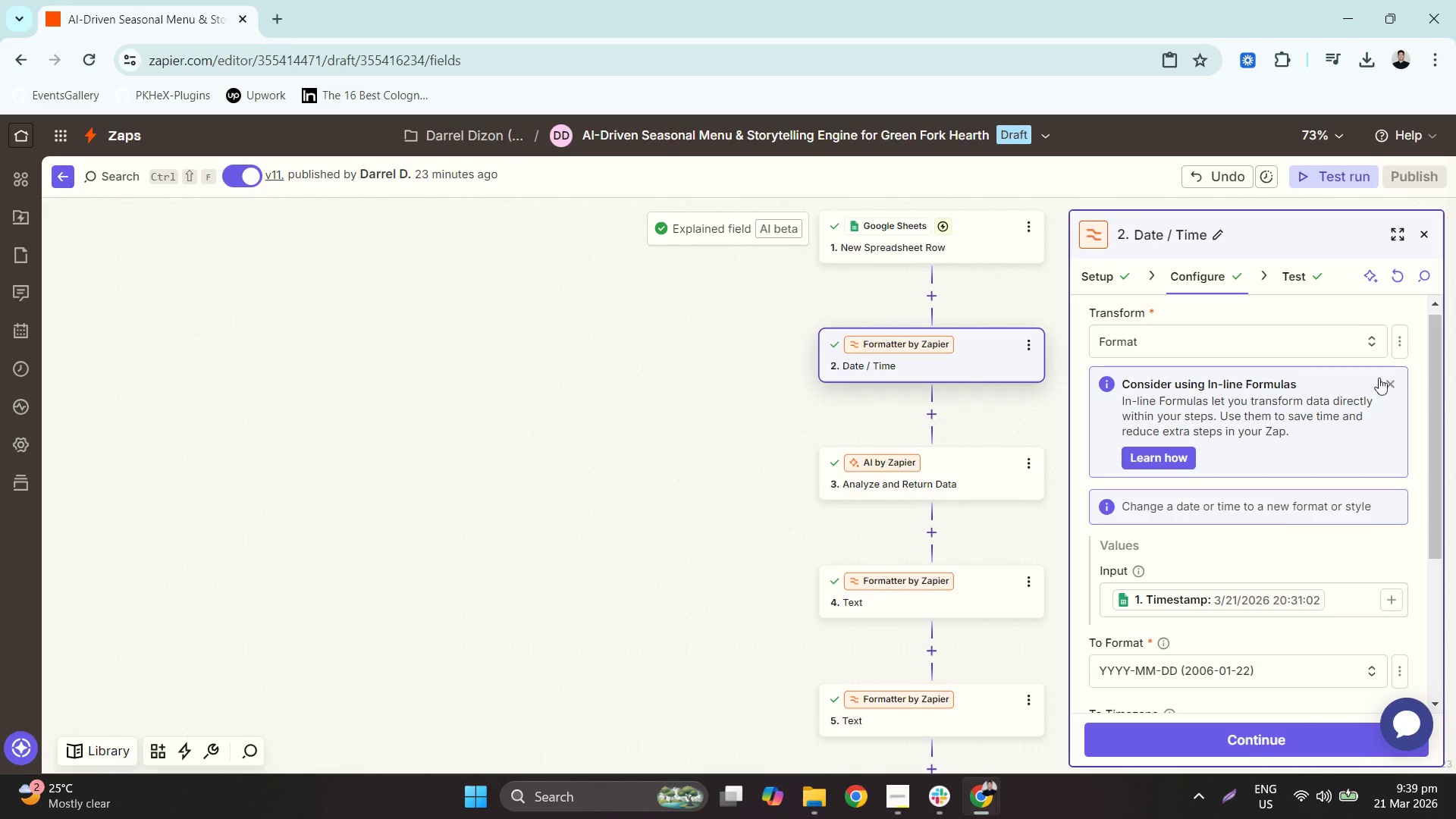 
left_click([1393, 381])
 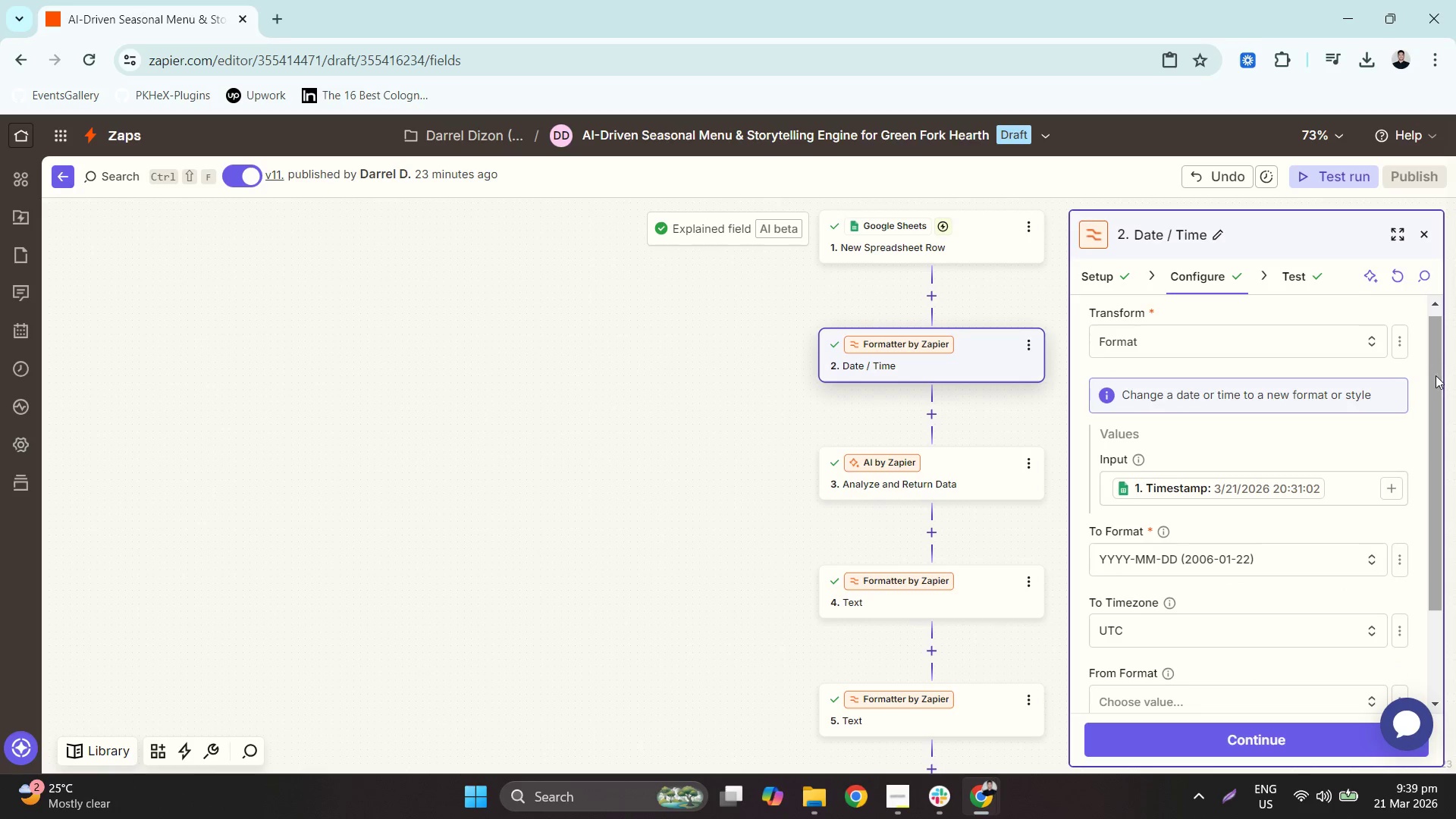 
left_click_drag(start_coordinate=[1437, 375], to_coordinate=[1439, 381])
 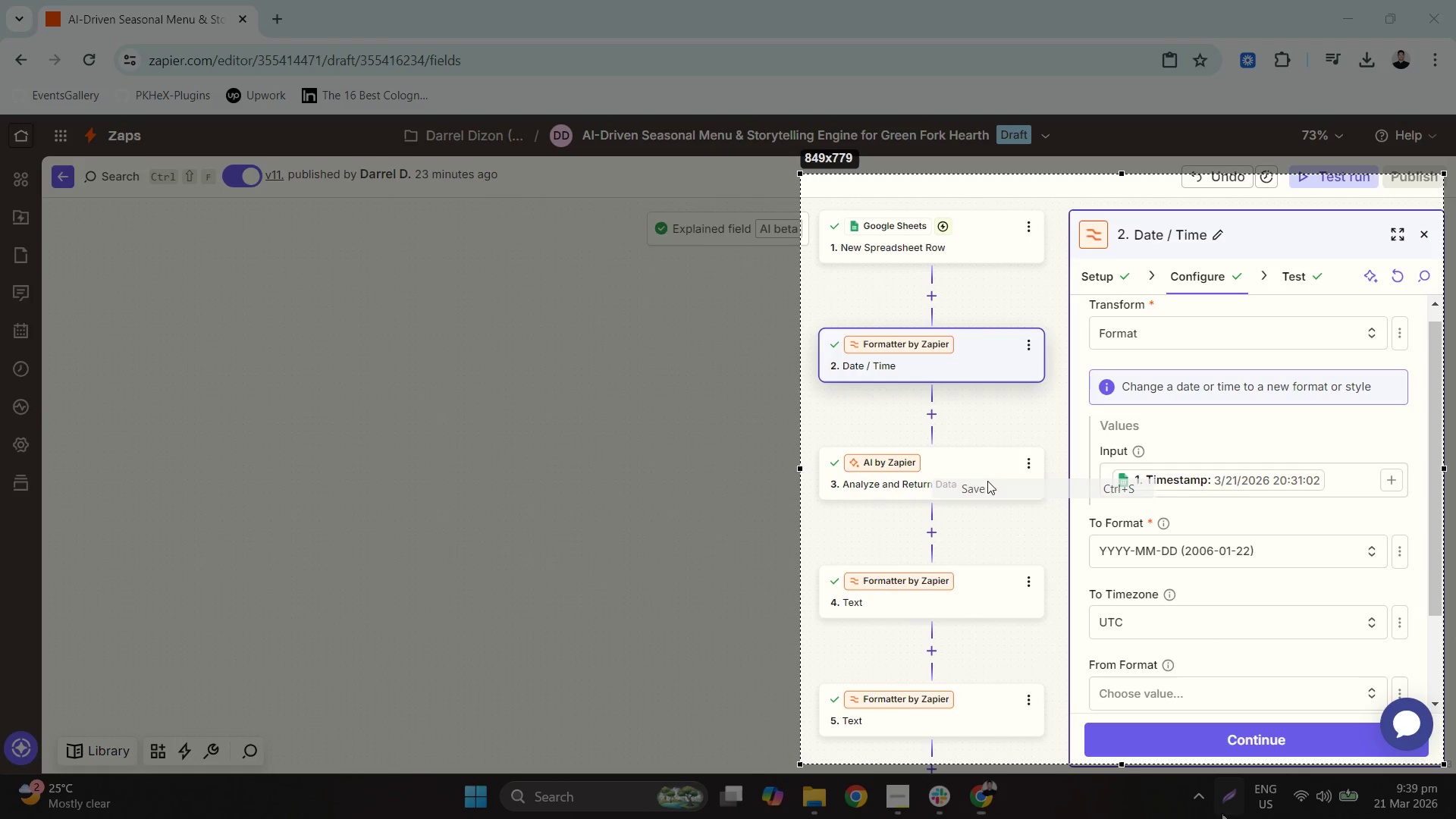 
left_click([410, 355])
 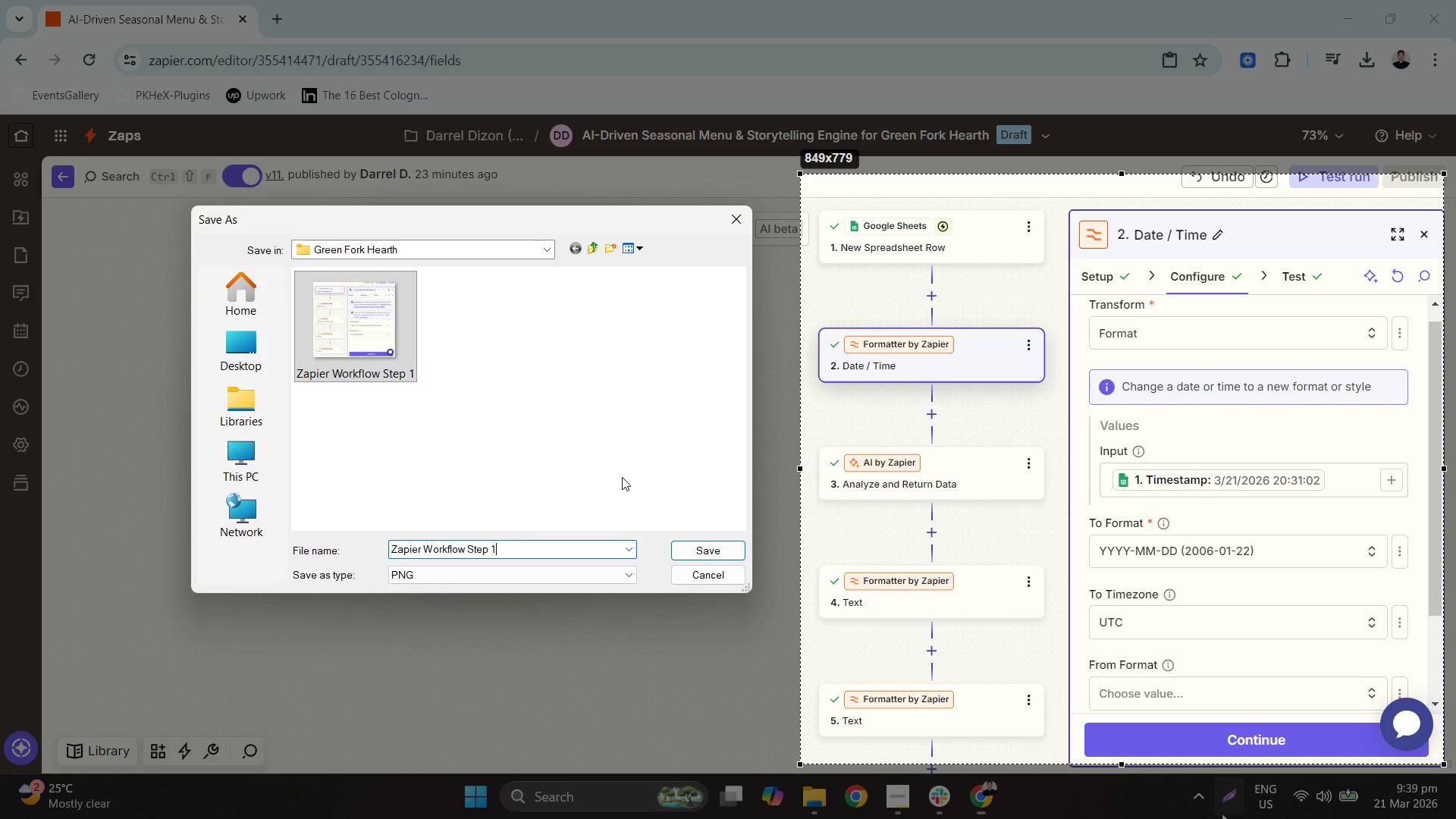 
key(Backspace)
 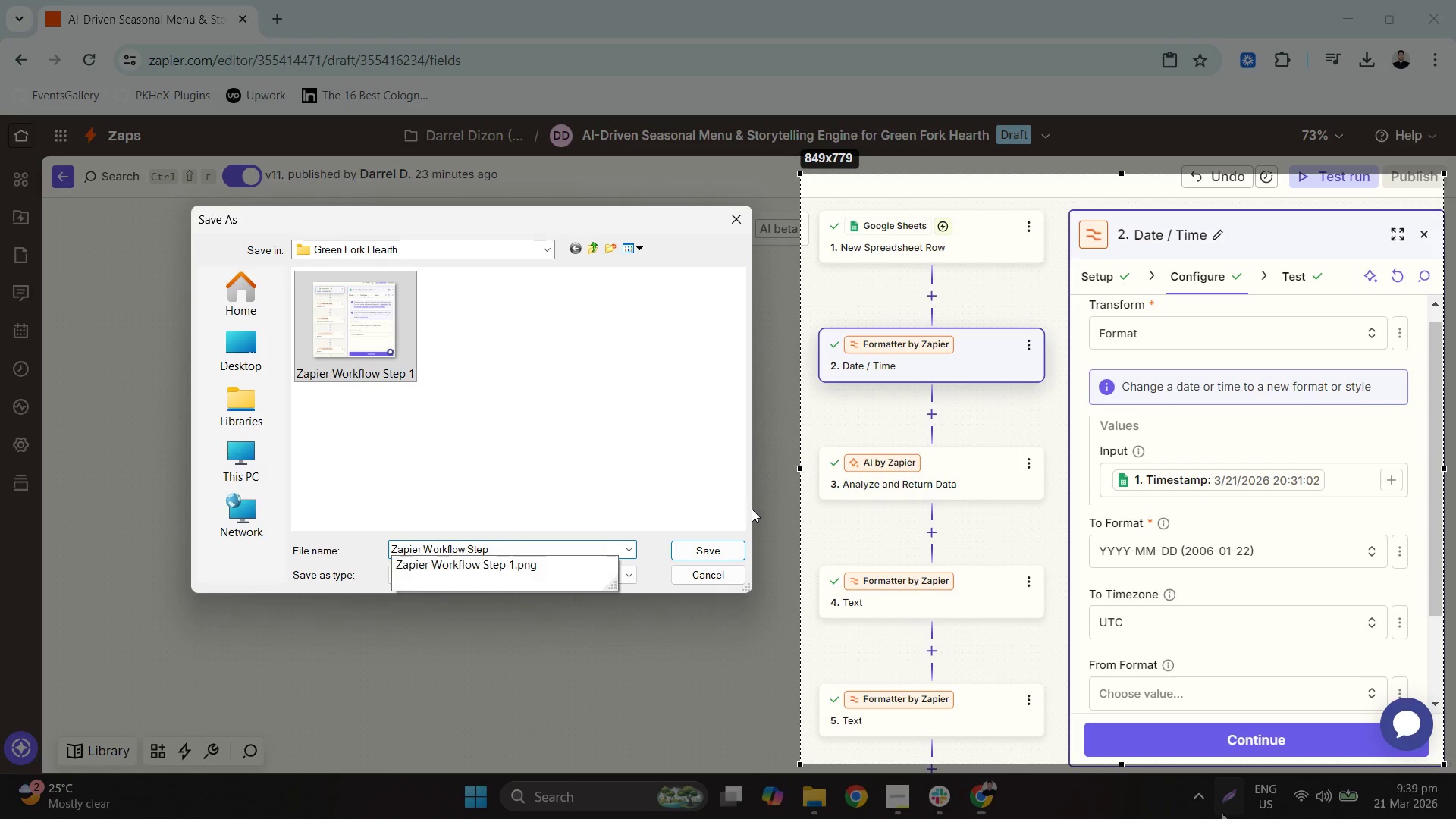 
key(2)
 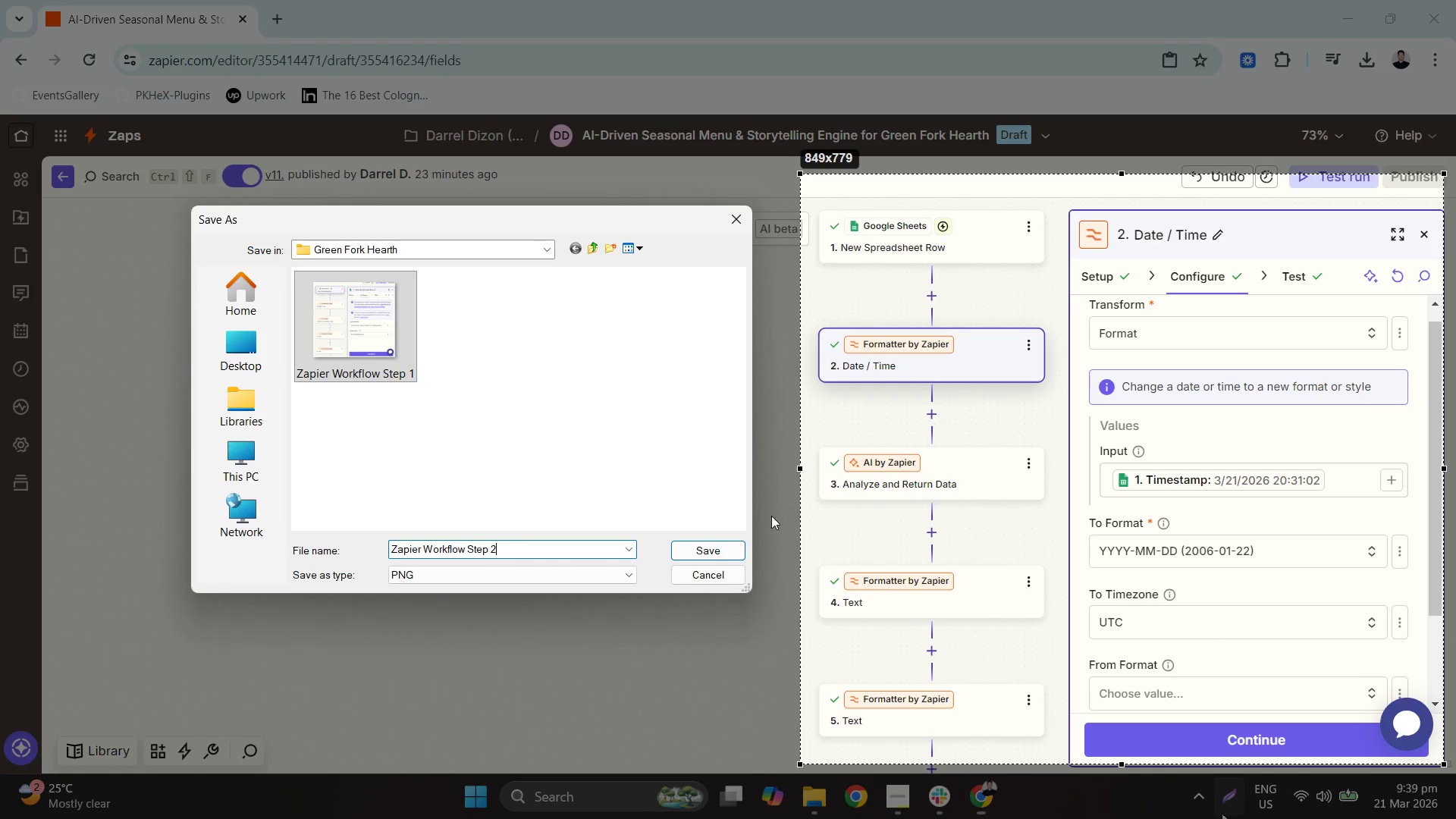 
key(Enter)
 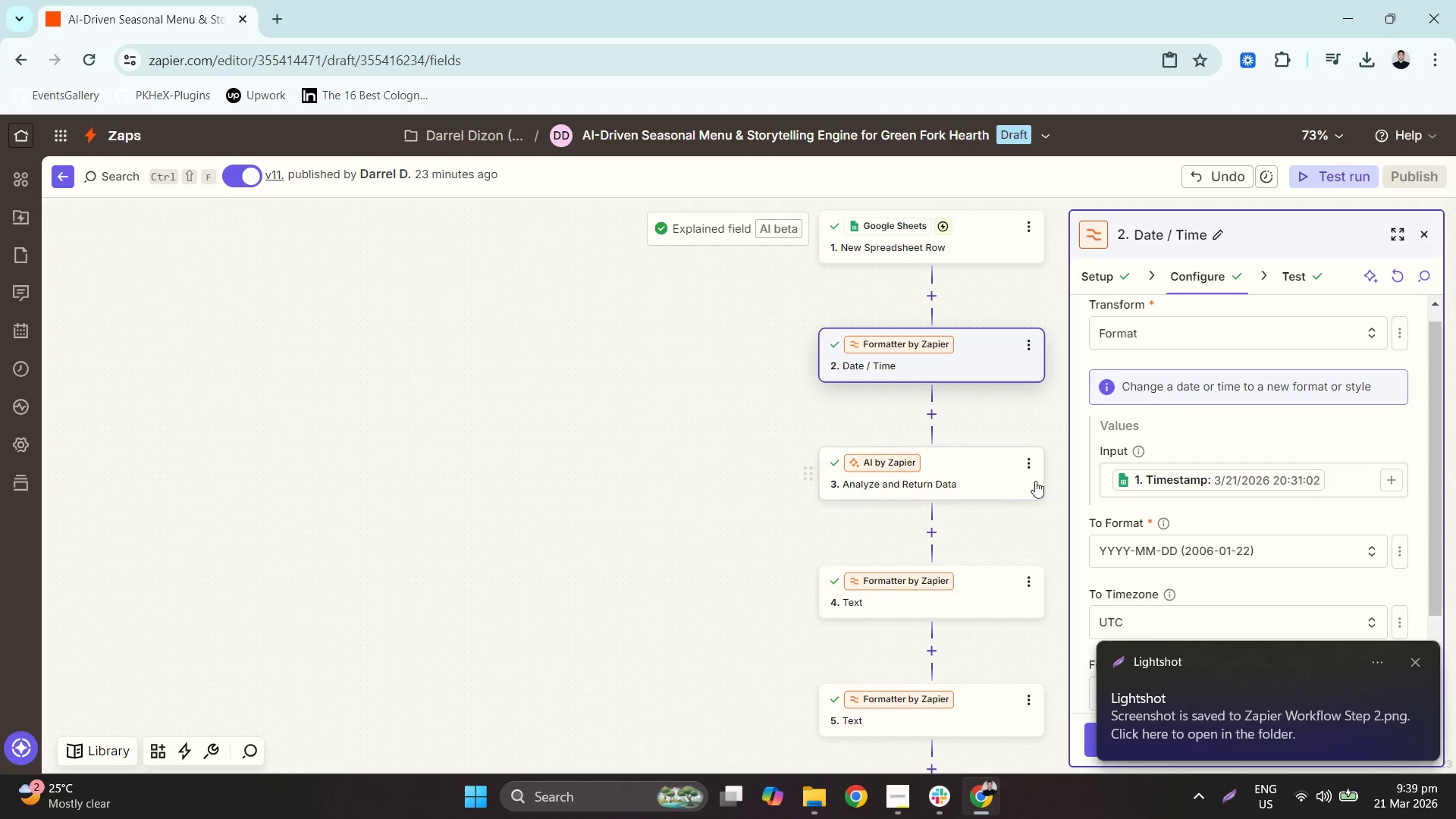 
left_click([1015, 484])
 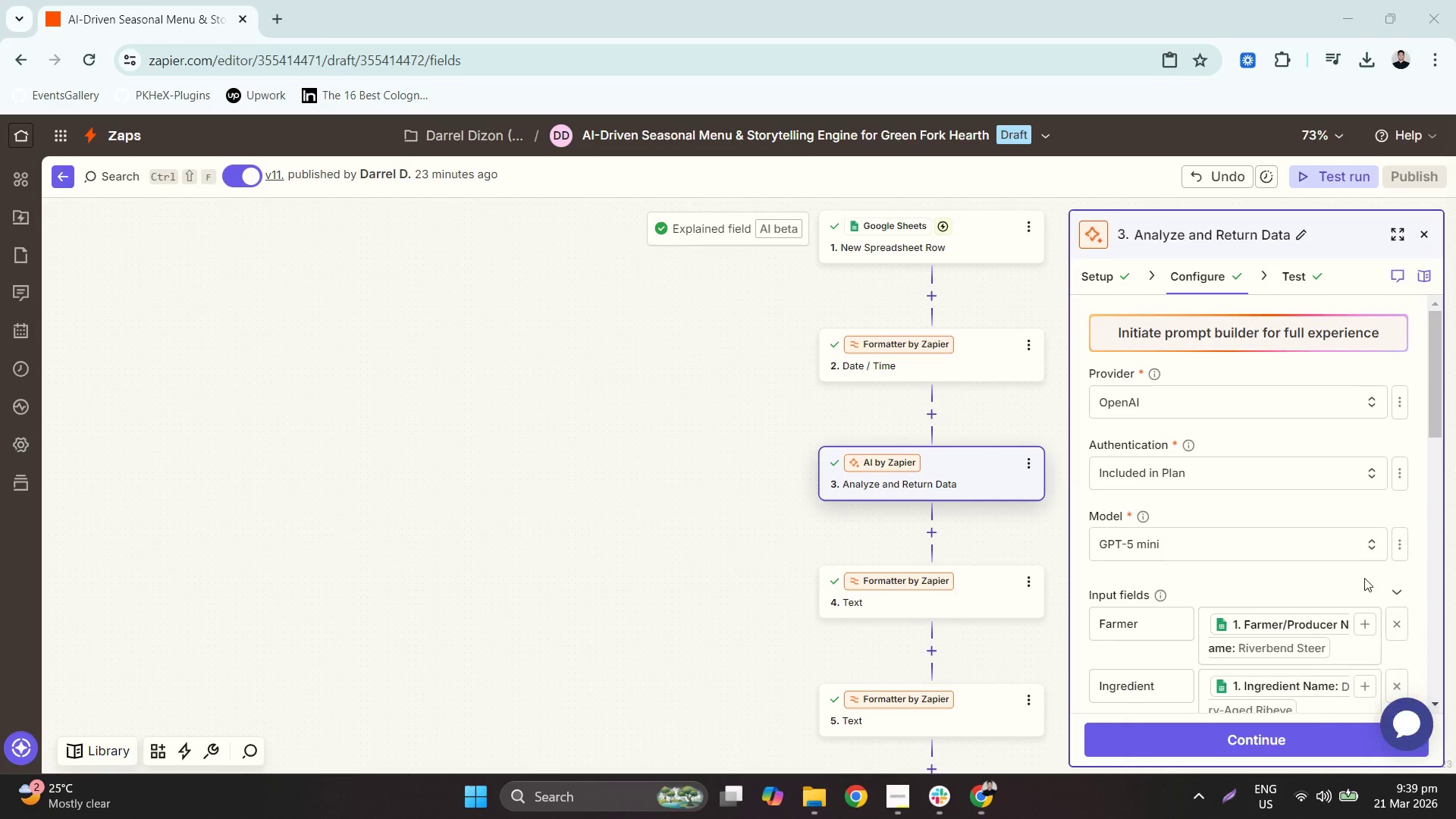 
scroll: coordinate [1357, 566], scroll_direction: down, amount: 3.0
 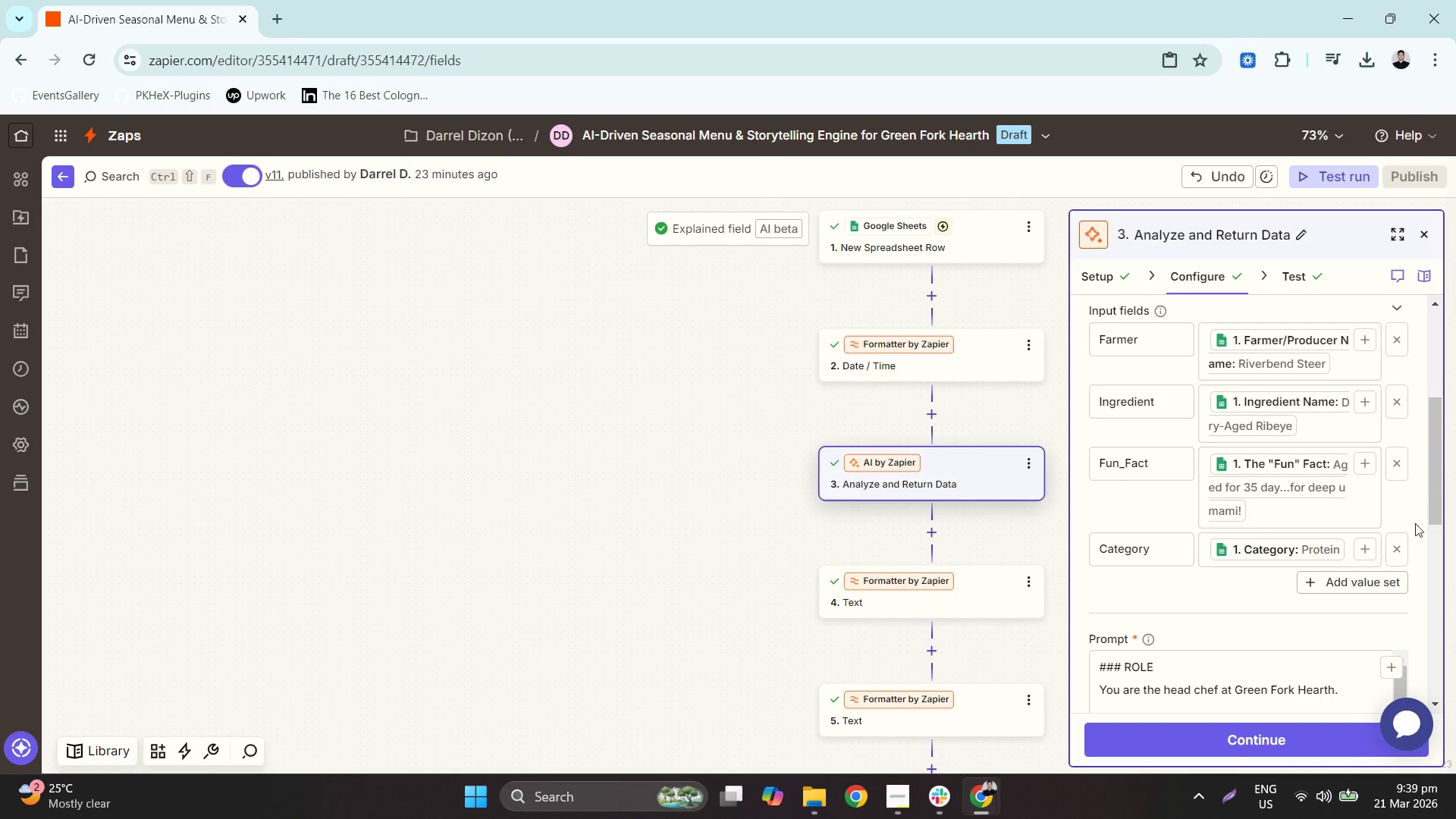 
left_click([1234, 790])
 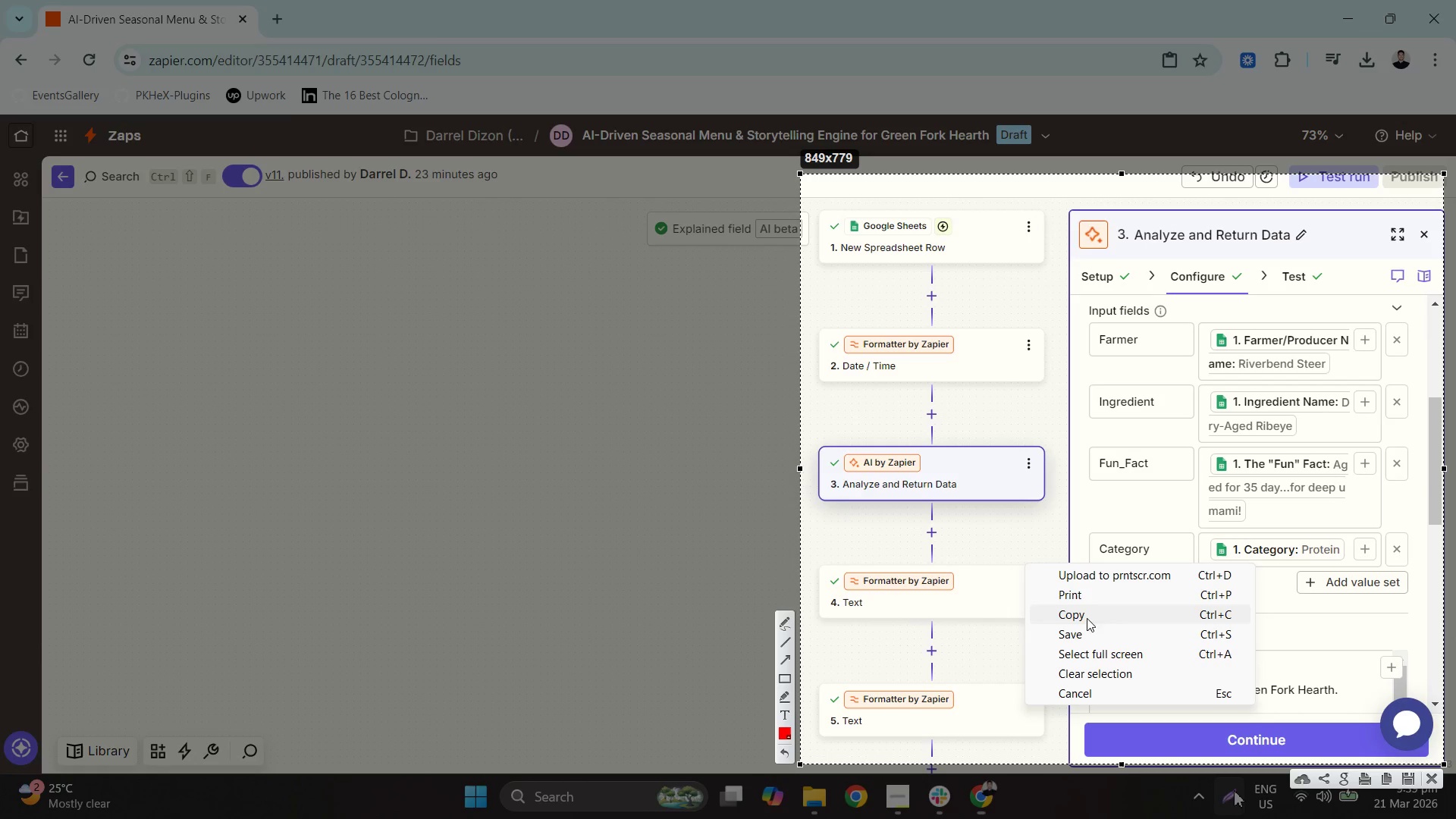 
left_click([1094, 633])
 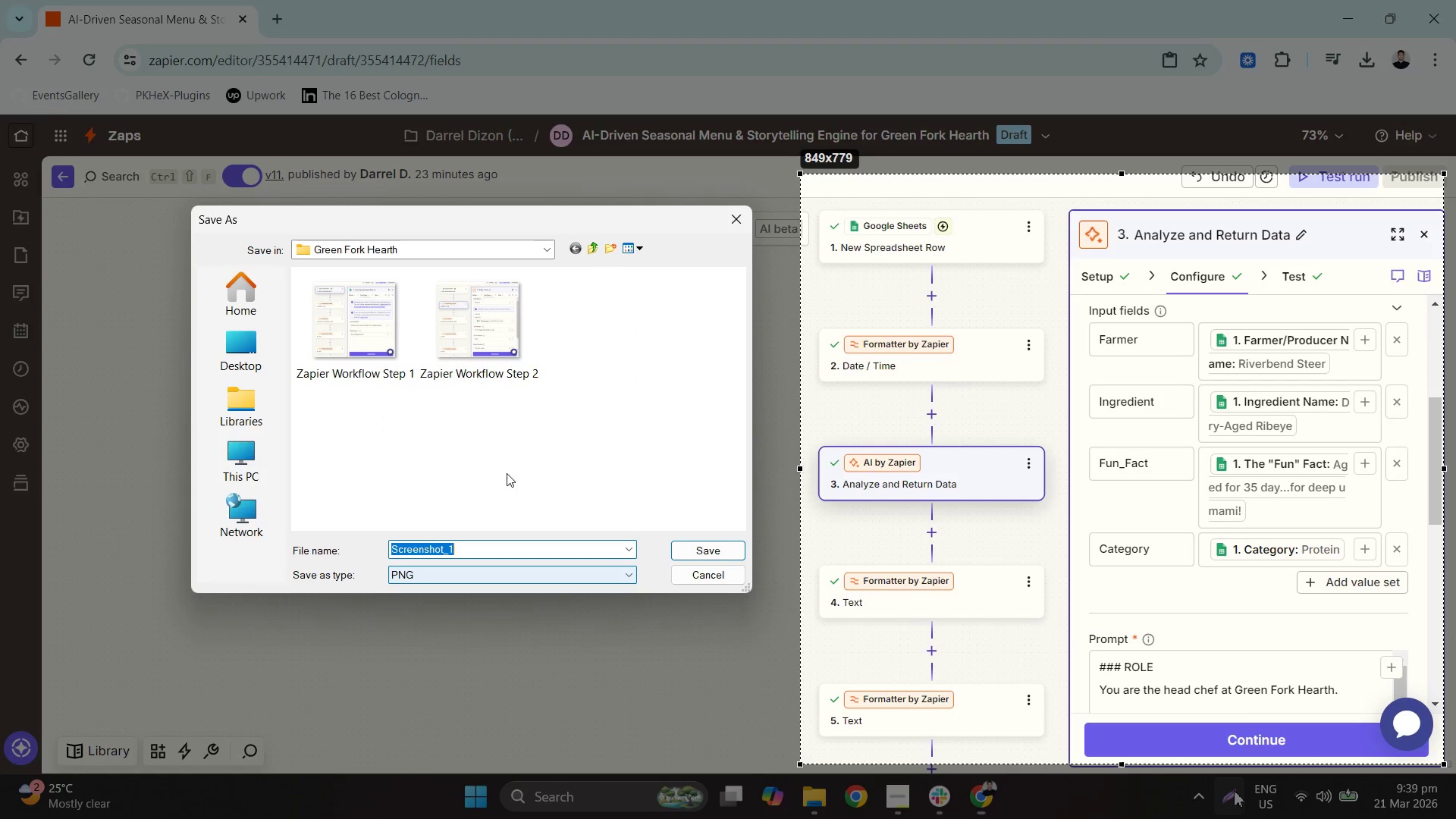 
left_click([470, 362])
 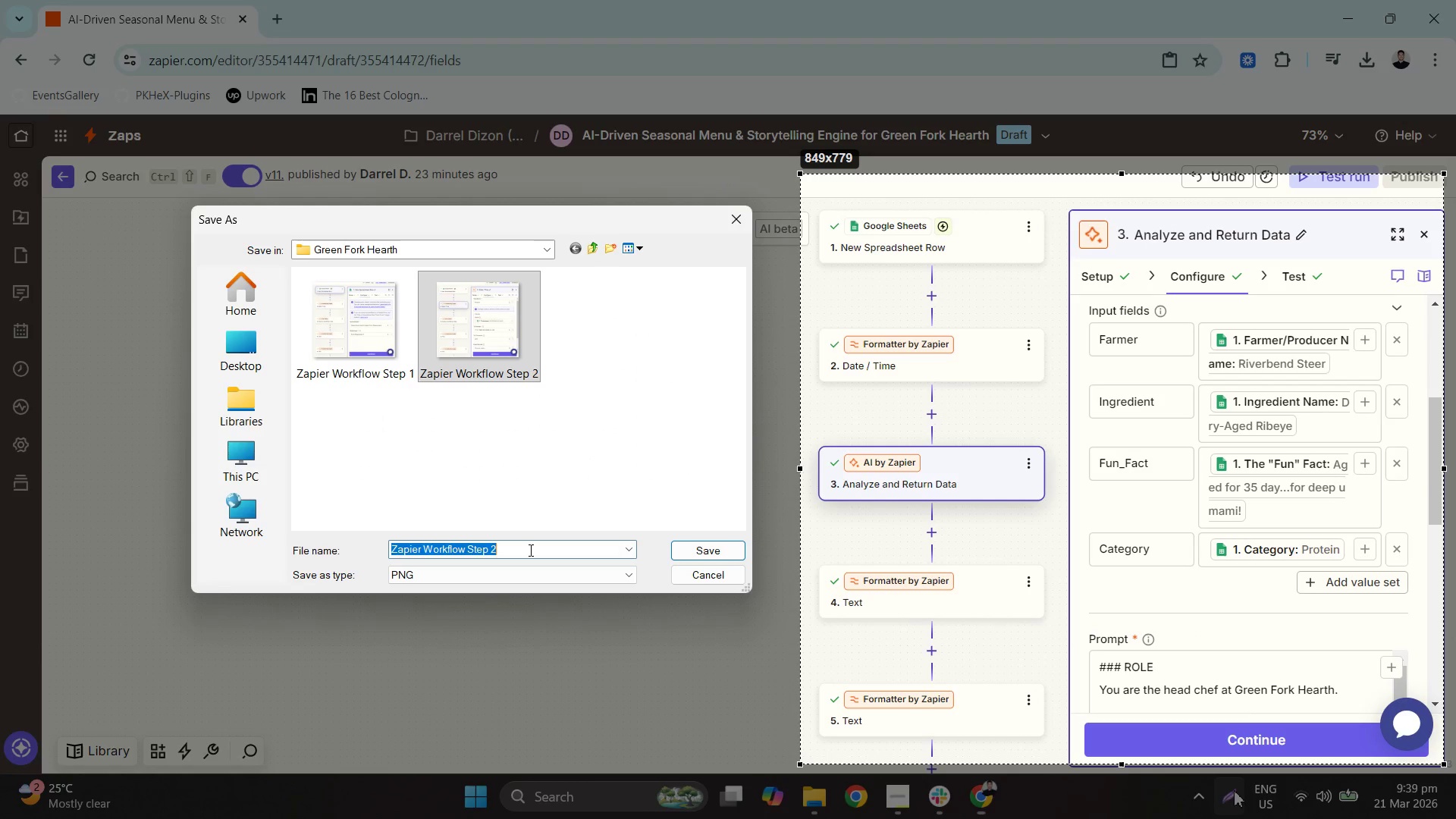 
double_click([535, 551])
 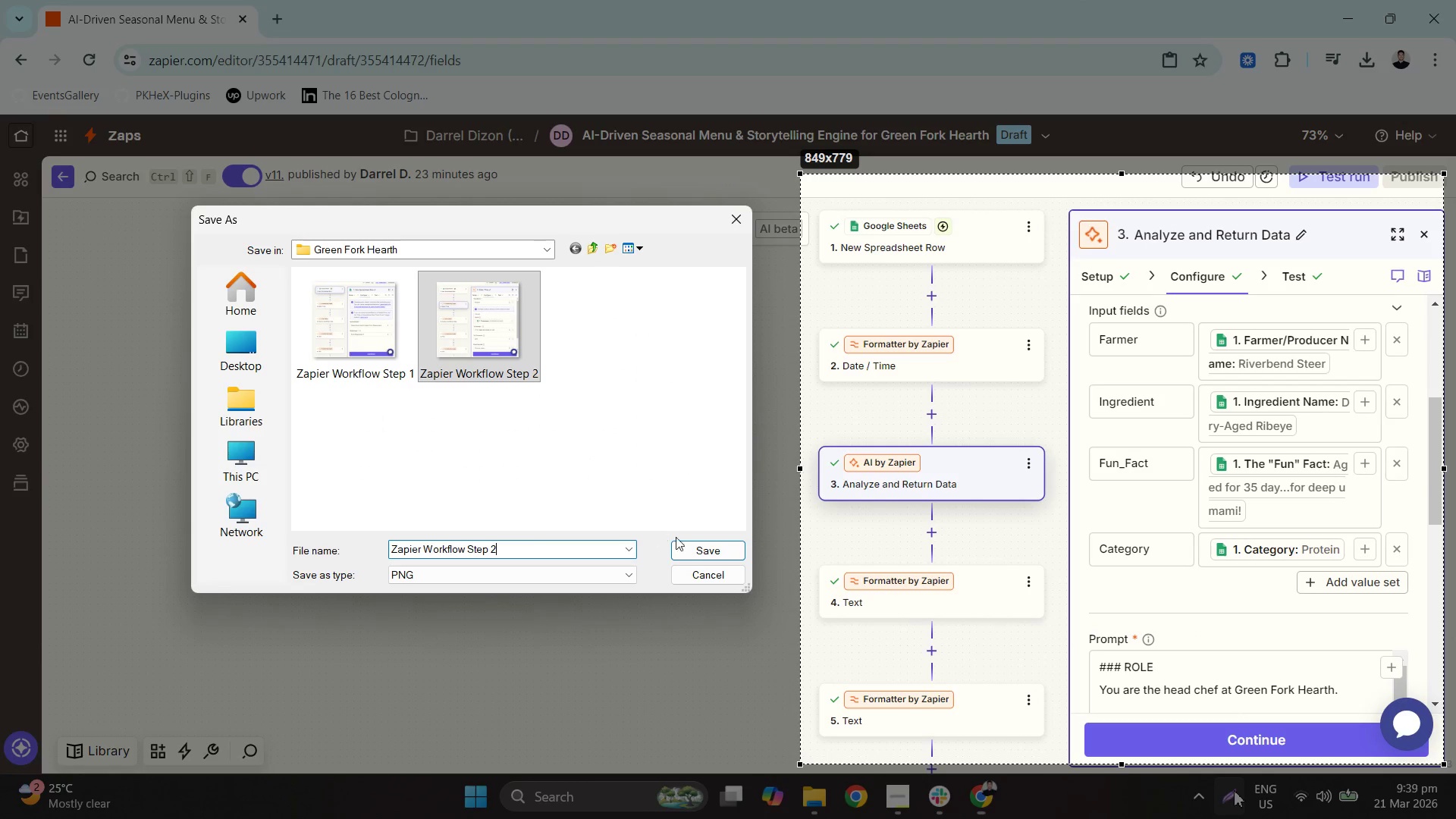 
key(Backspace)
 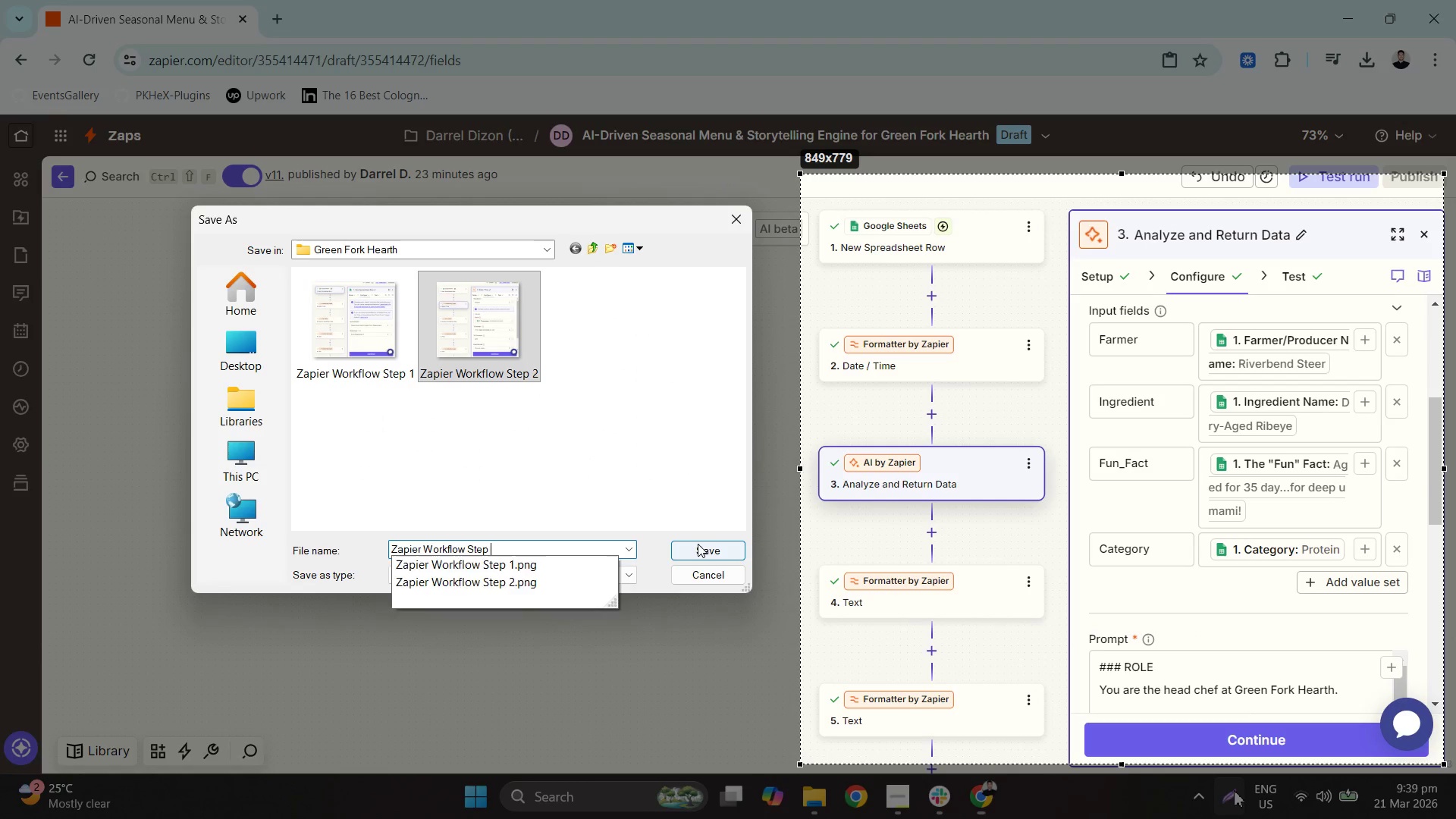 
key(3)
 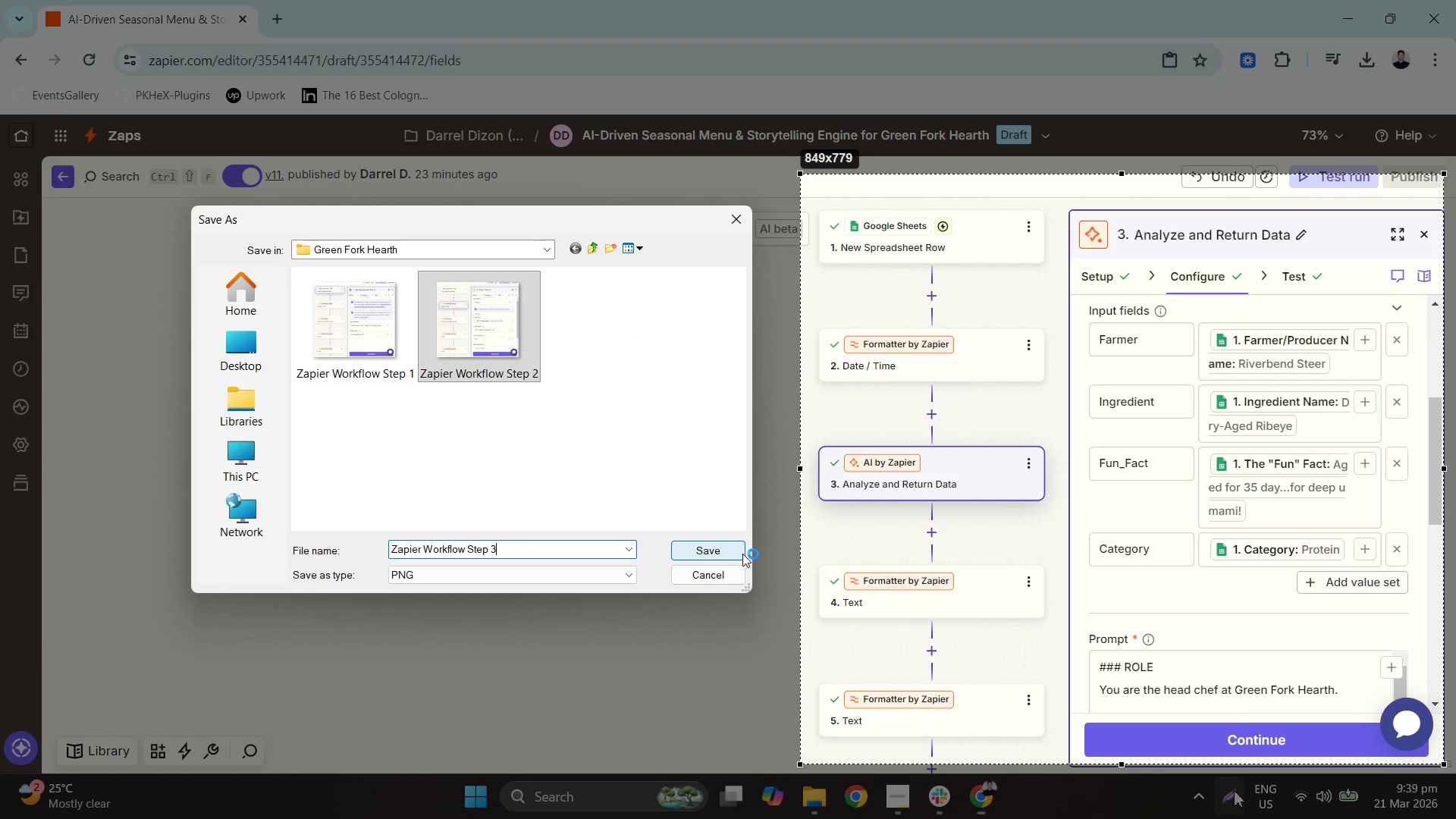 
key(Space)
 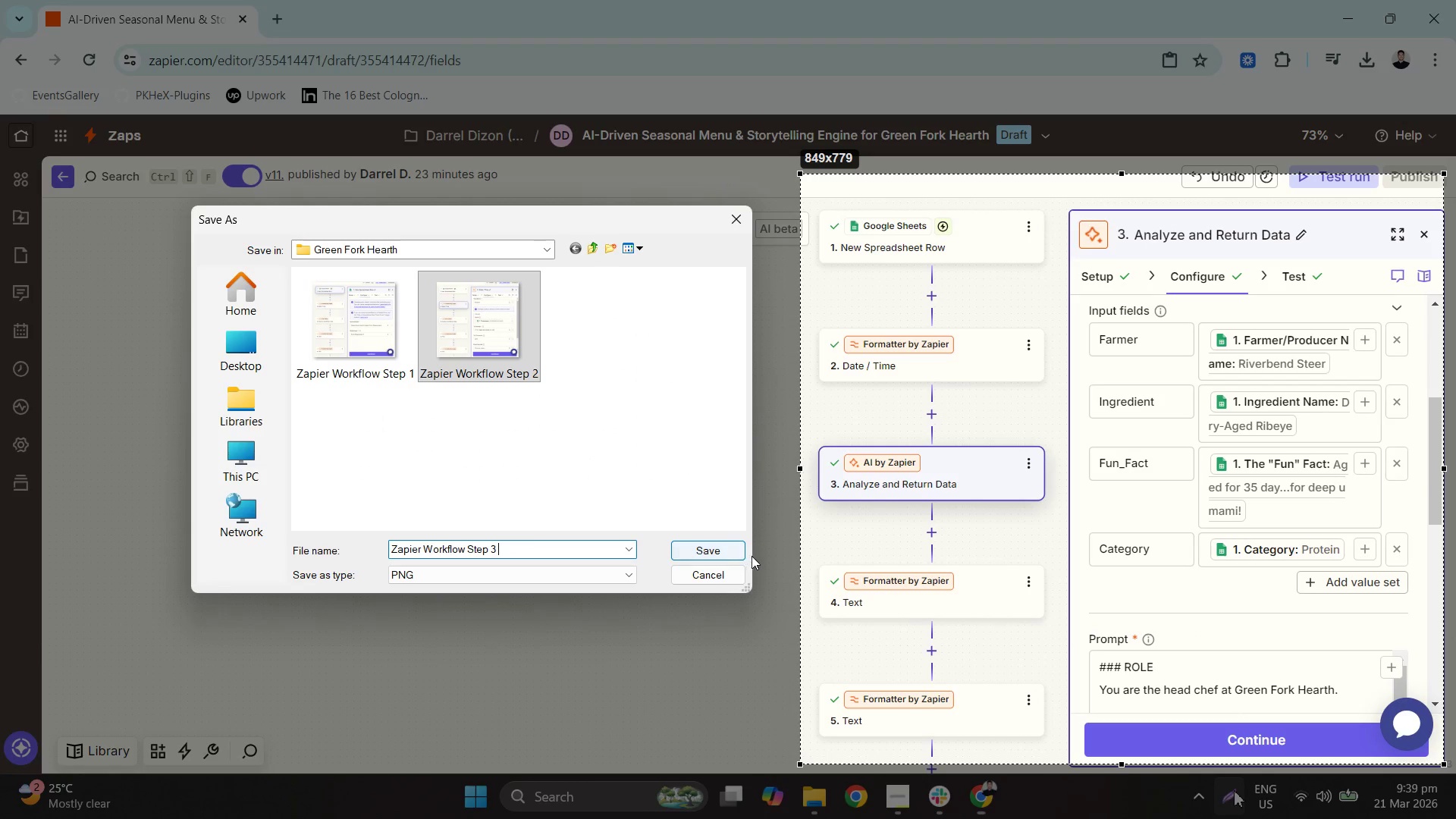 
key(Minus)
 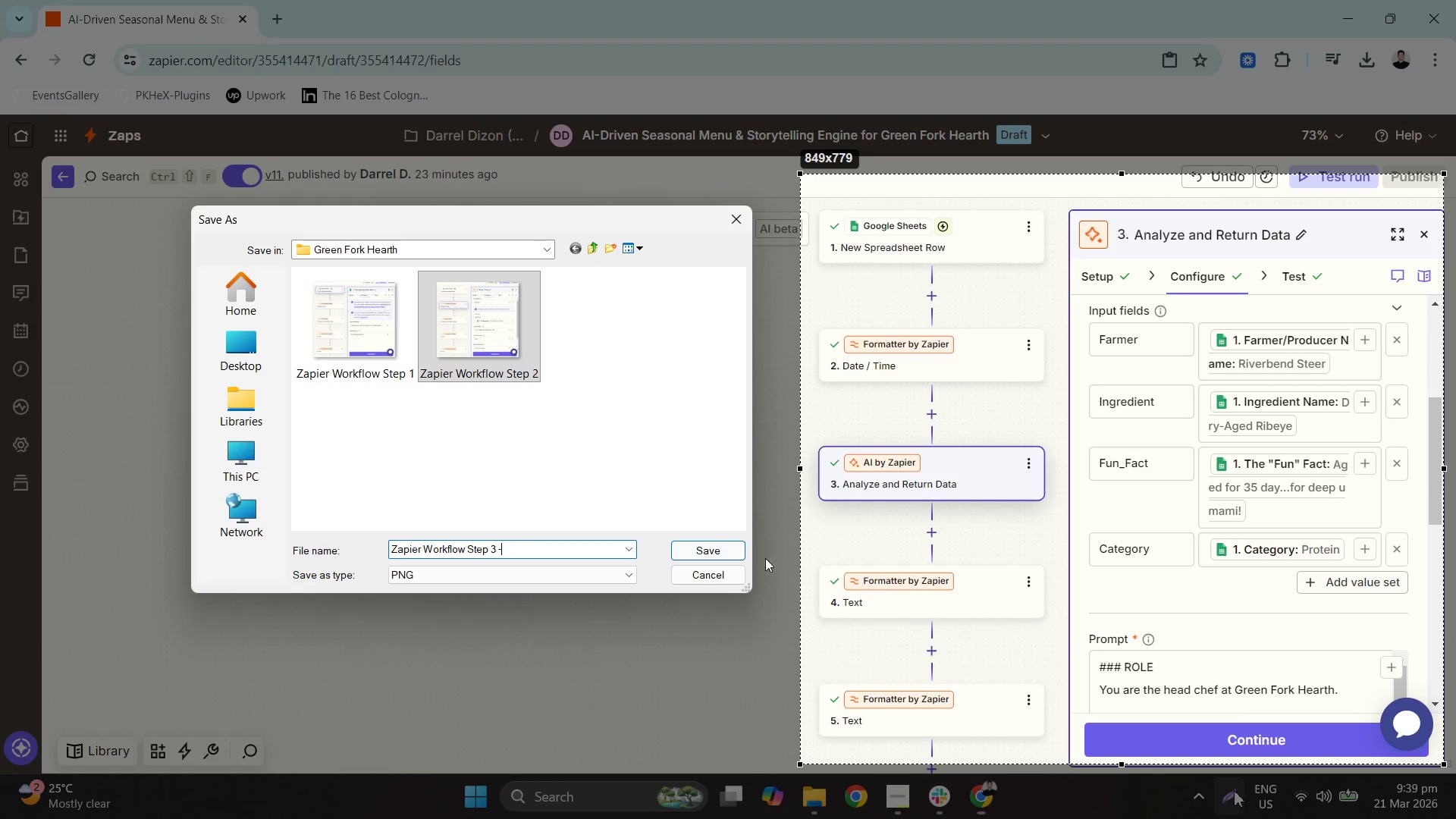 
key(Space)
 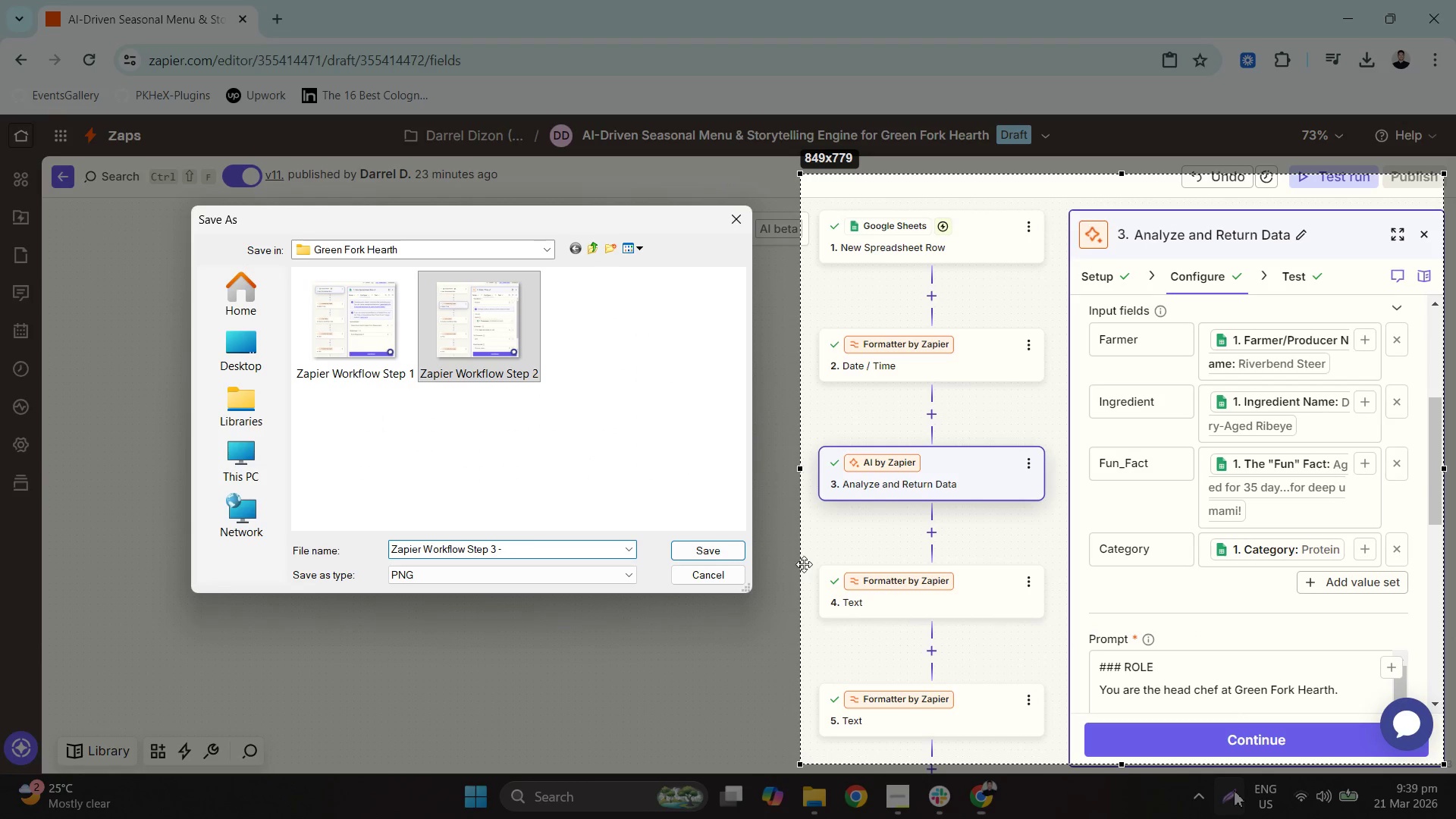 
key(Shift+I)
 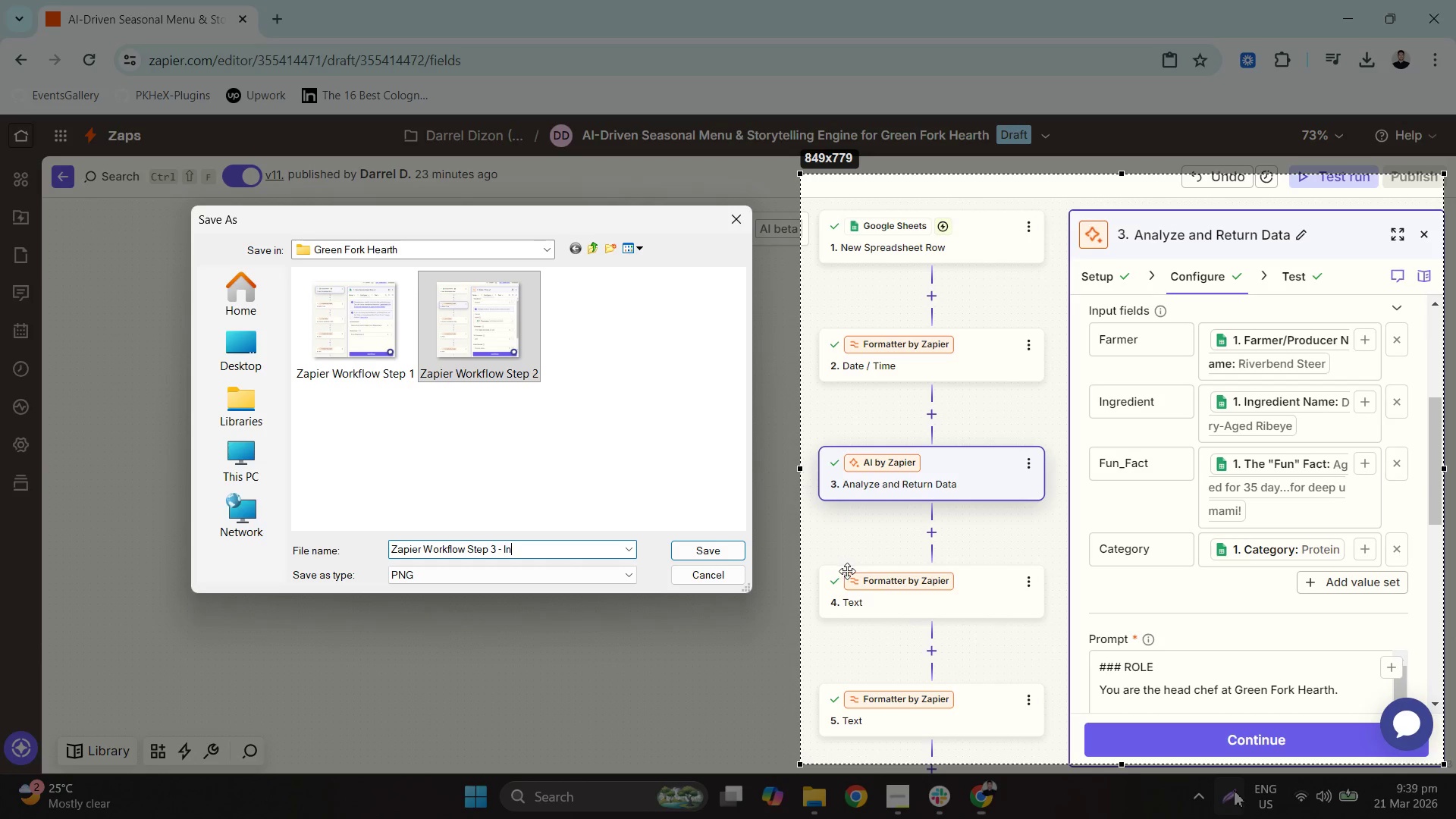 
type(no)
key(Backspace)
type(put Fields)
 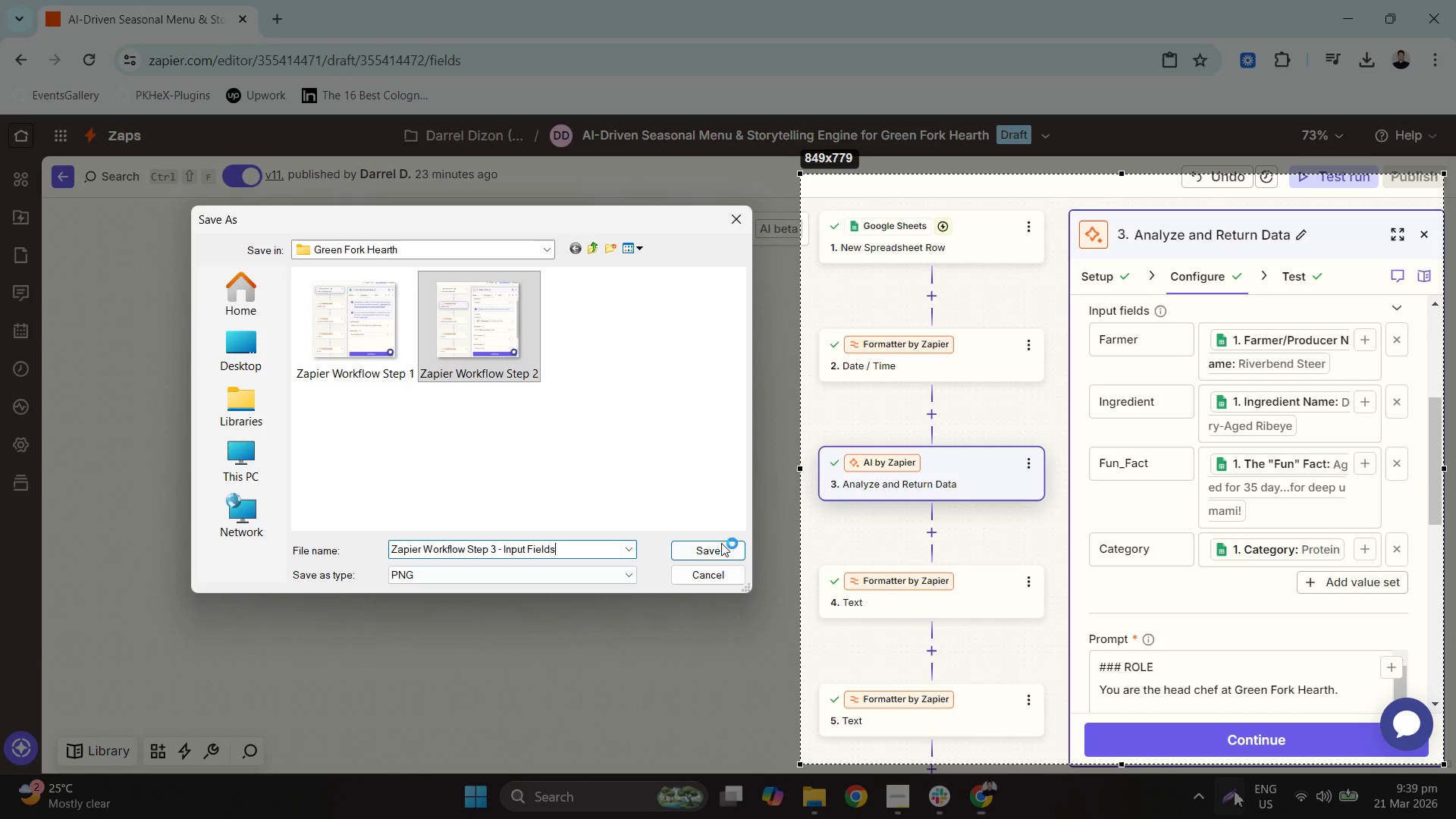 
key(A)
 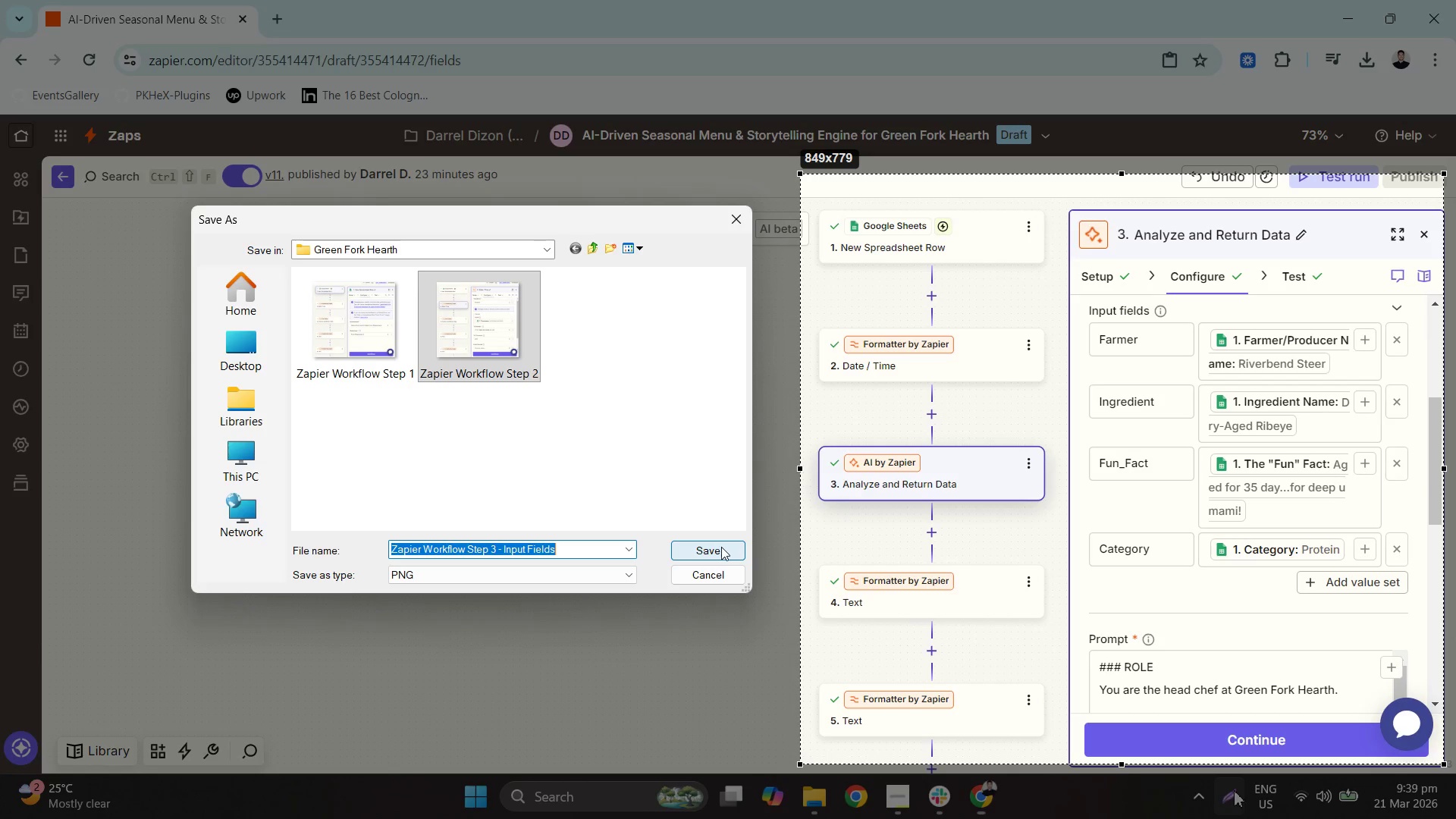 
key(Control+C)
 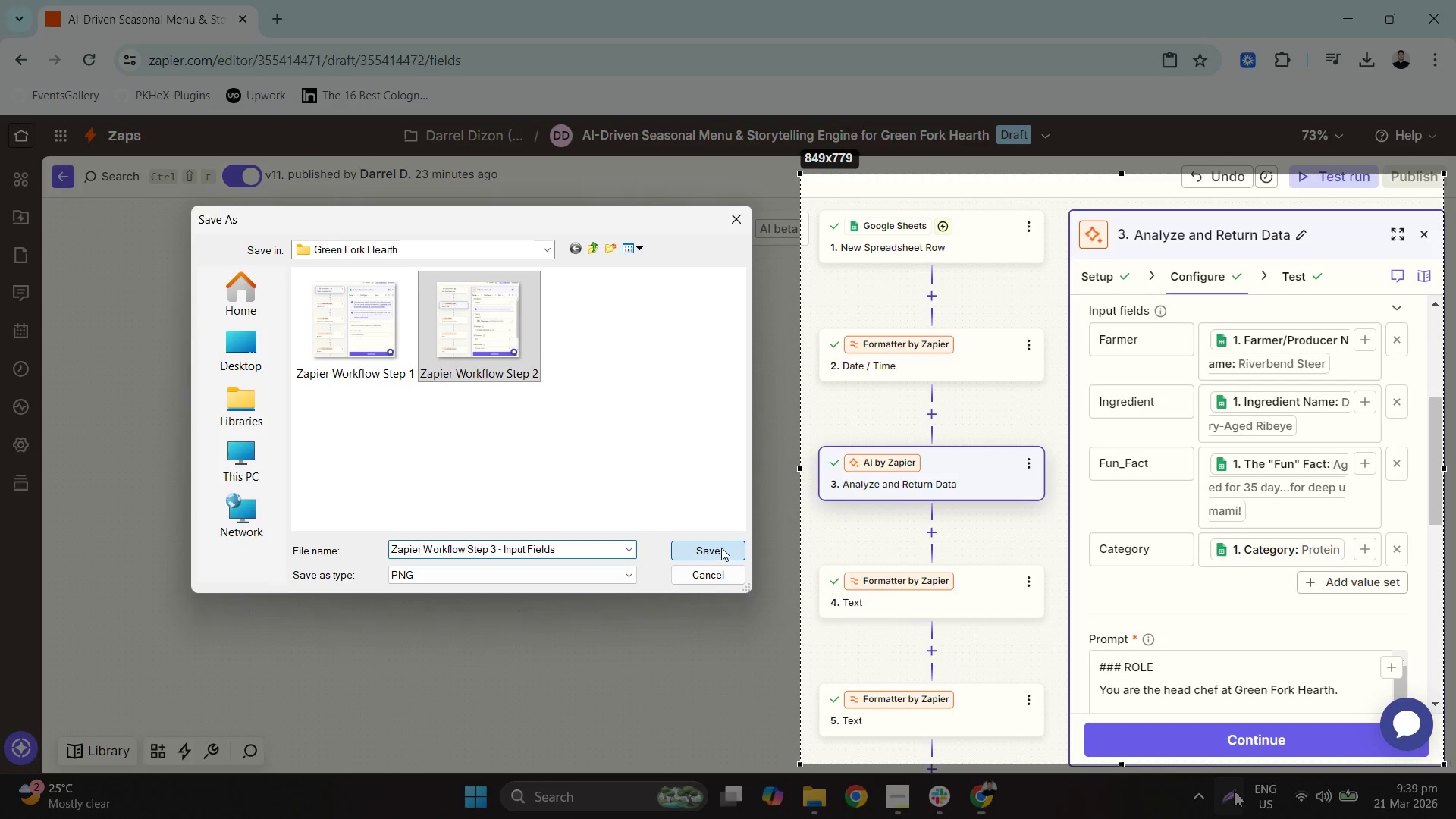 
left_click([721, 548])
 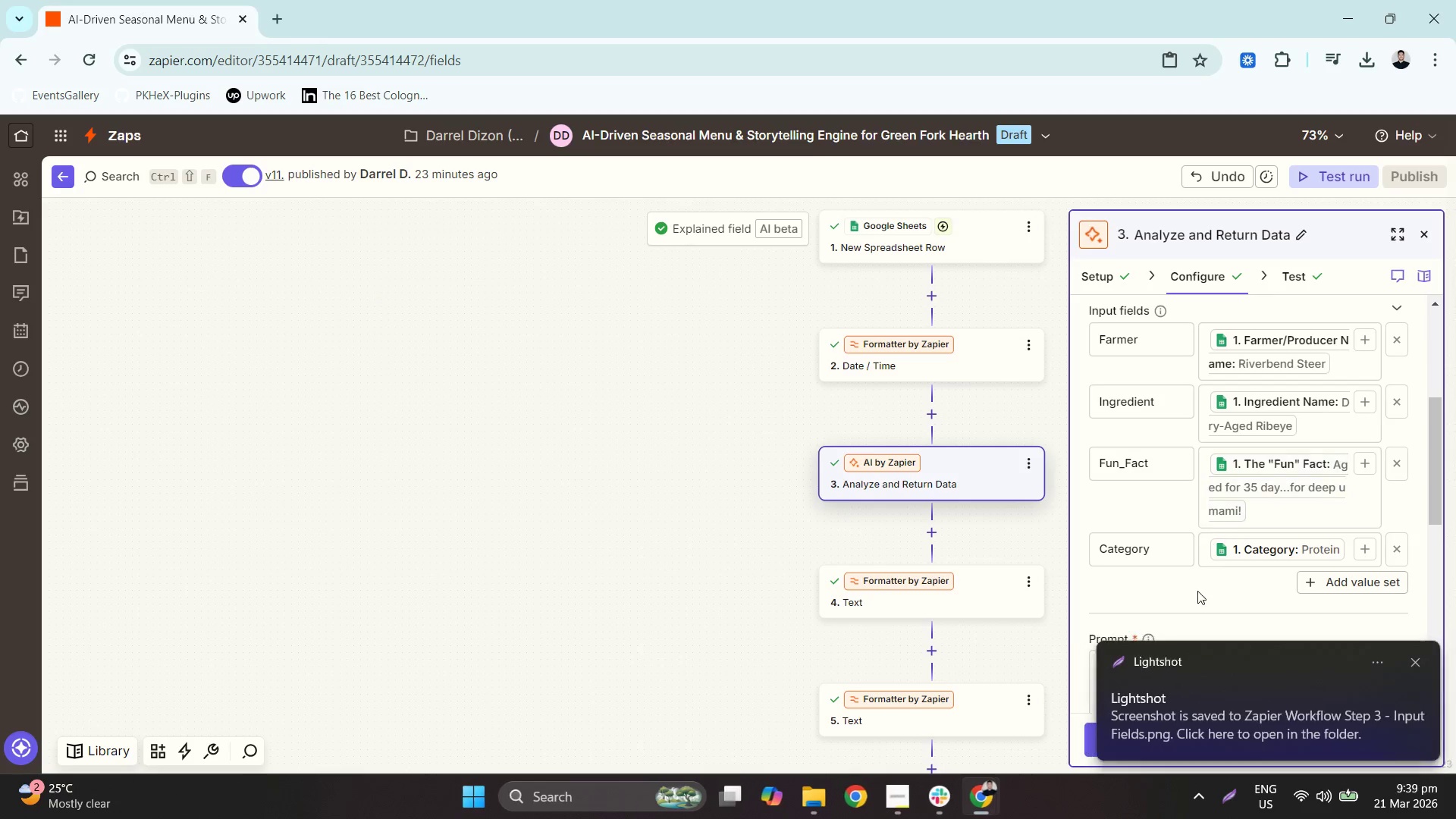 
scroll: coordinate [1181, 491], scroll_direction: down, amount: 4.0
 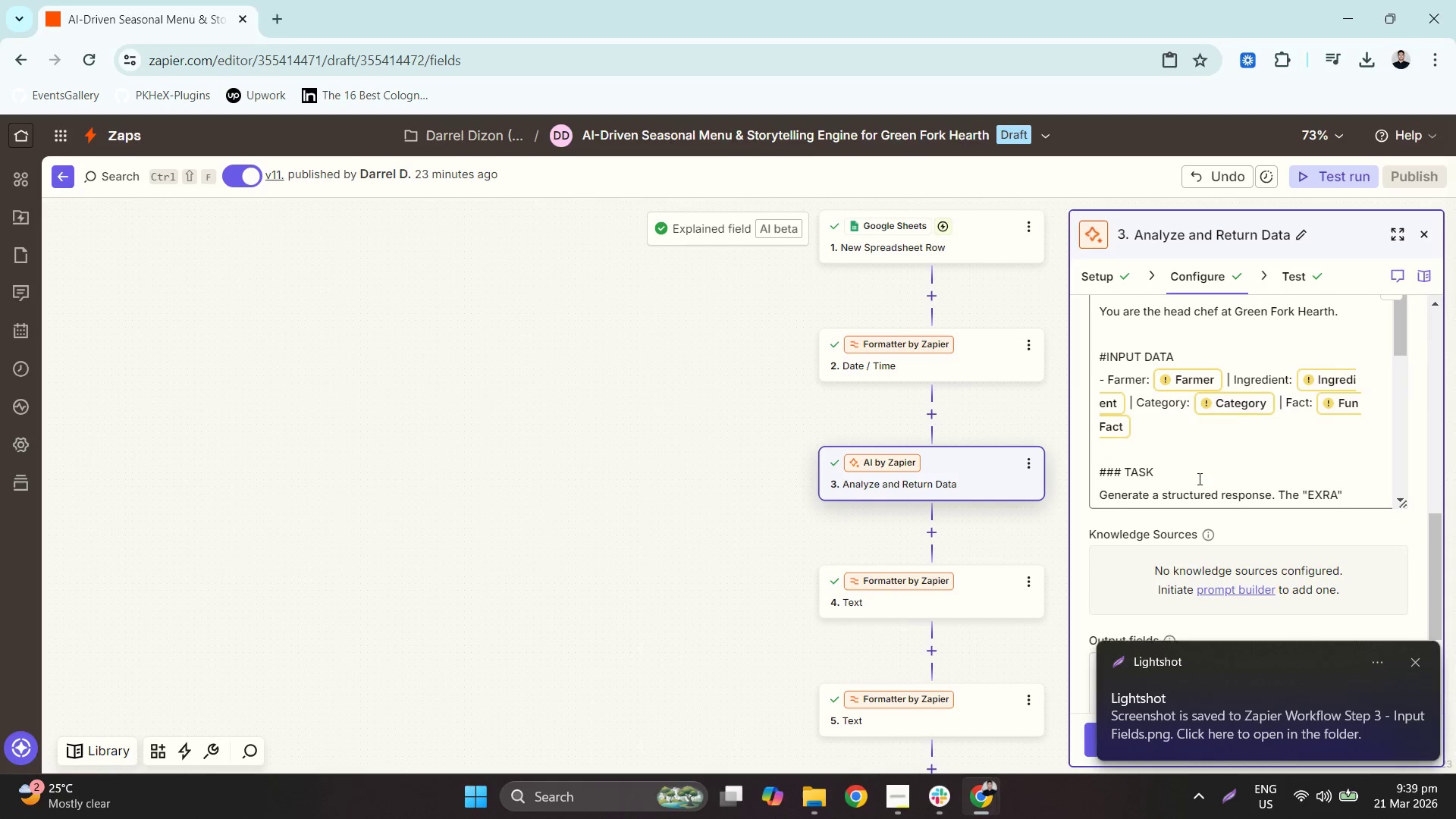 
scroll: coordinate [1297, 416], scroll_direction: up, amount: 1.0
 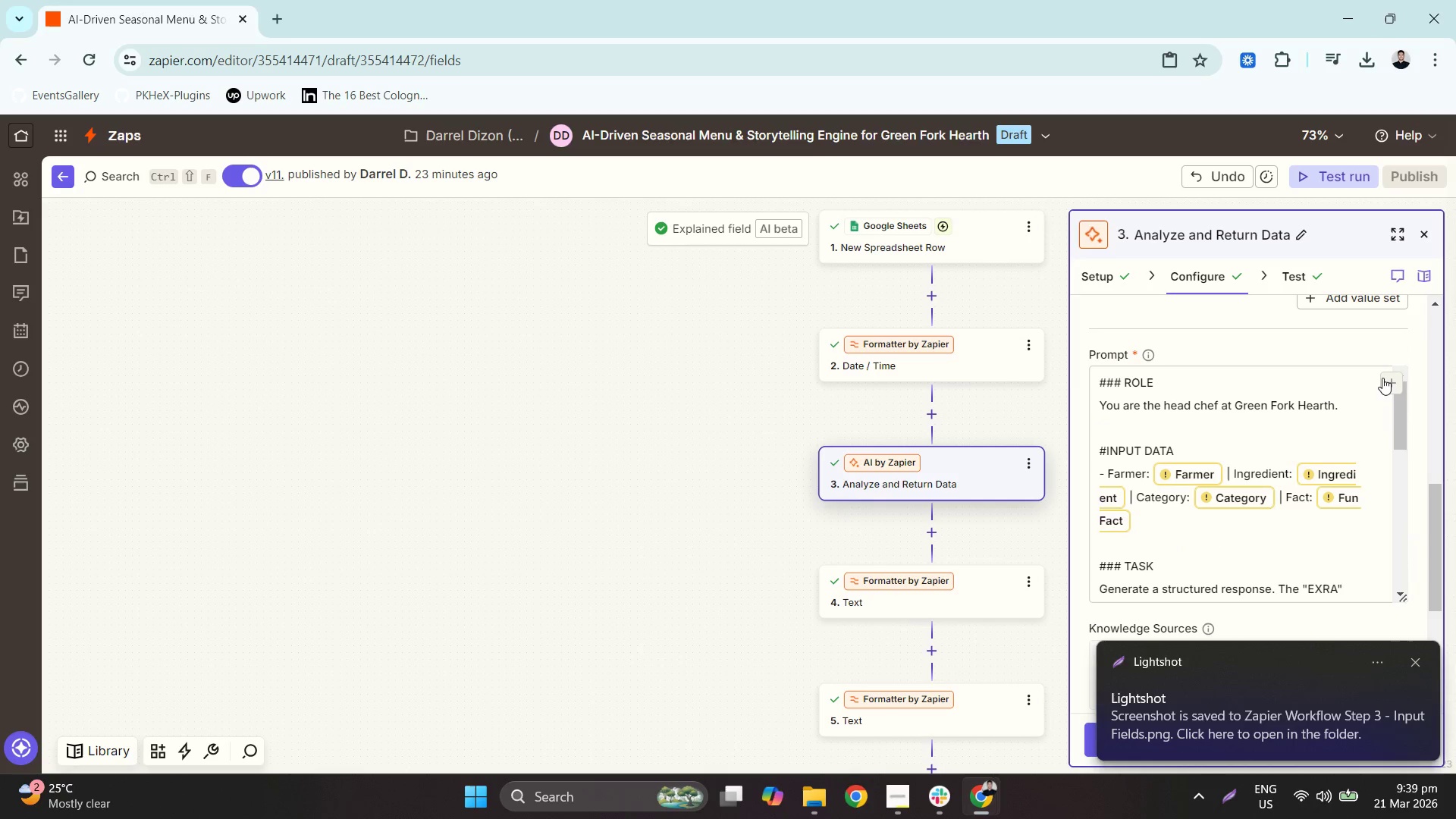 
left_click([1389, 381])
 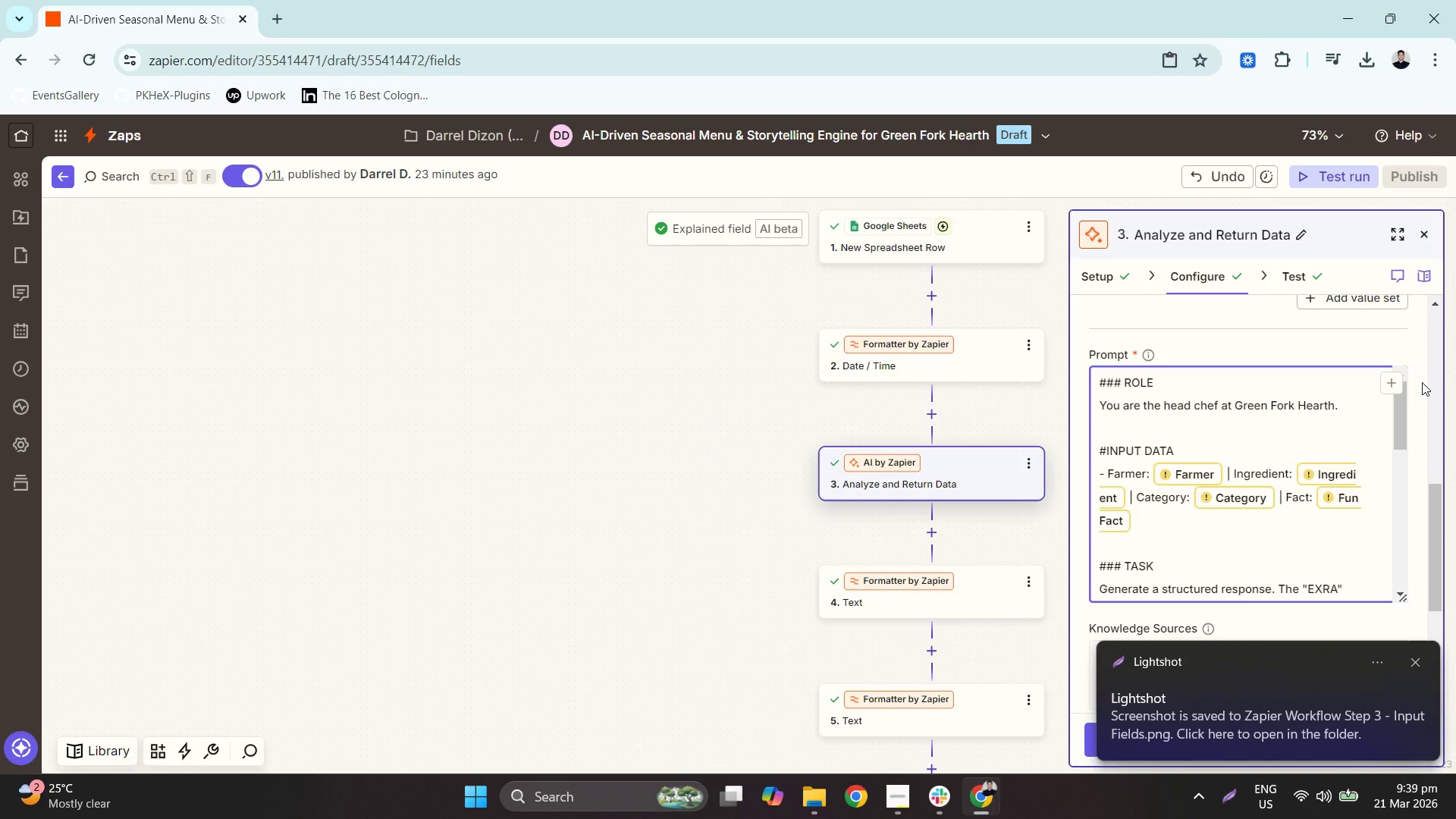 
scroll: coordinate [1282, 490], scroll_direction: down, amount: 5.0
 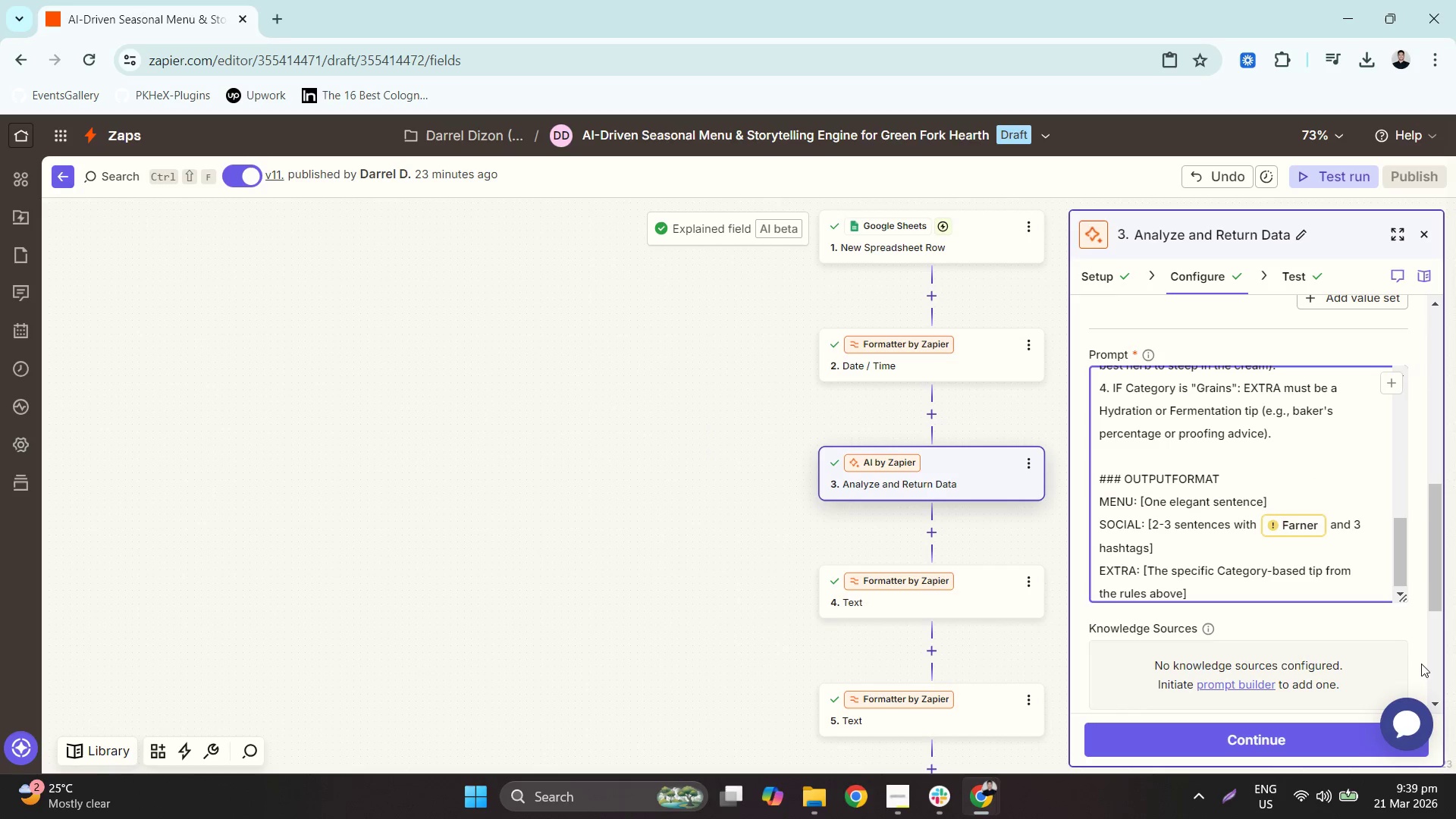 
scroll: coordinate [1331, 475], scroll_direction: up, amount: 8.0
 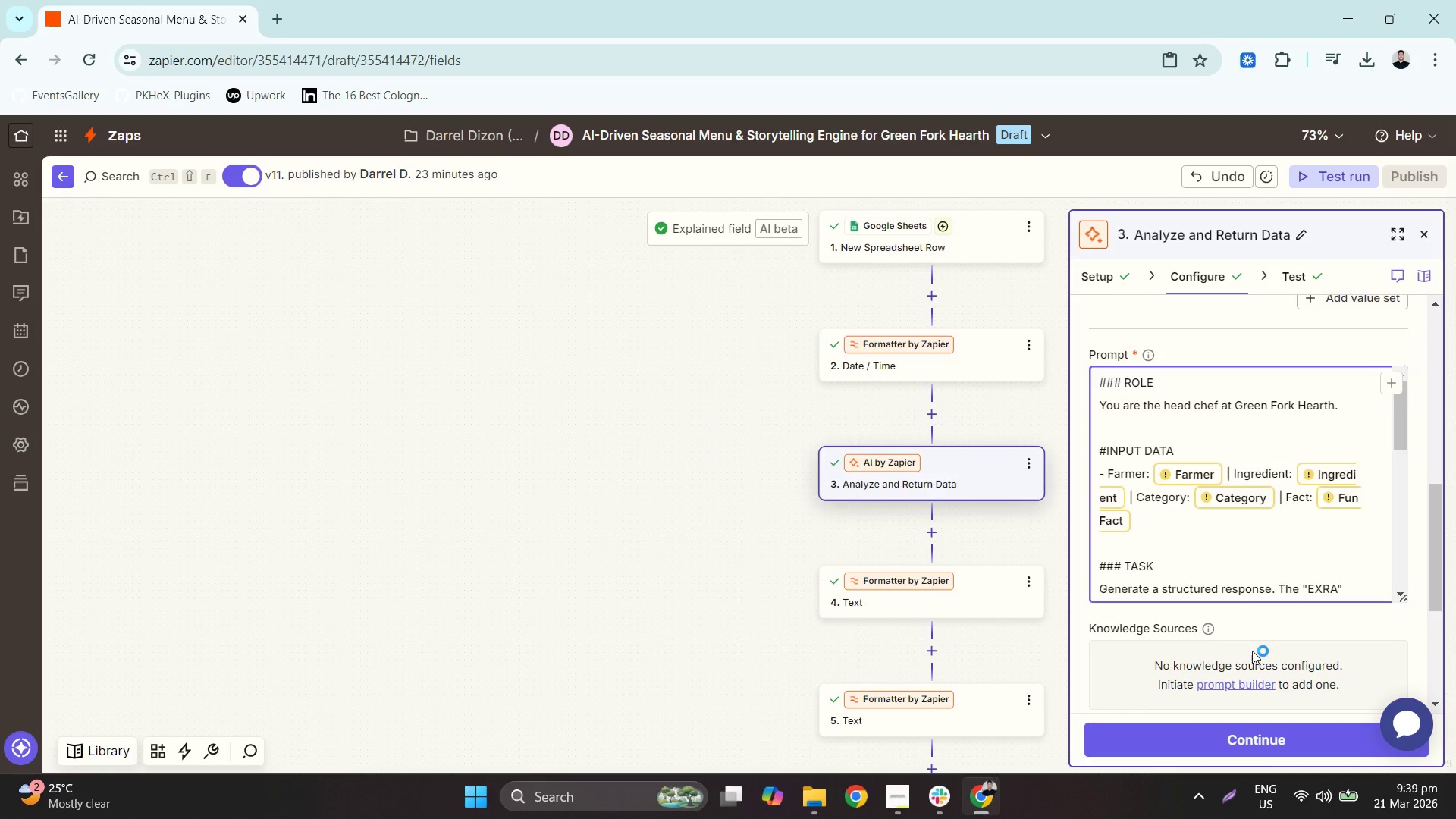 
wait(5.91)
 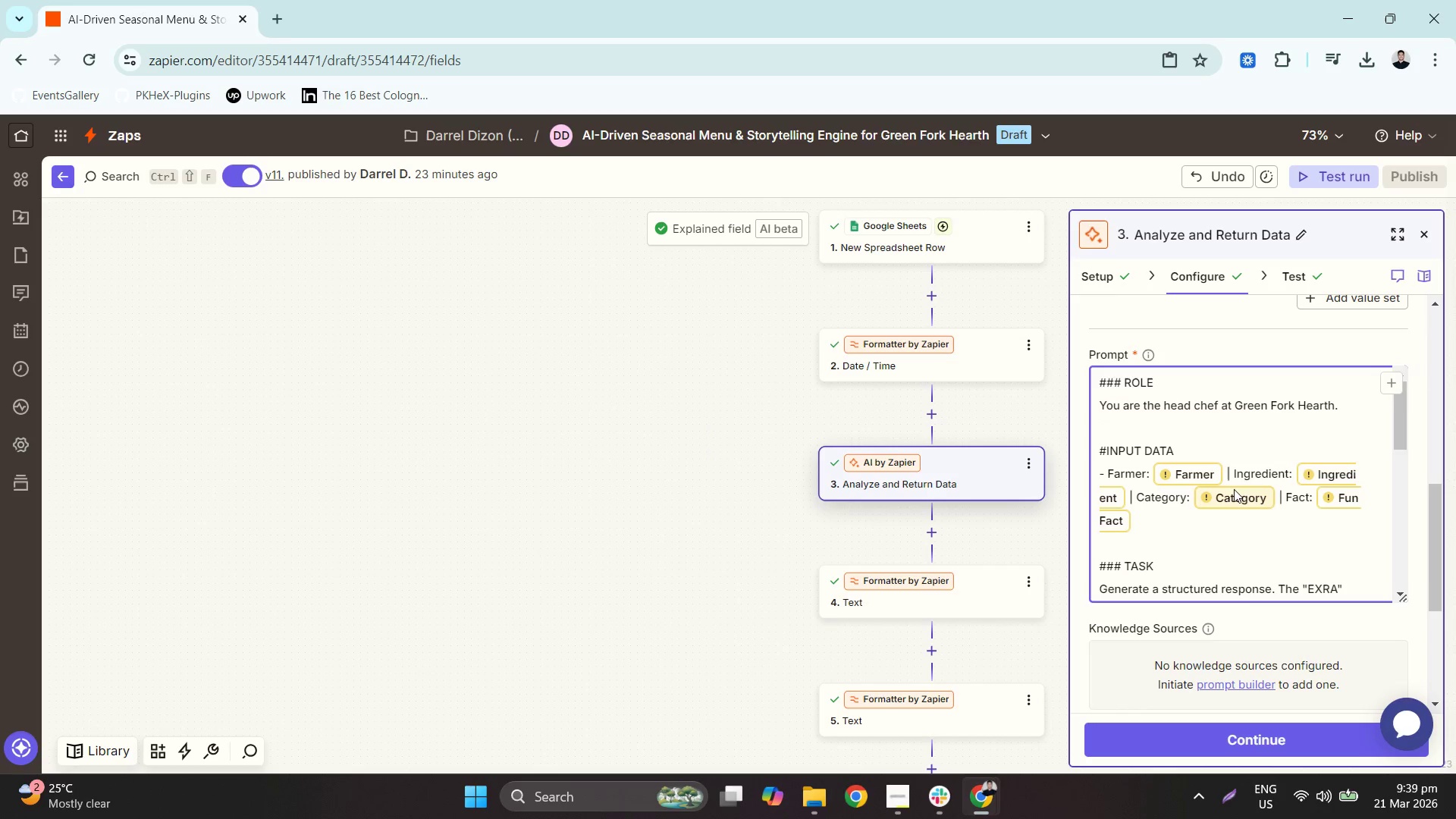 
left_click([1226, 808])
 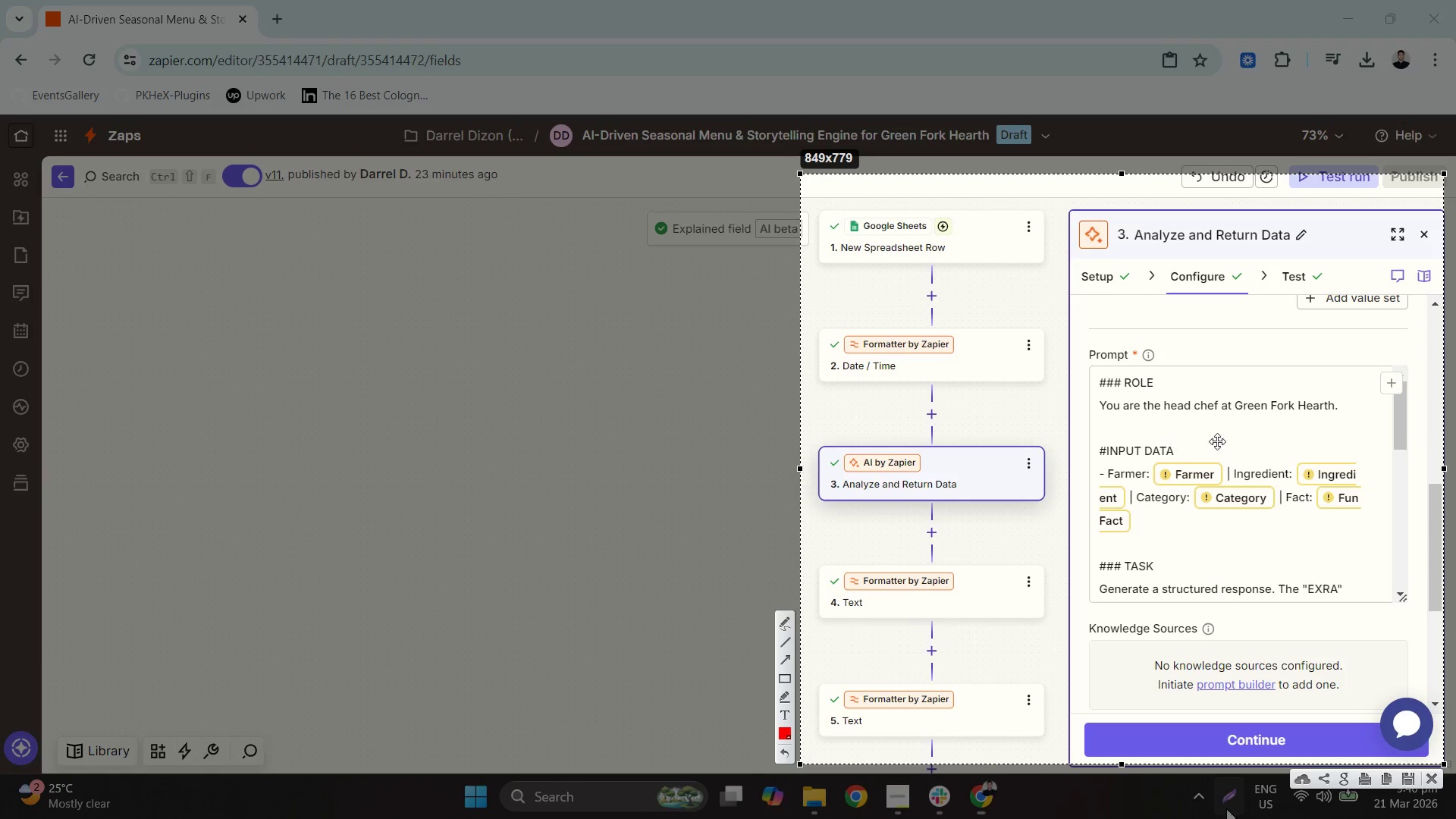 
key(Escape)
 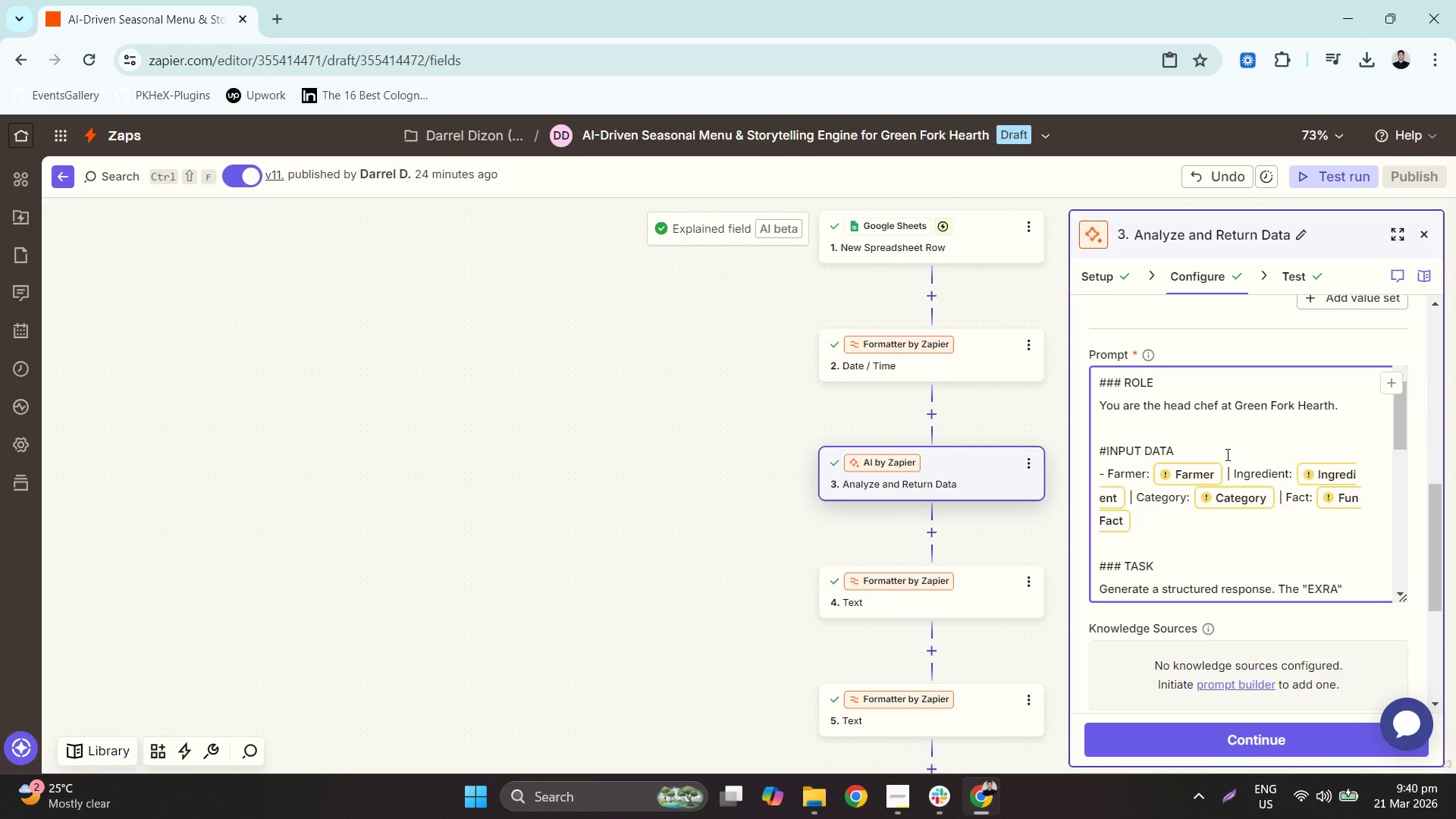 
left_click_drag(start_coordinate=[1238, 554], to_coordinate=[1104, 472])
 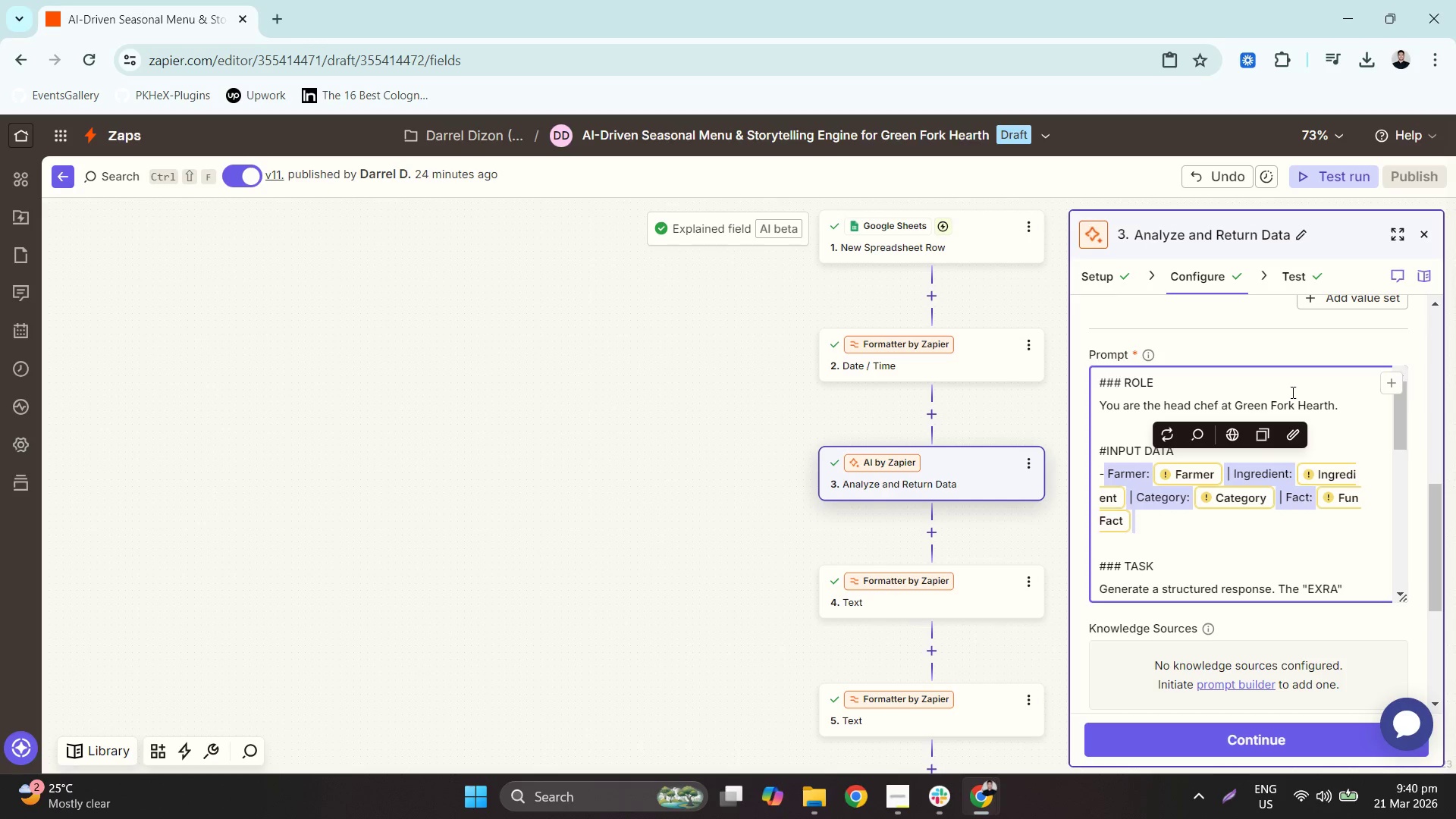 
left_click([1312, 397])
 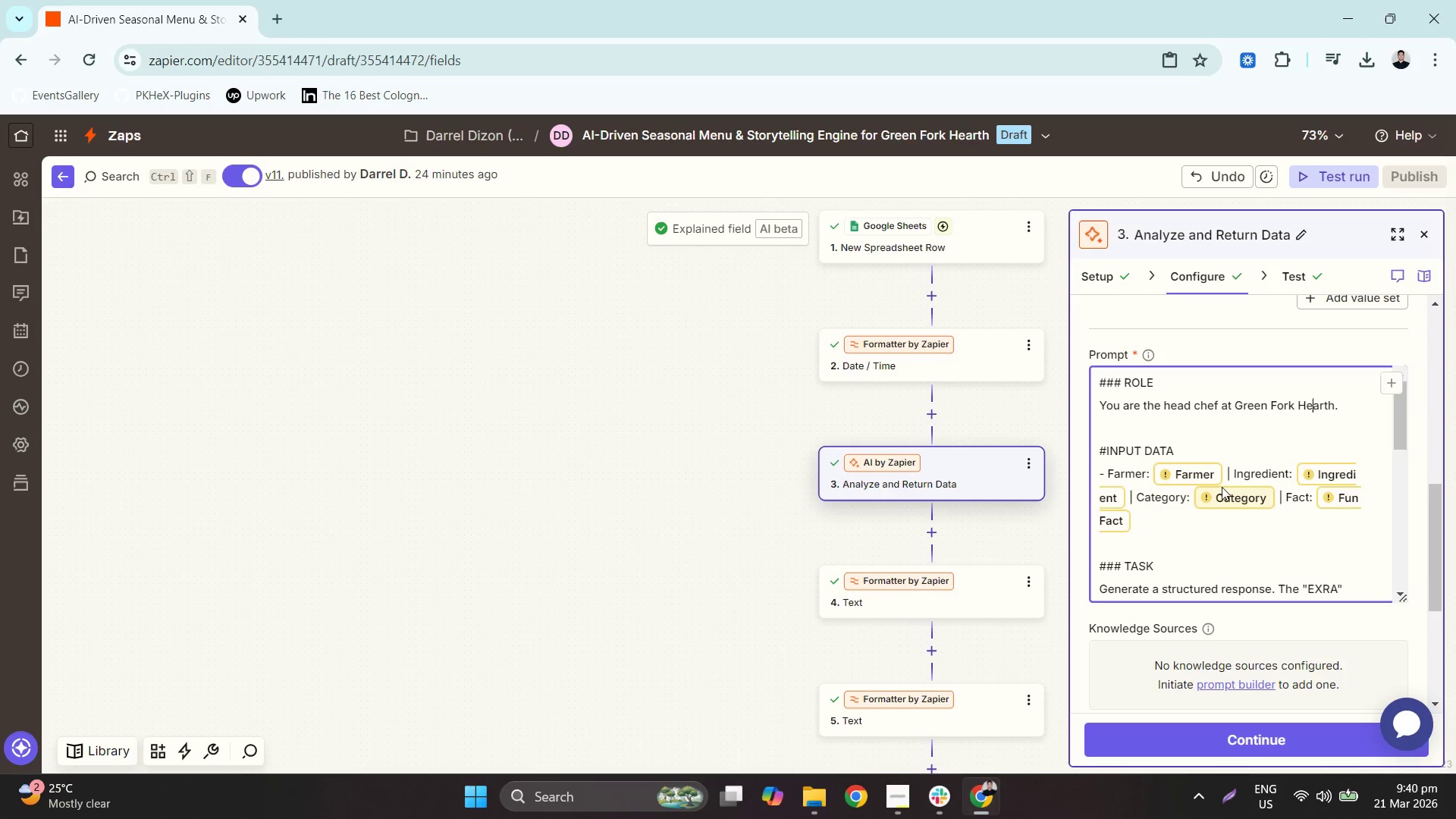 
hold_key(key=ArrowLeft, duration=1.5)
 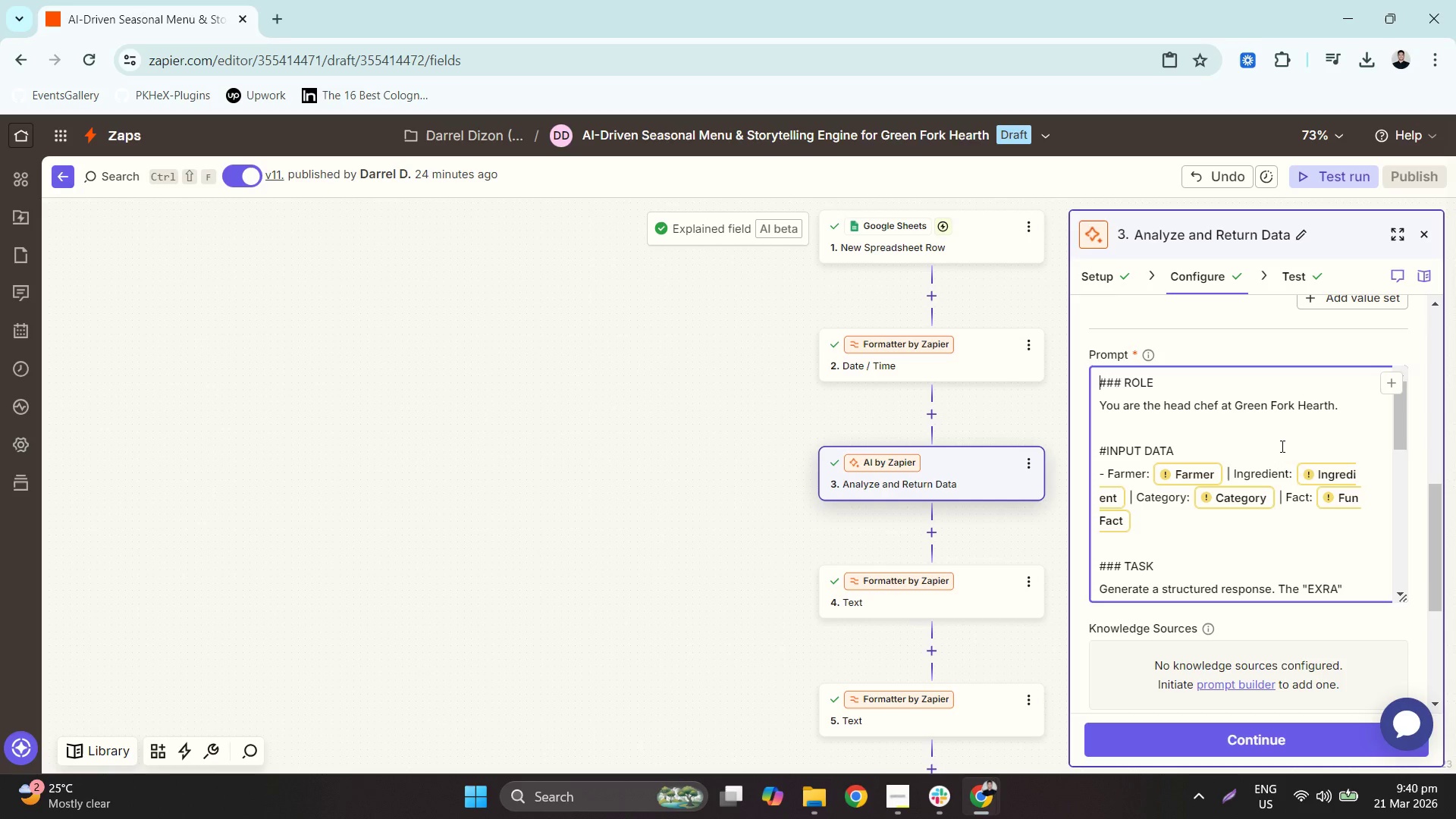 
hold_key(key=ArrowLeft, duration=1.23)
 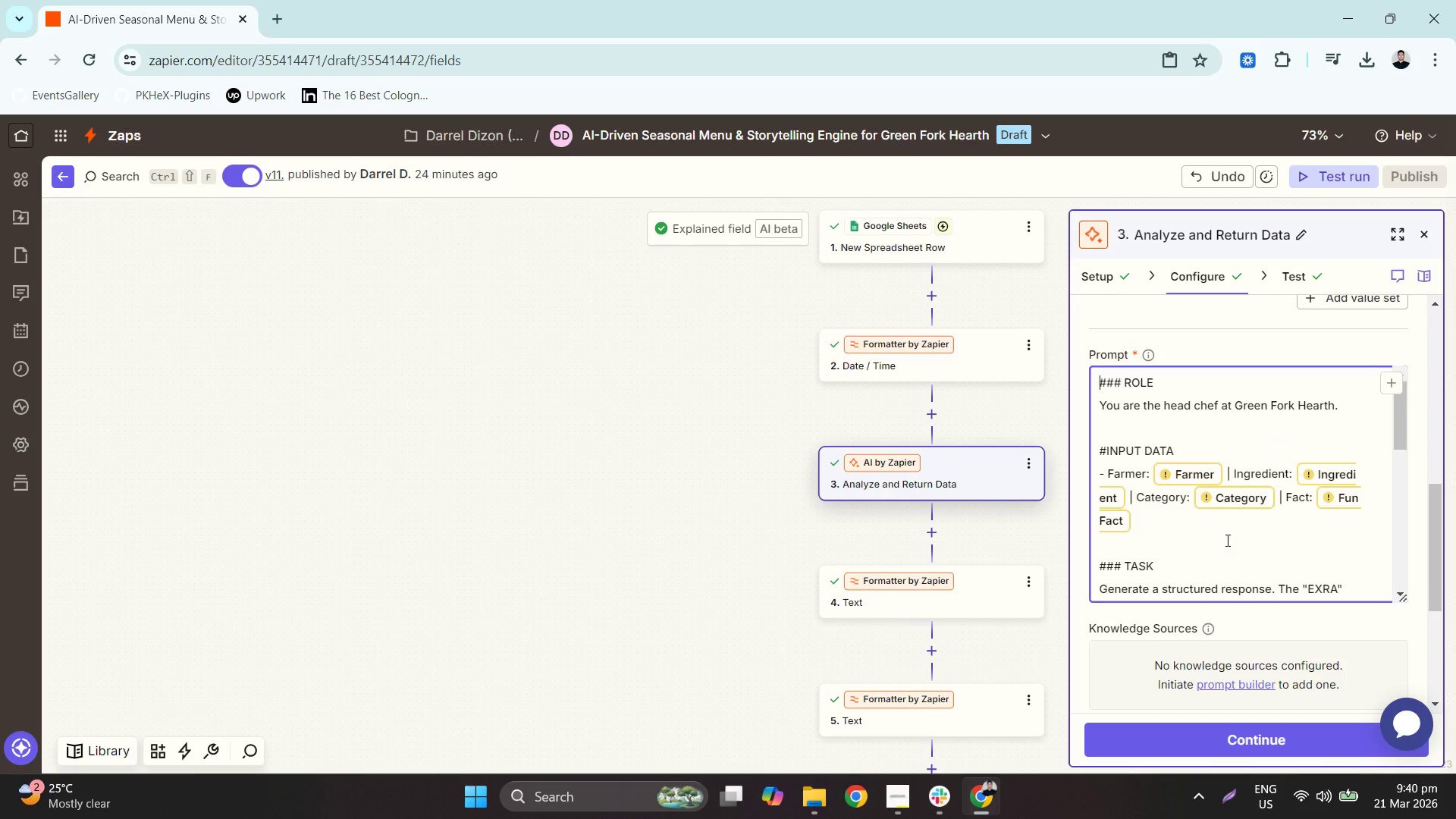 
scroll: coordinate [1250, 522], scroll_direction: up, amount: 1.0
 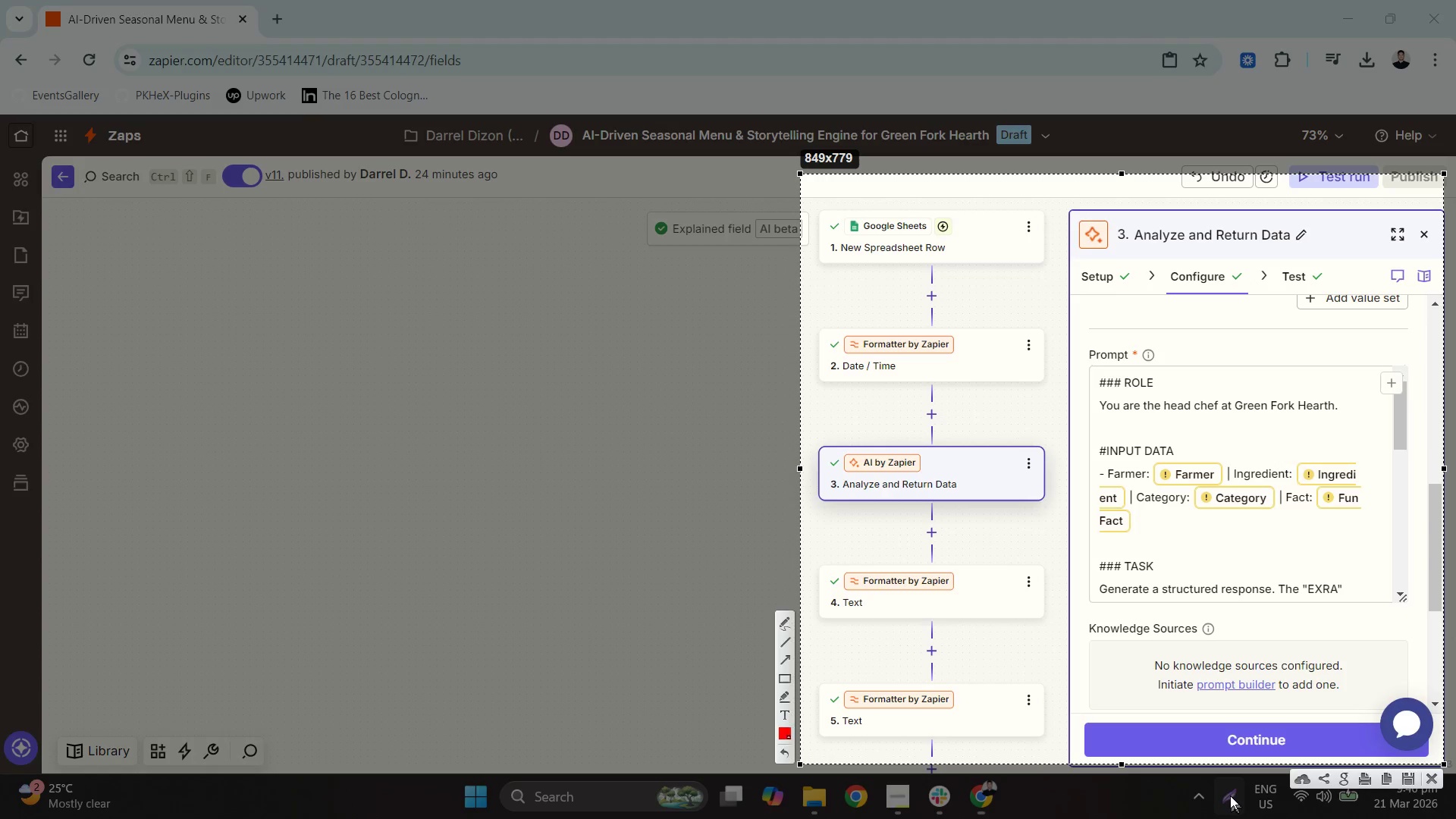 
right_click([905, 473])
 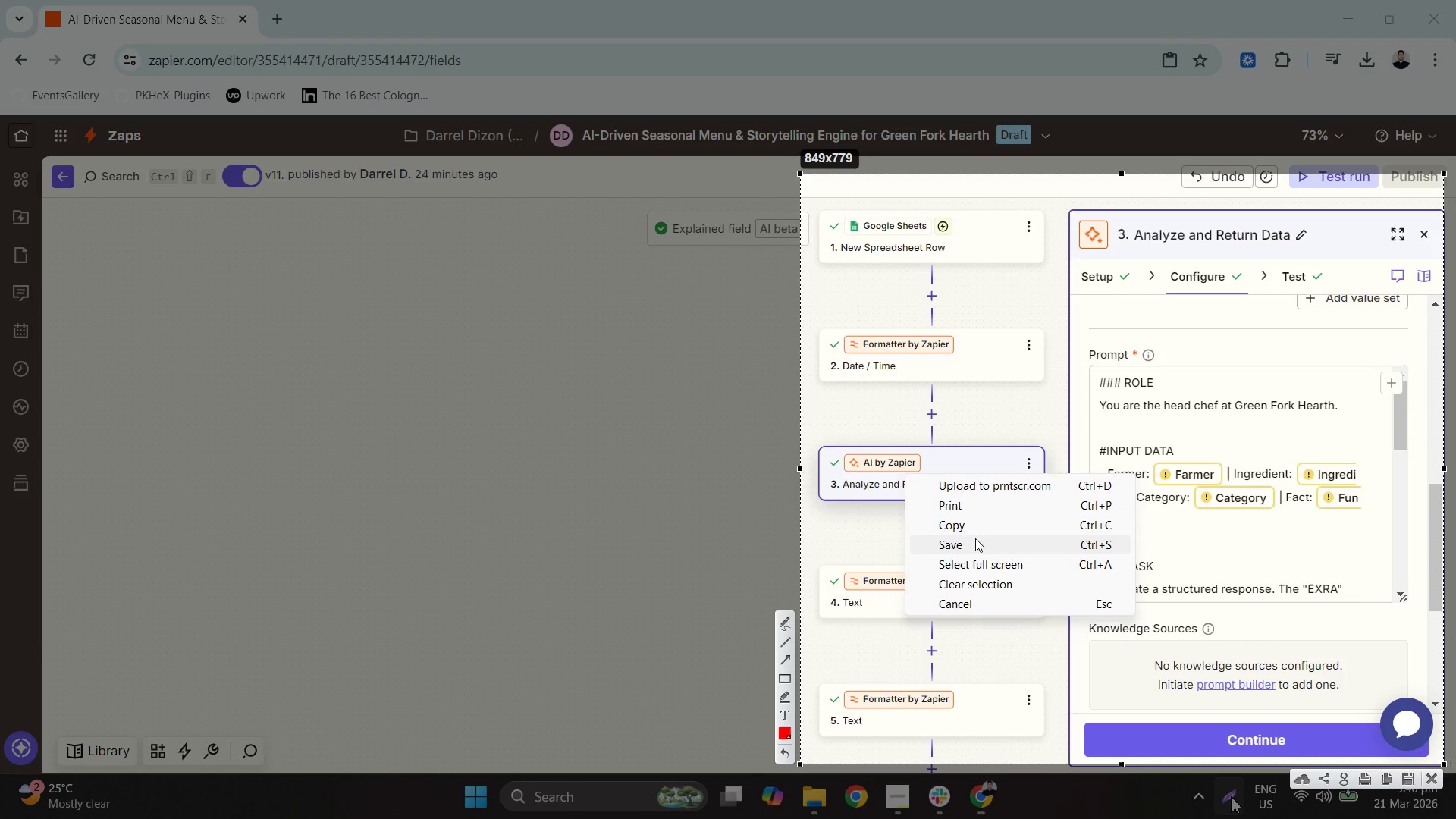 
left_click([977, 541])
 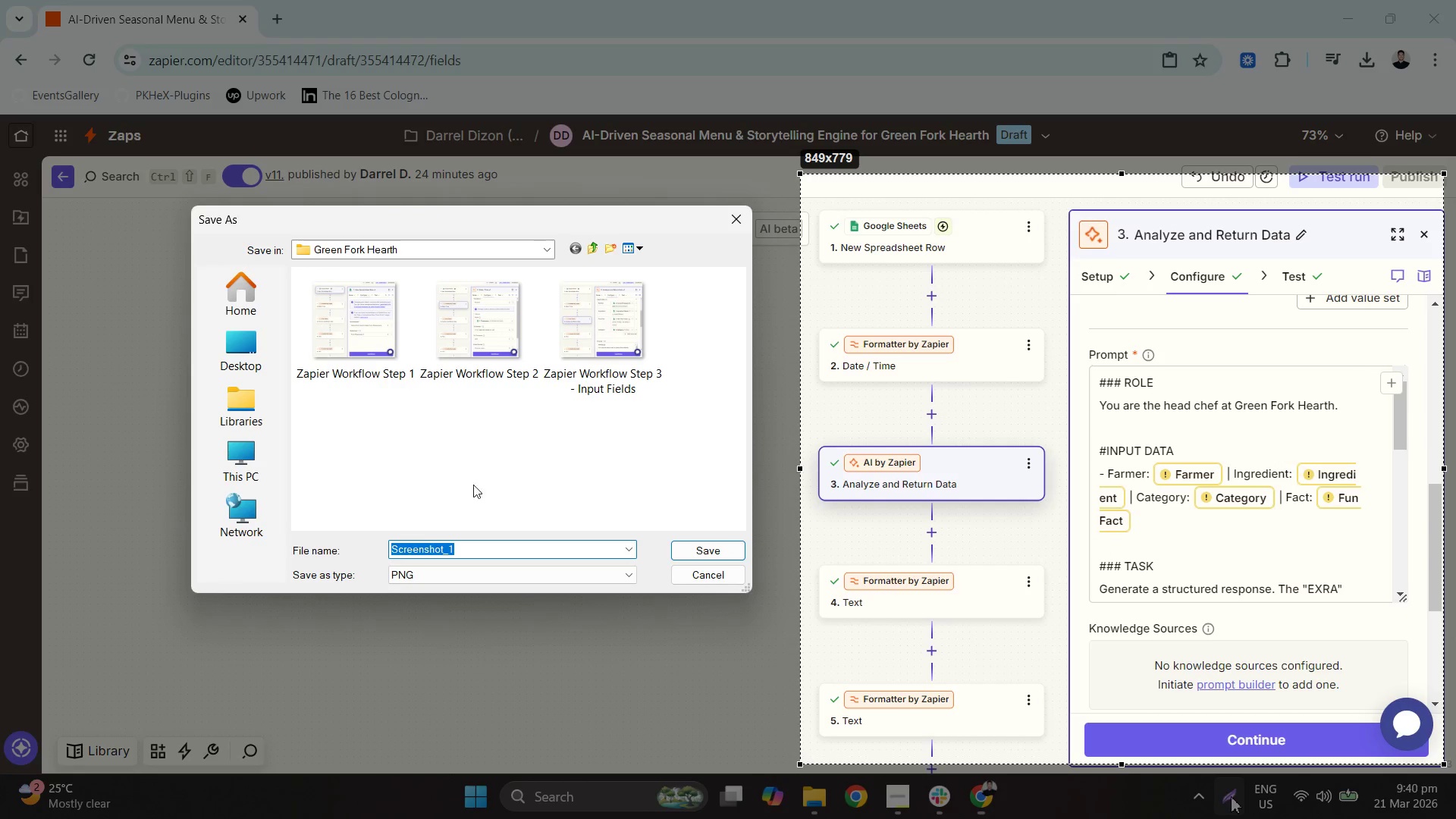 
left_click([616, 352])
 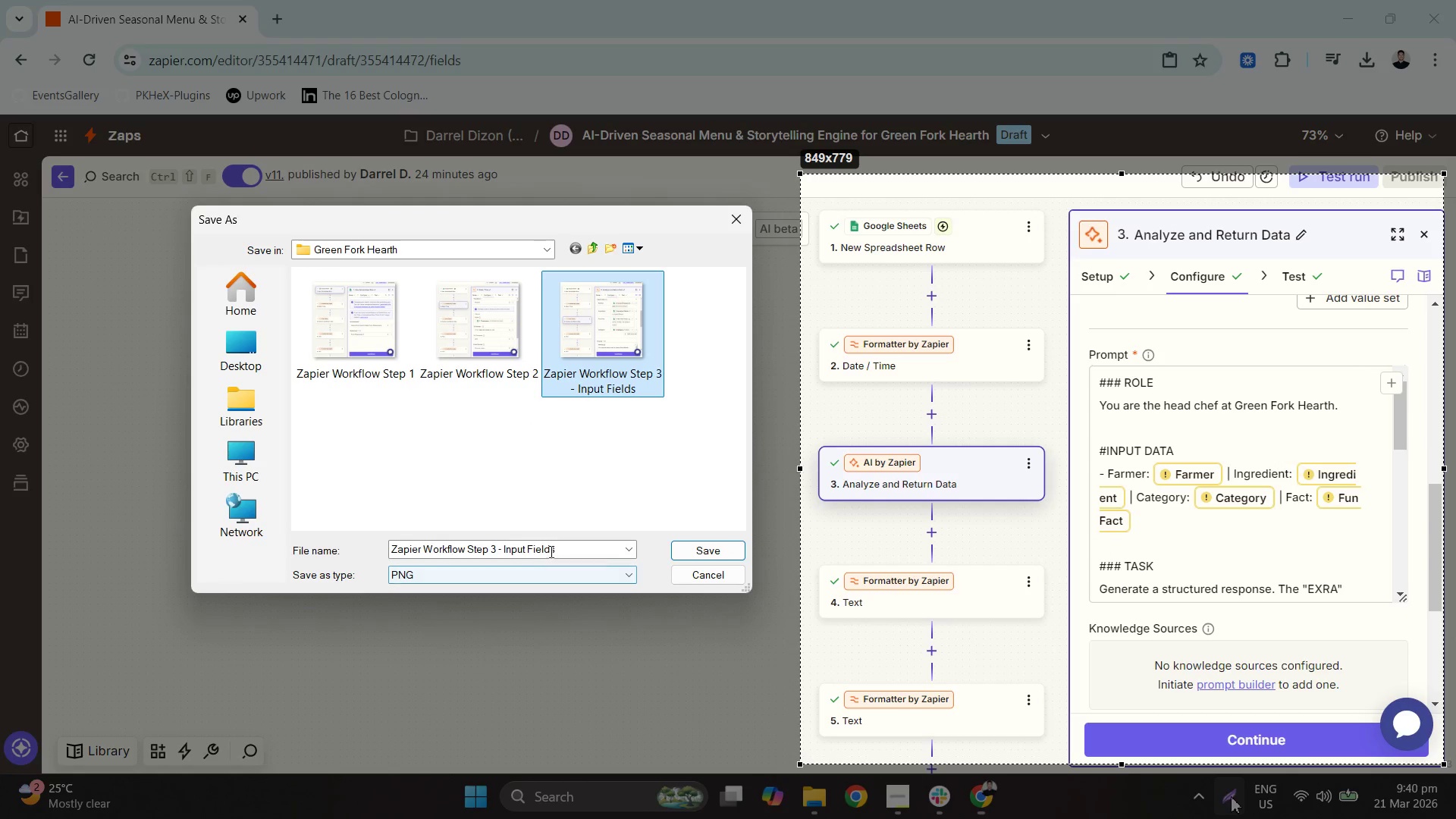 
left_click_drag(start_coordinate=[571, 550], to_coordinate=[504, 542])
 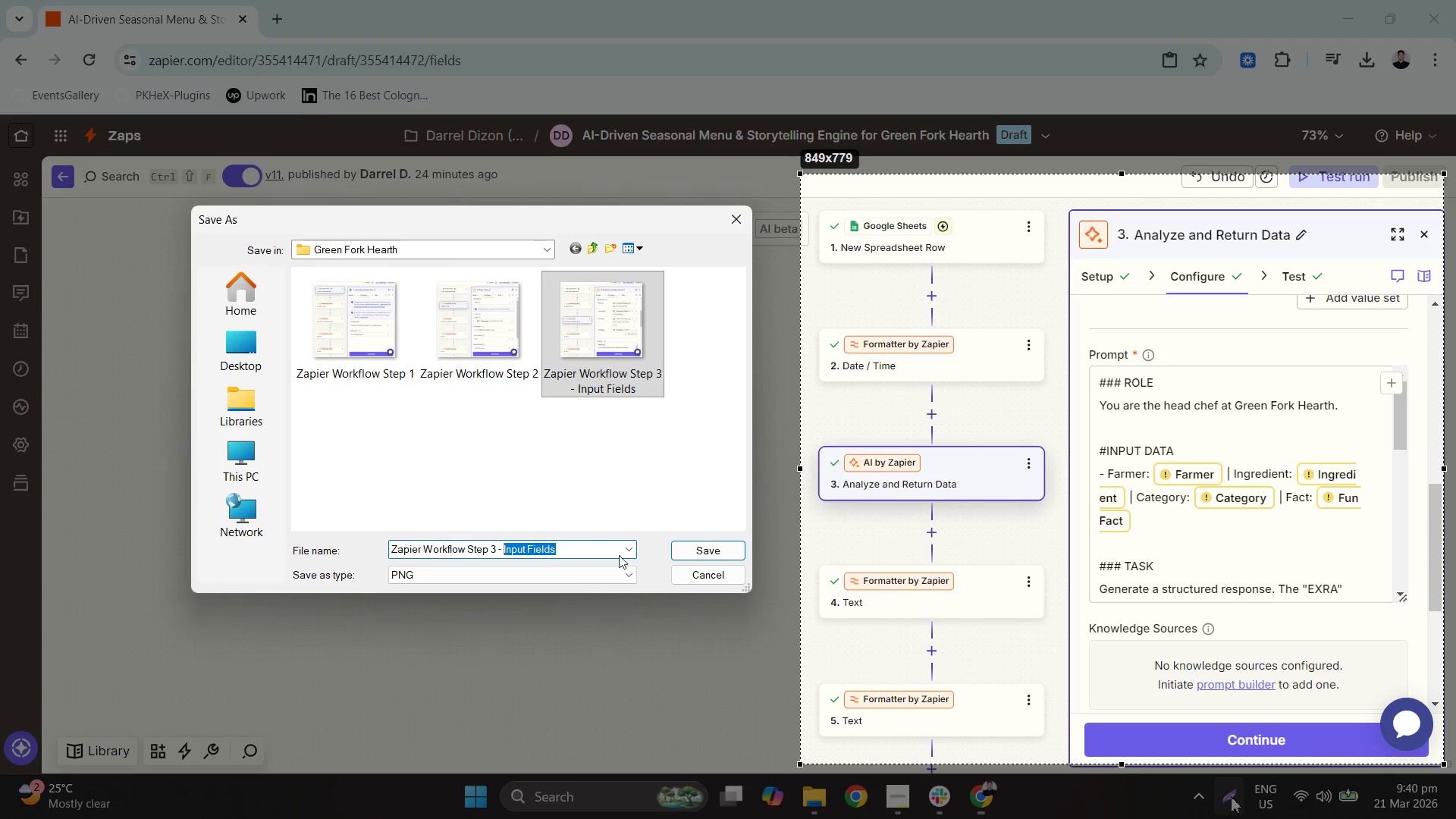 
type(Prompt 1)
 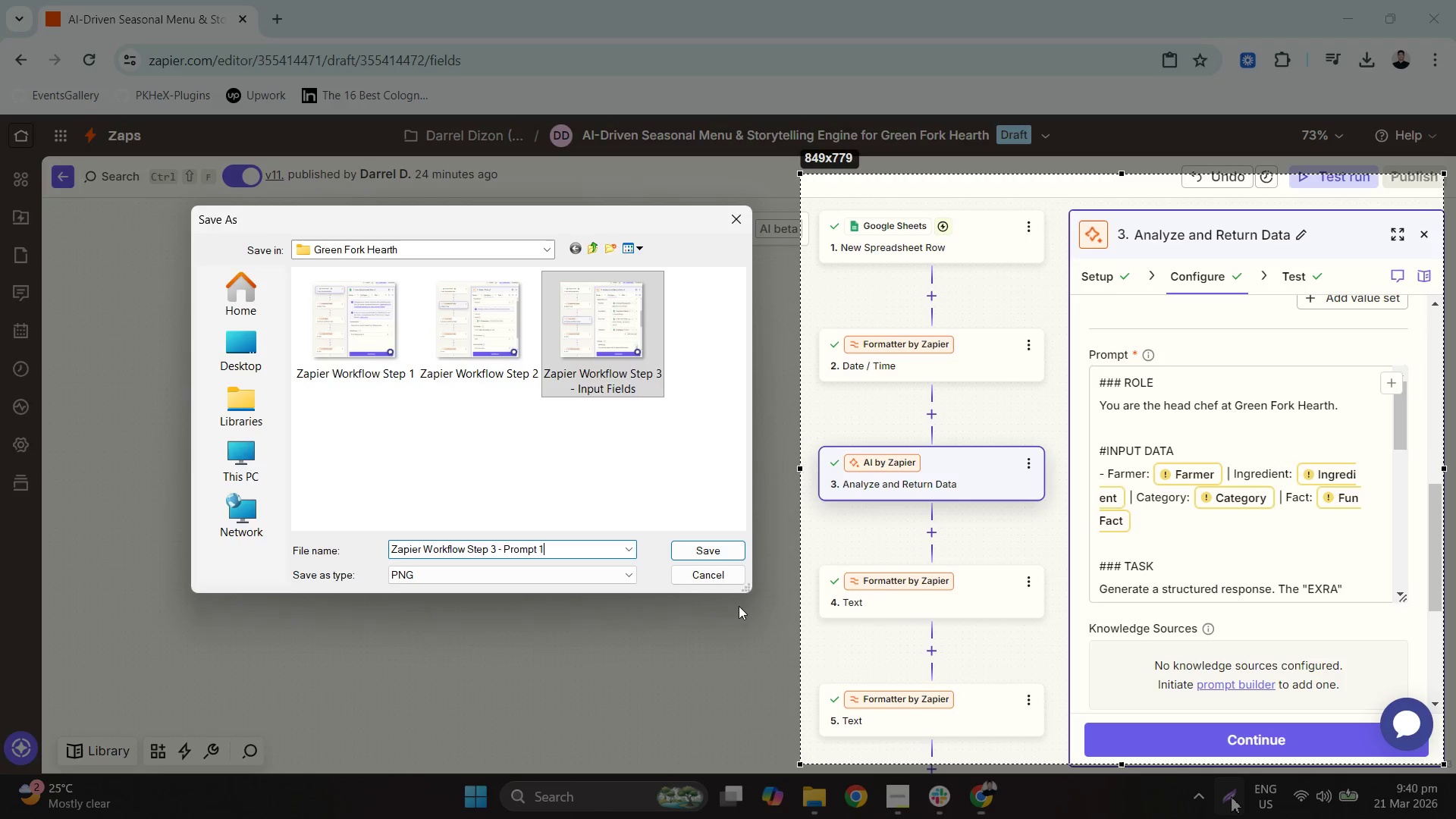 
key(Enter)
 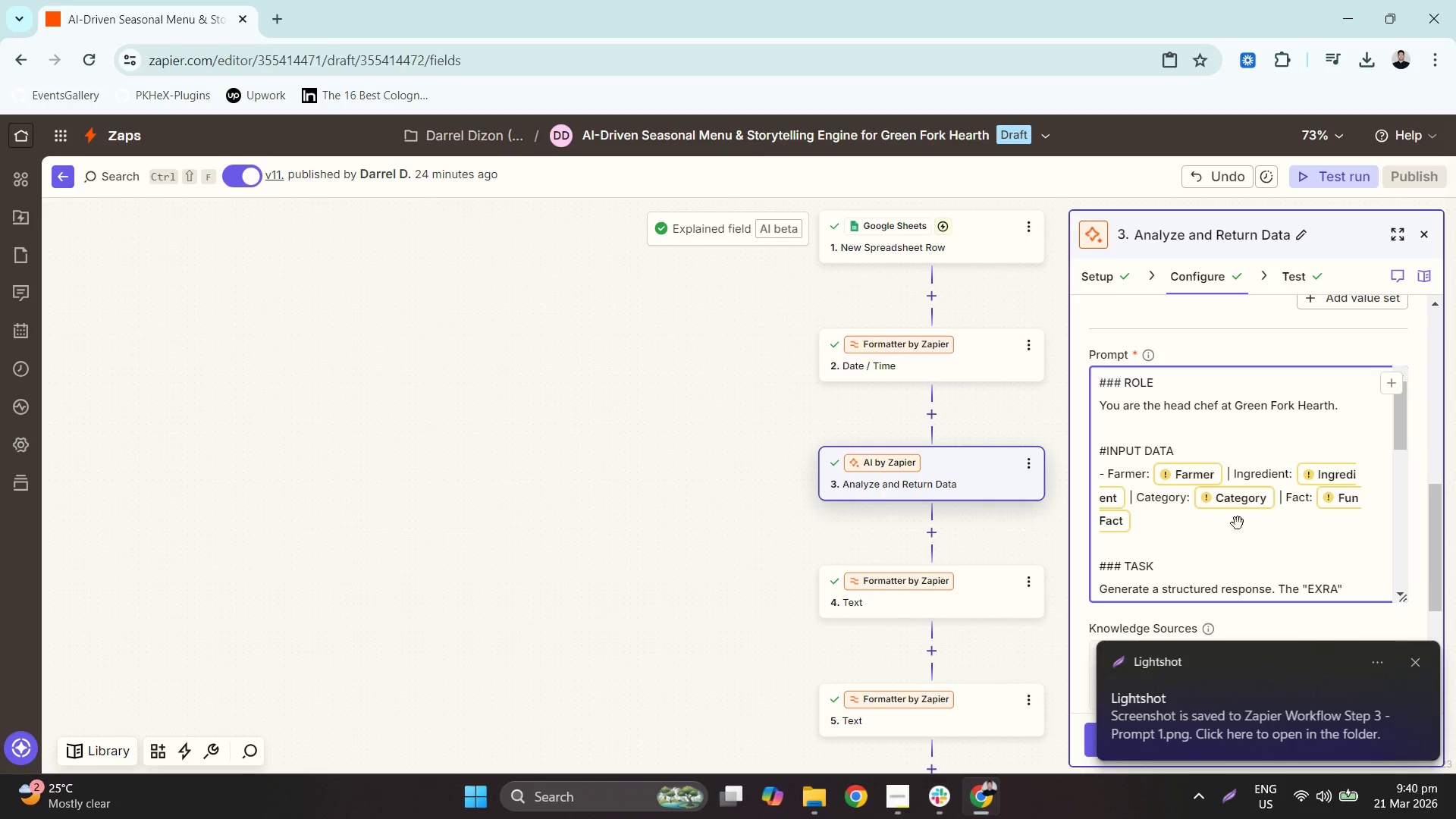 
scroll: coordinate [1263, 516], scroll_direction: down, amount: 2.0
 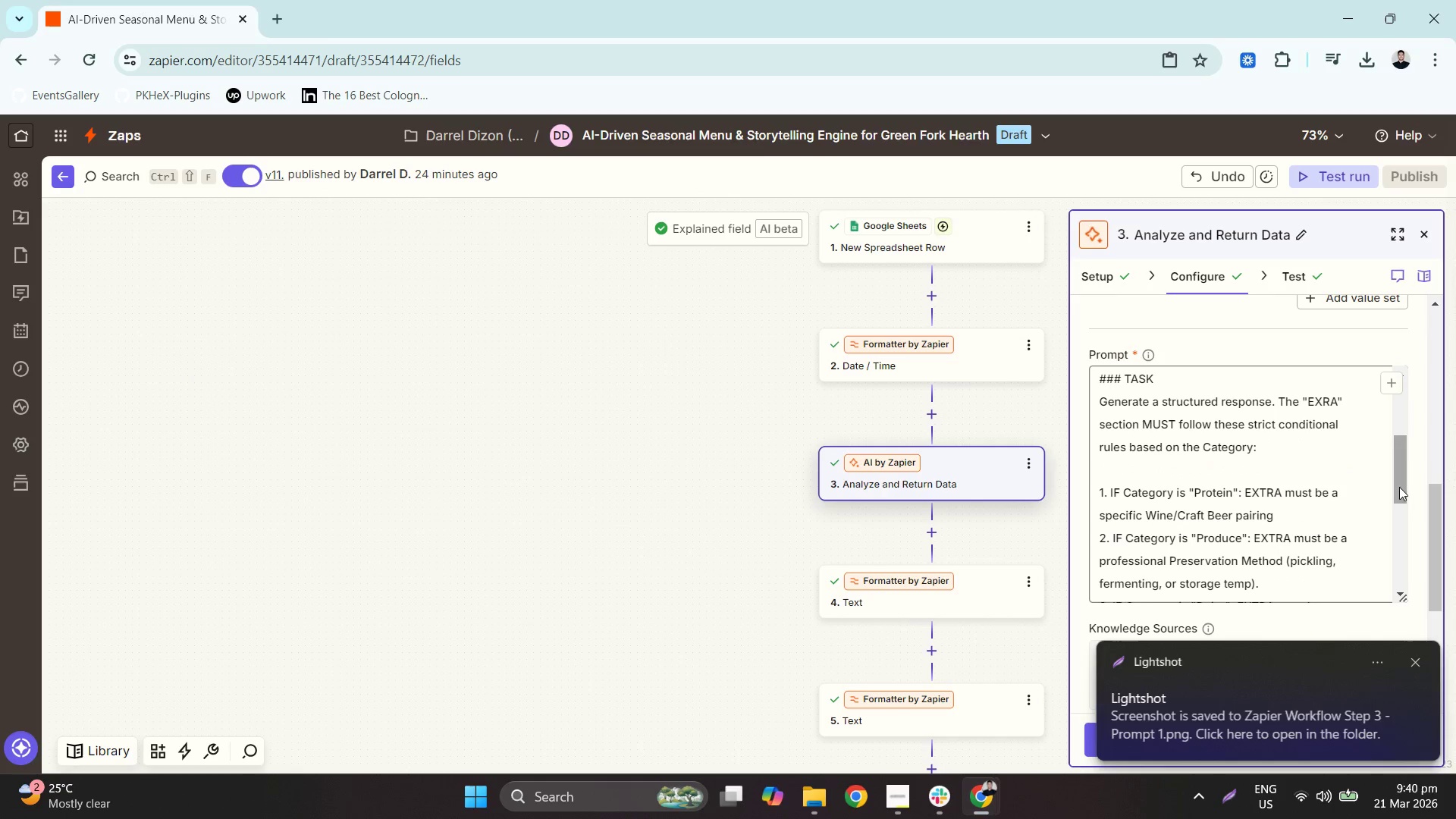 
left_click([1415, 663])
 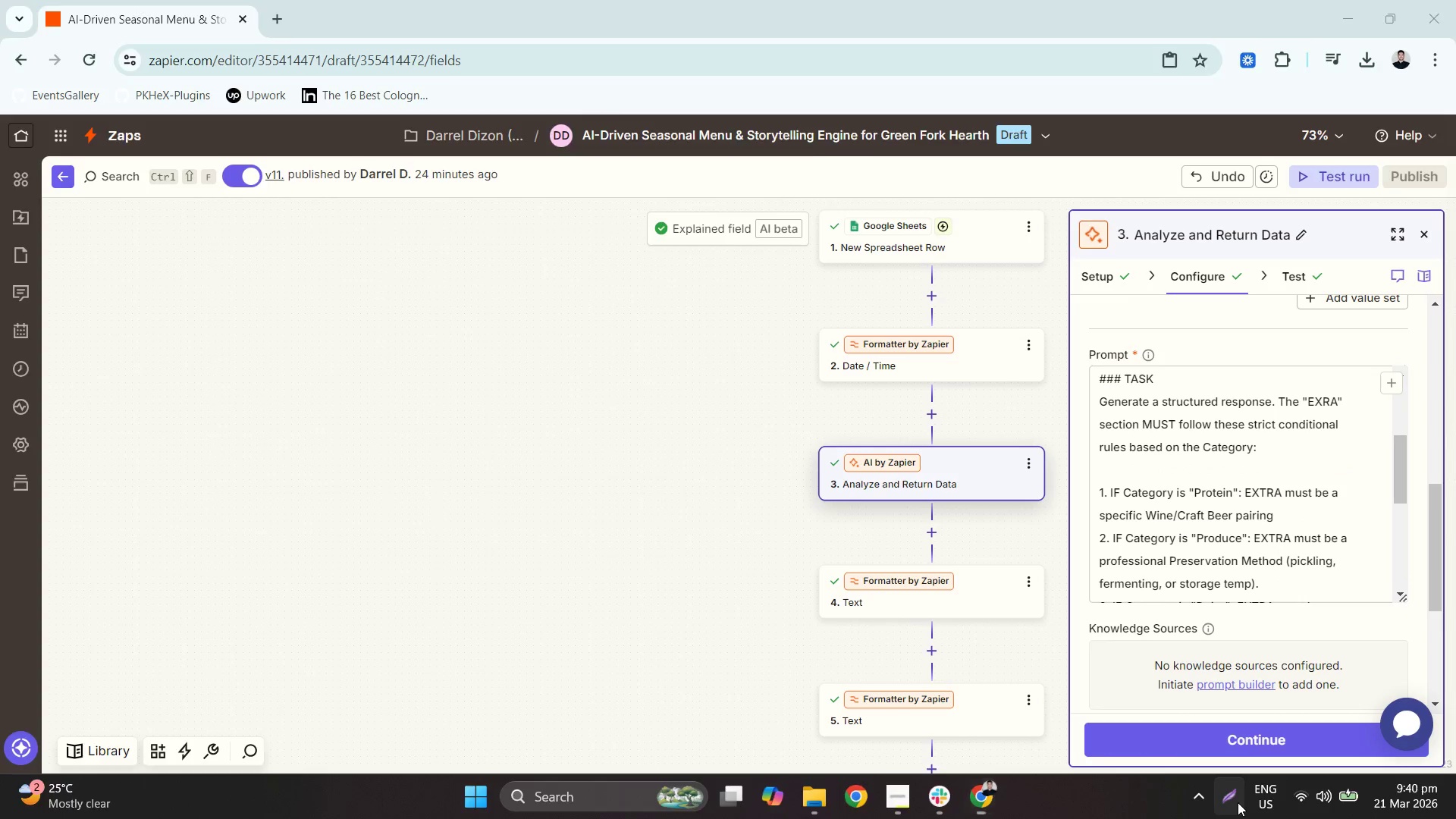 
right_click([1029, 573])
 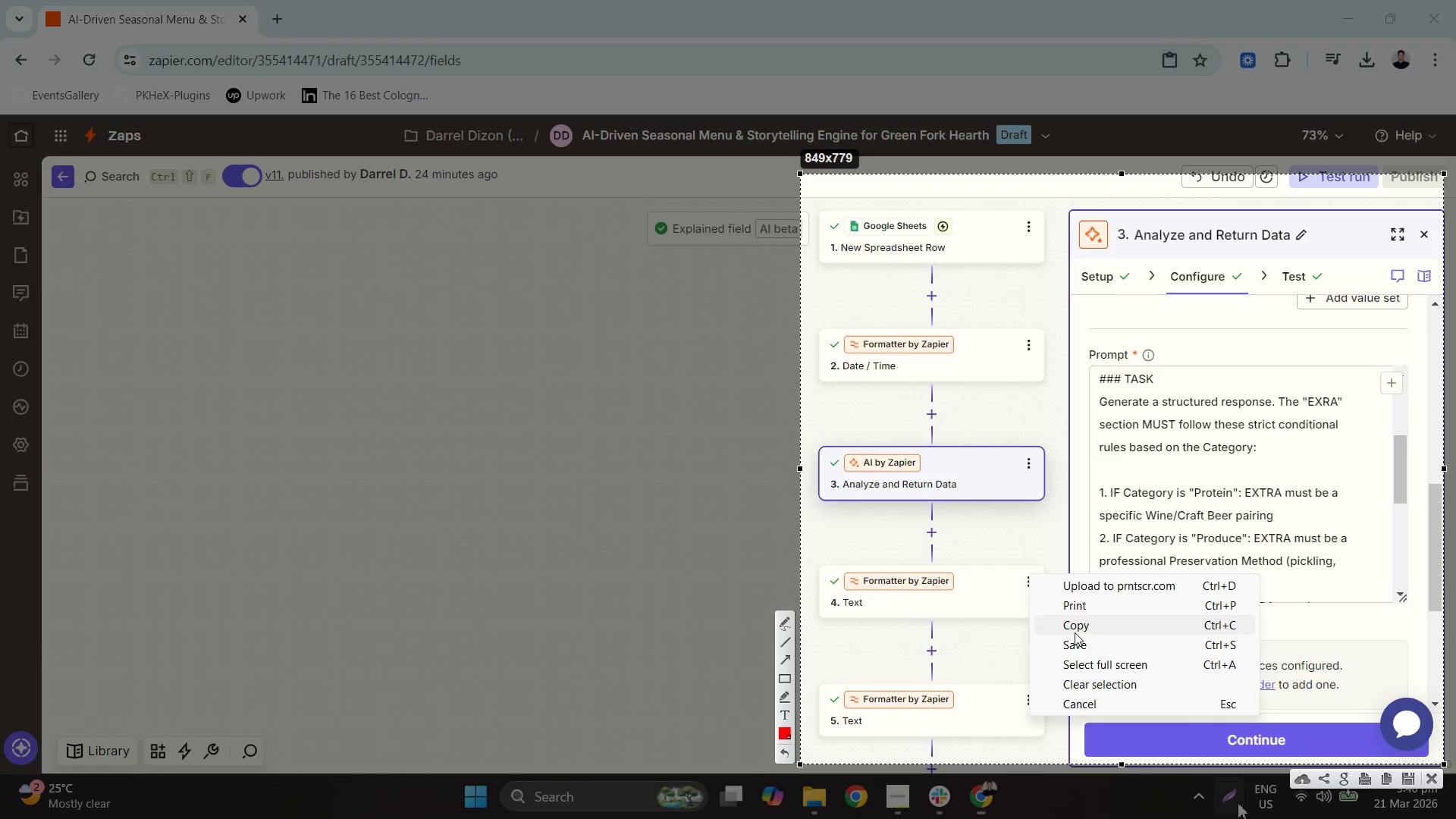 
left_click([1076, 647])
 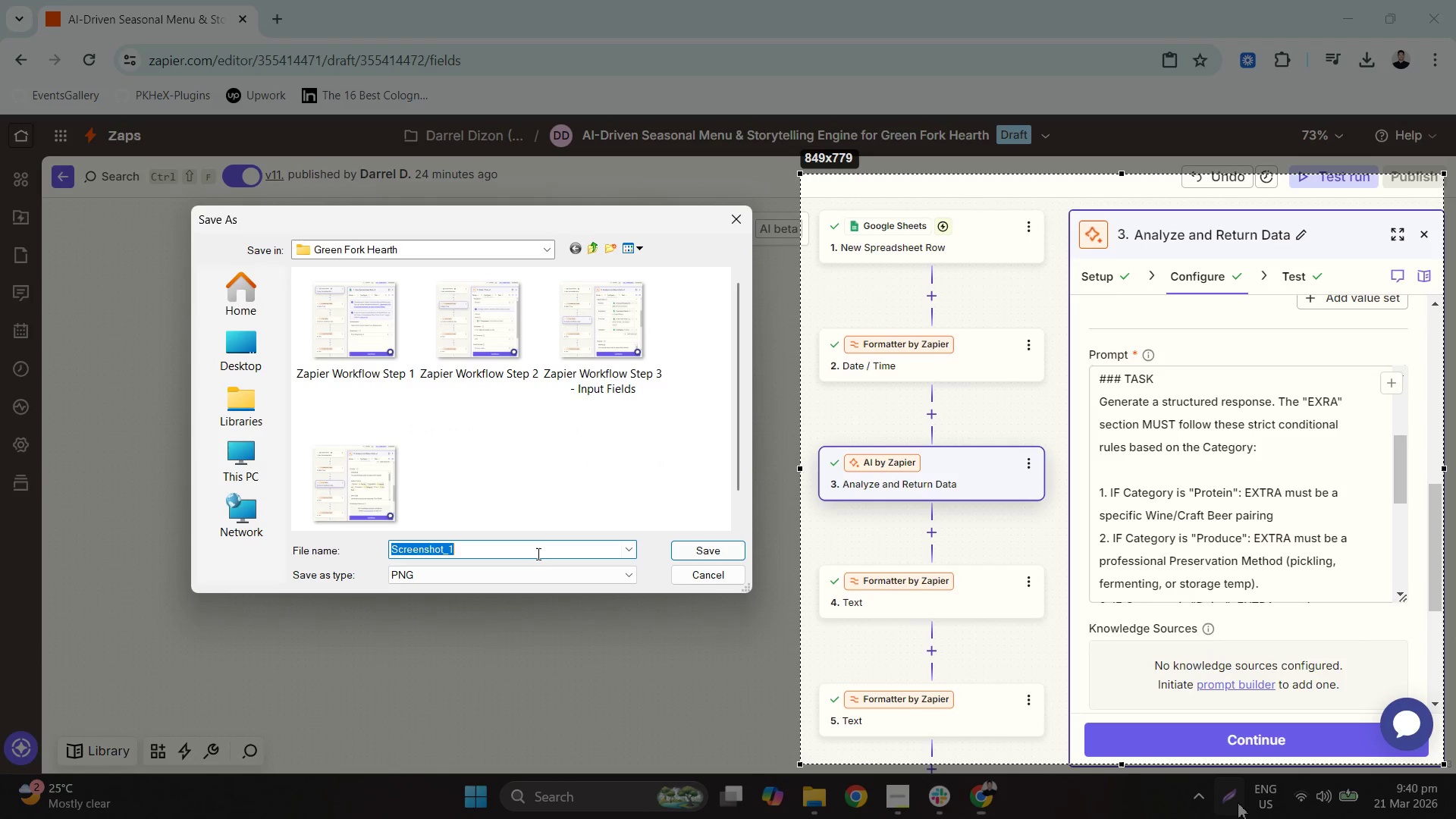 
left_click([535, 554])
 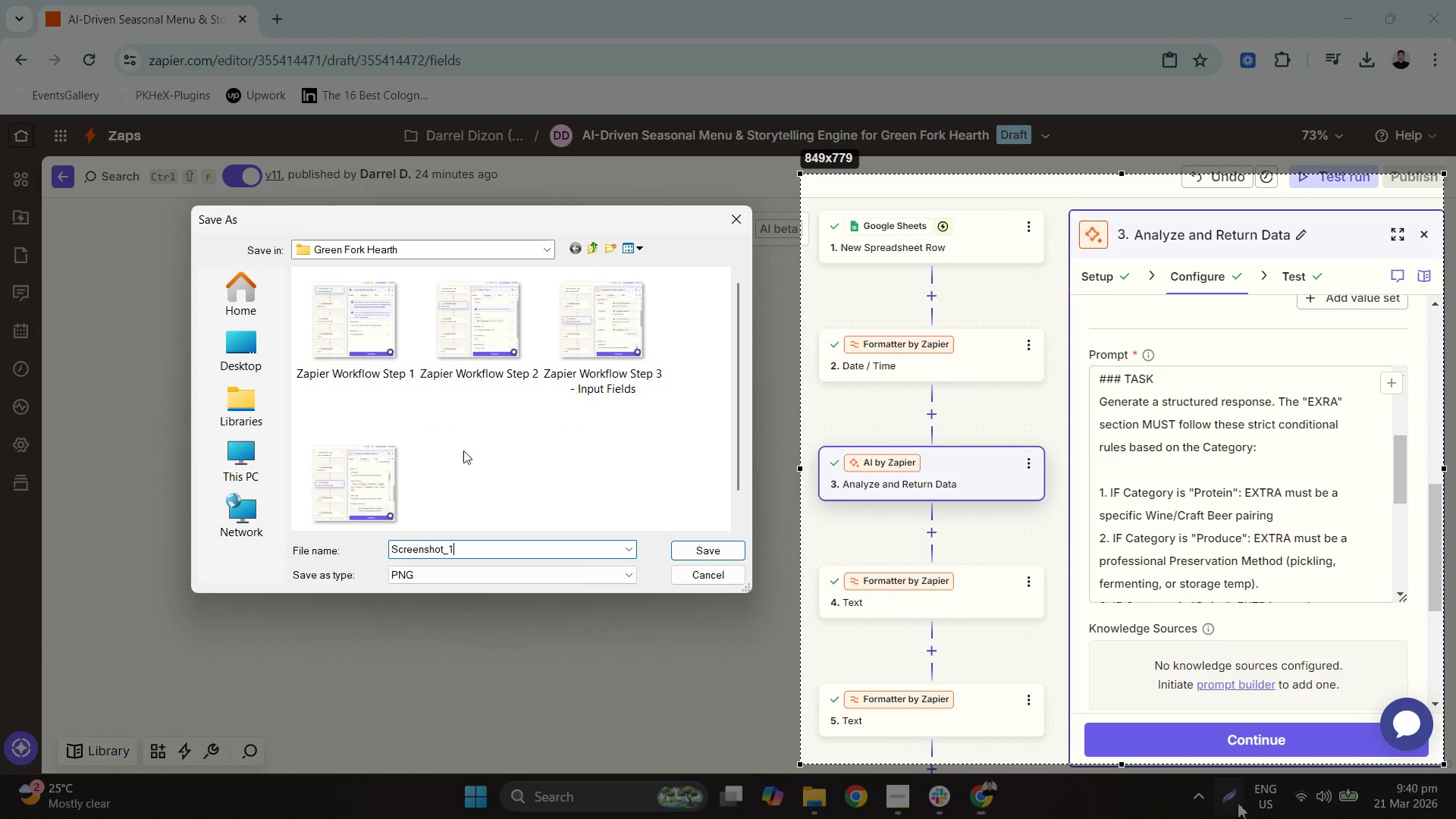 
left_click([340, 471])
 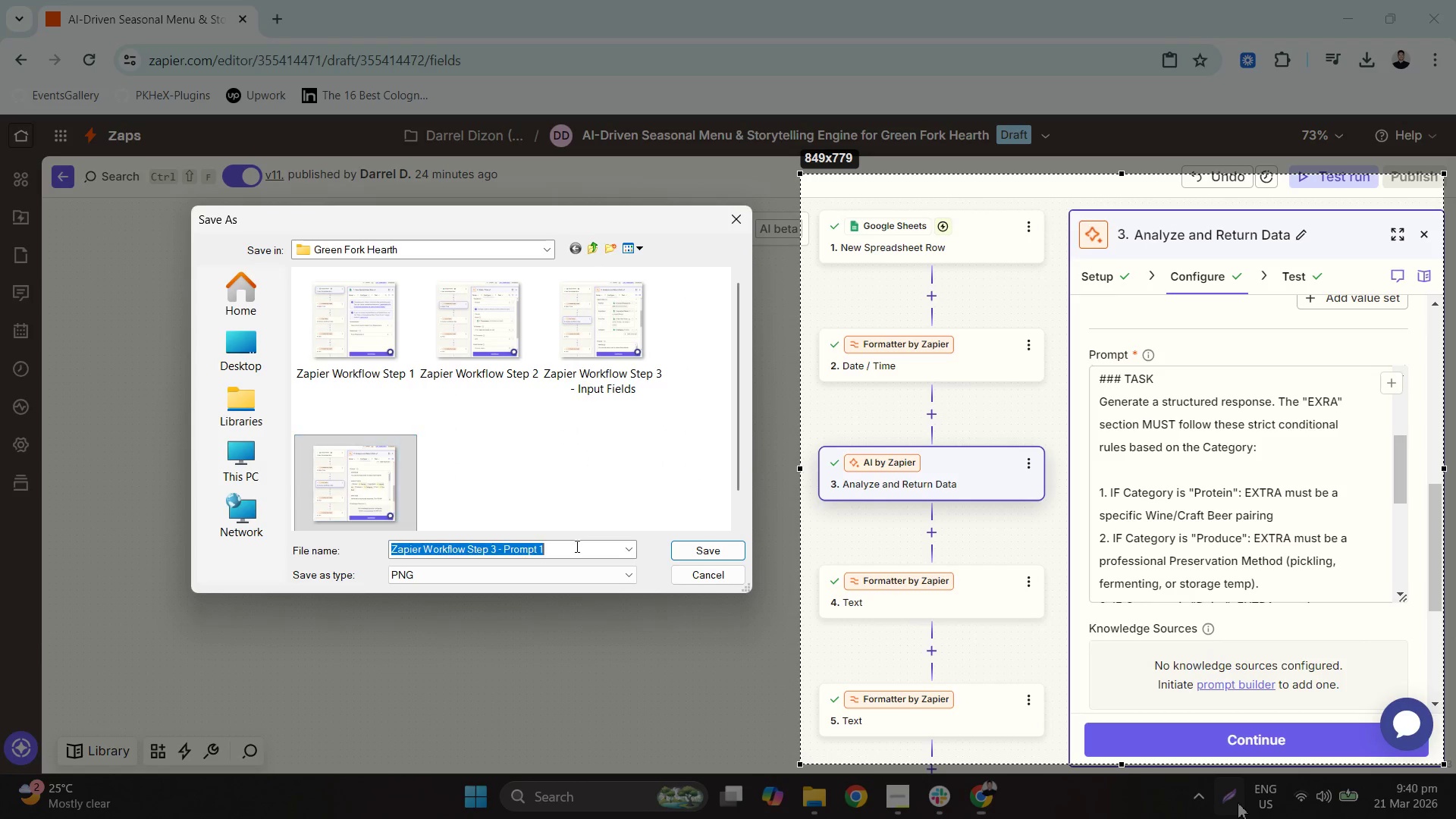 
double_click([577, 549])
 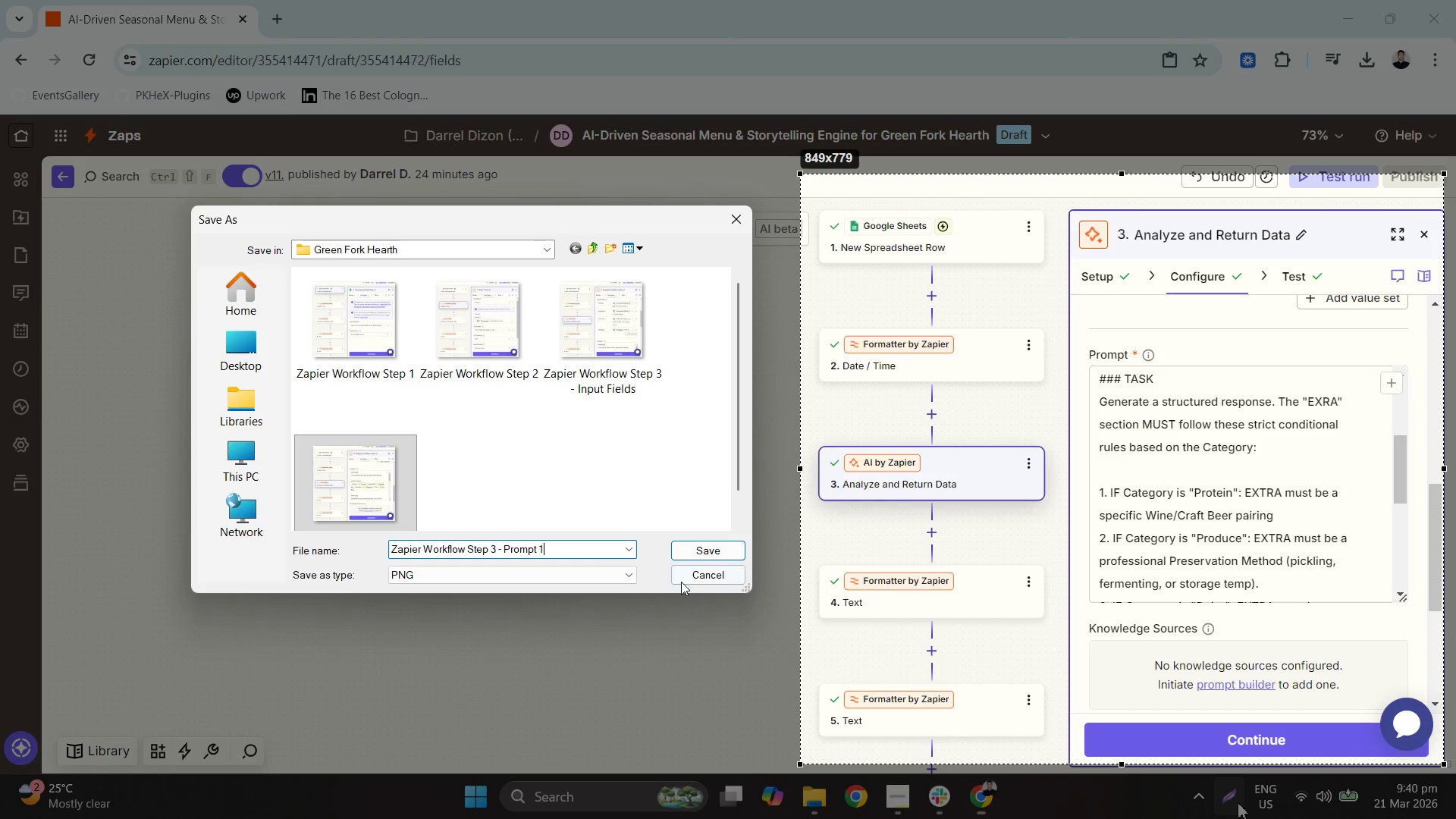 
key(Backspace)
 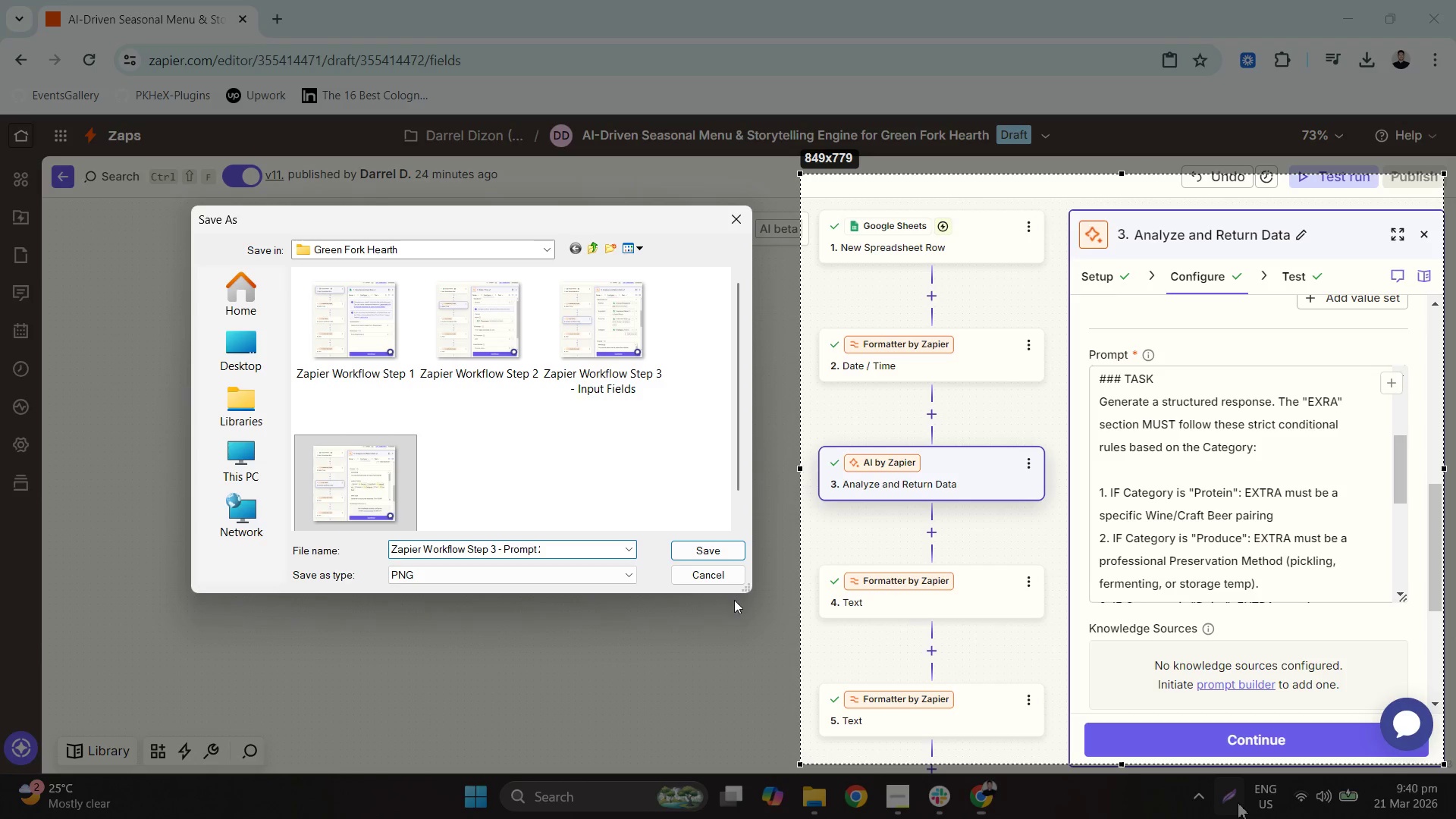 
key(2)
 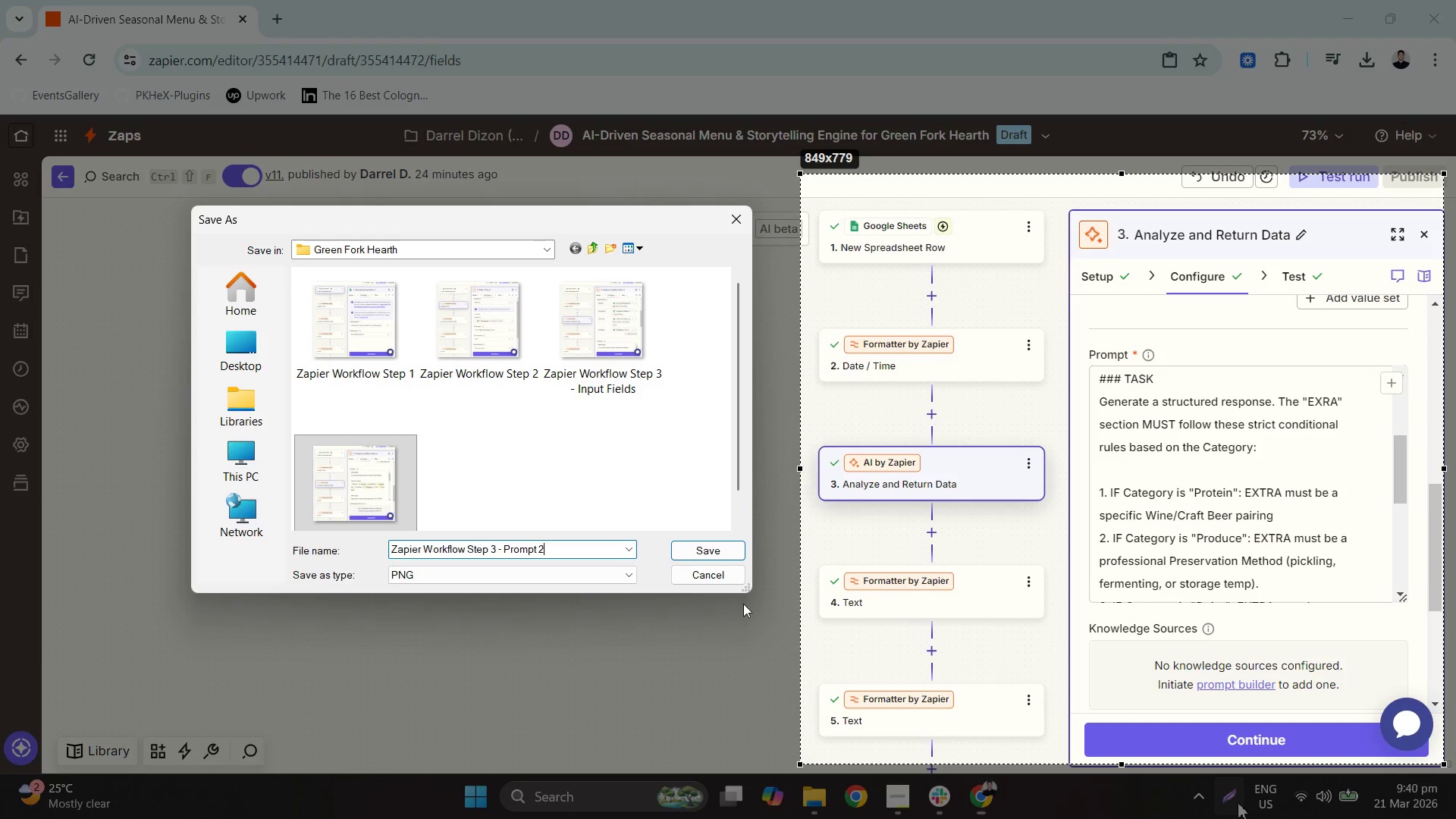 
key(Enter)
 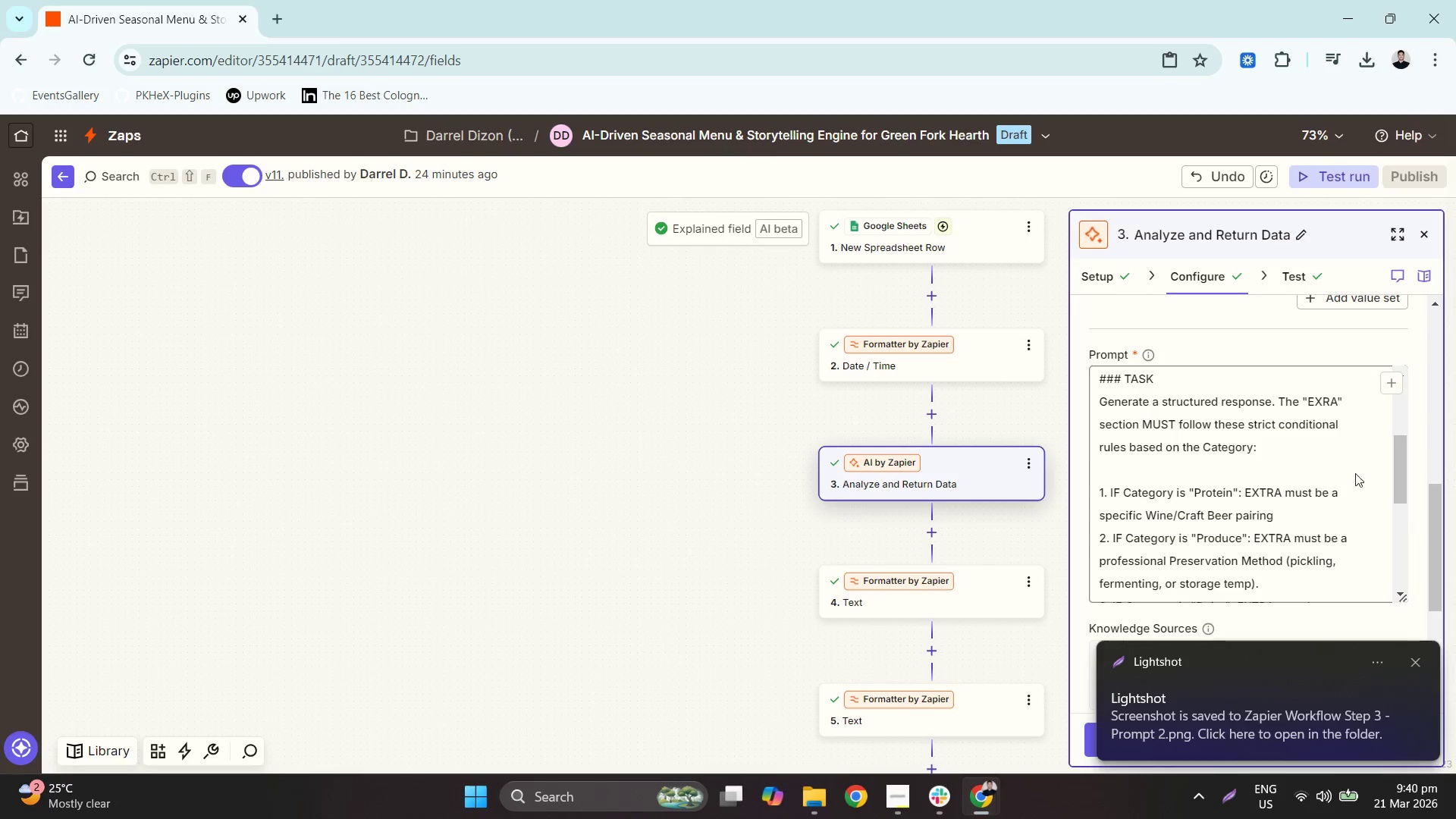 
scroll: coordinate [1301, 466], scroll_direction: down, amount: 1.0
 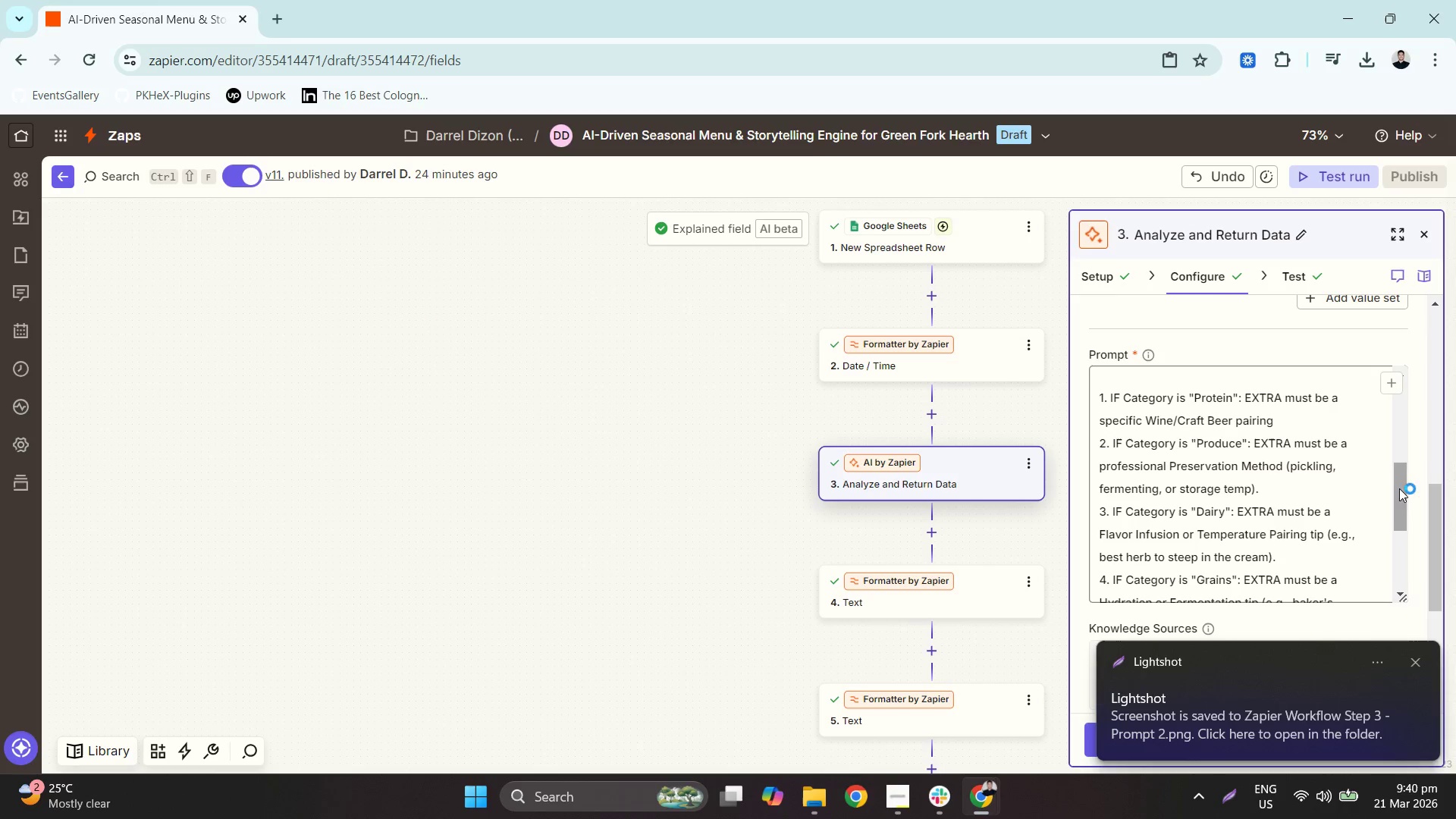 
left_click_drag(start_coordinate=[1405, 491], to_coordinate=[1408, 498])
 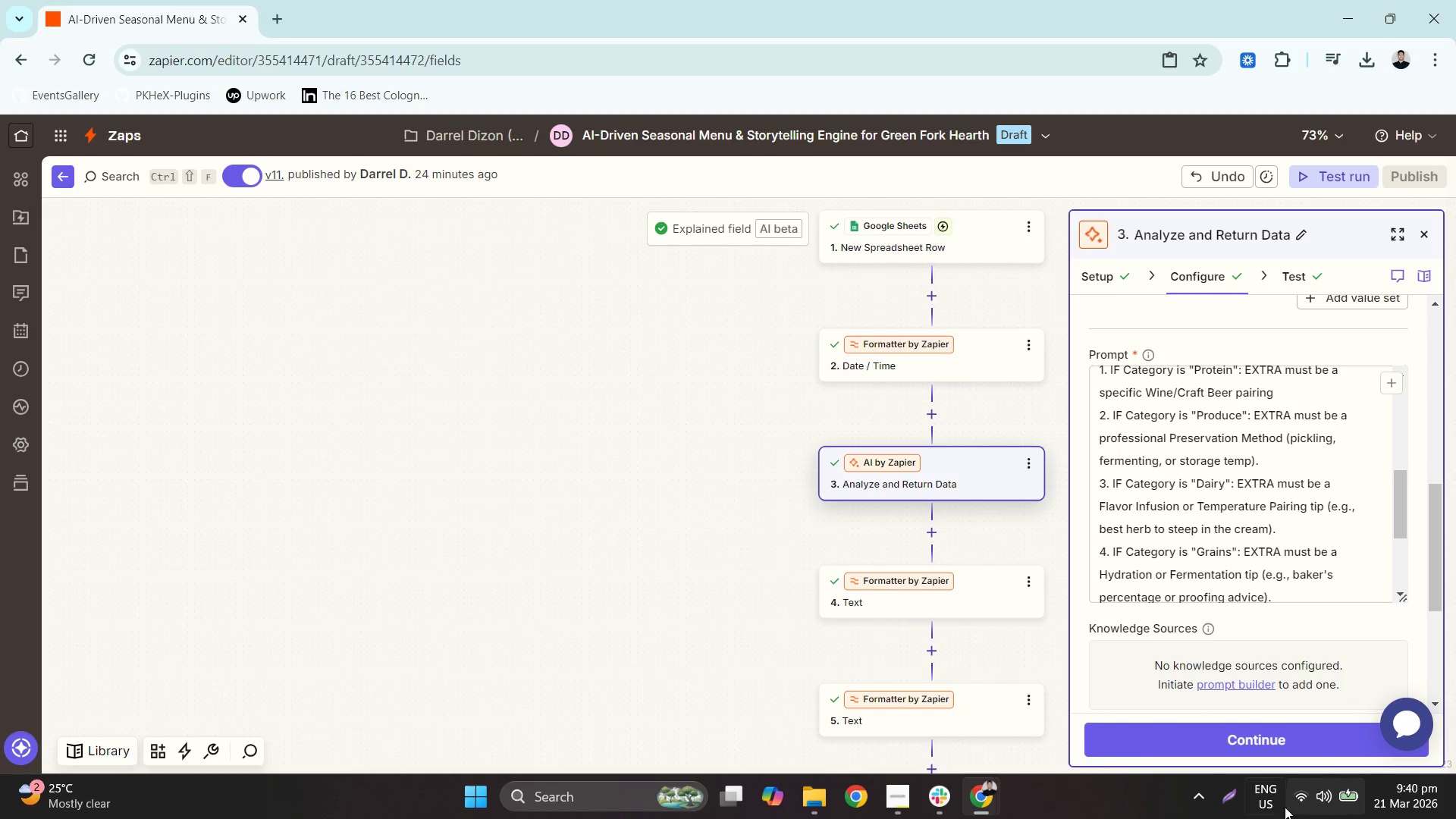 
left_click([1229, 799])
 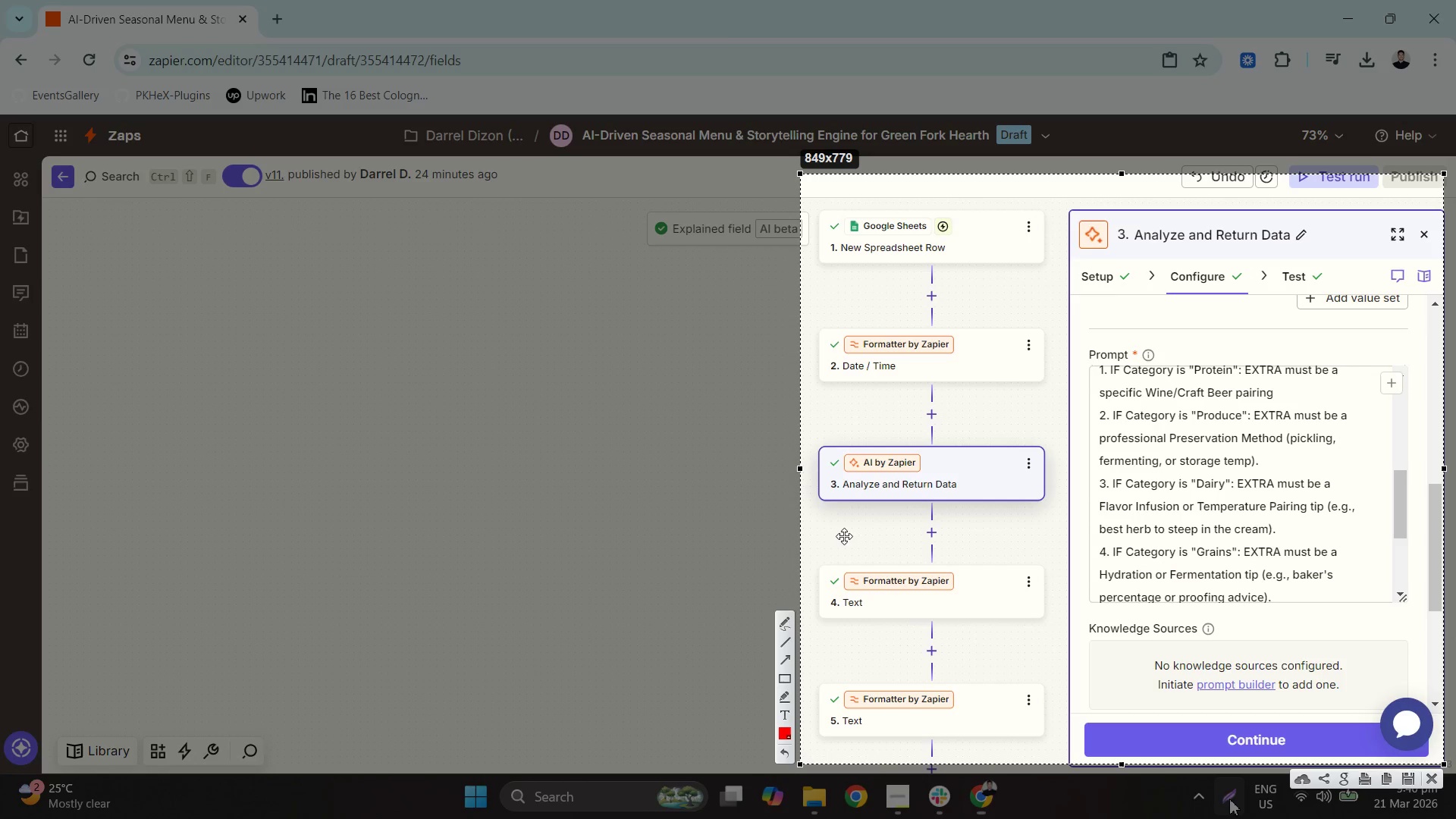 
right_click([868, 525])
 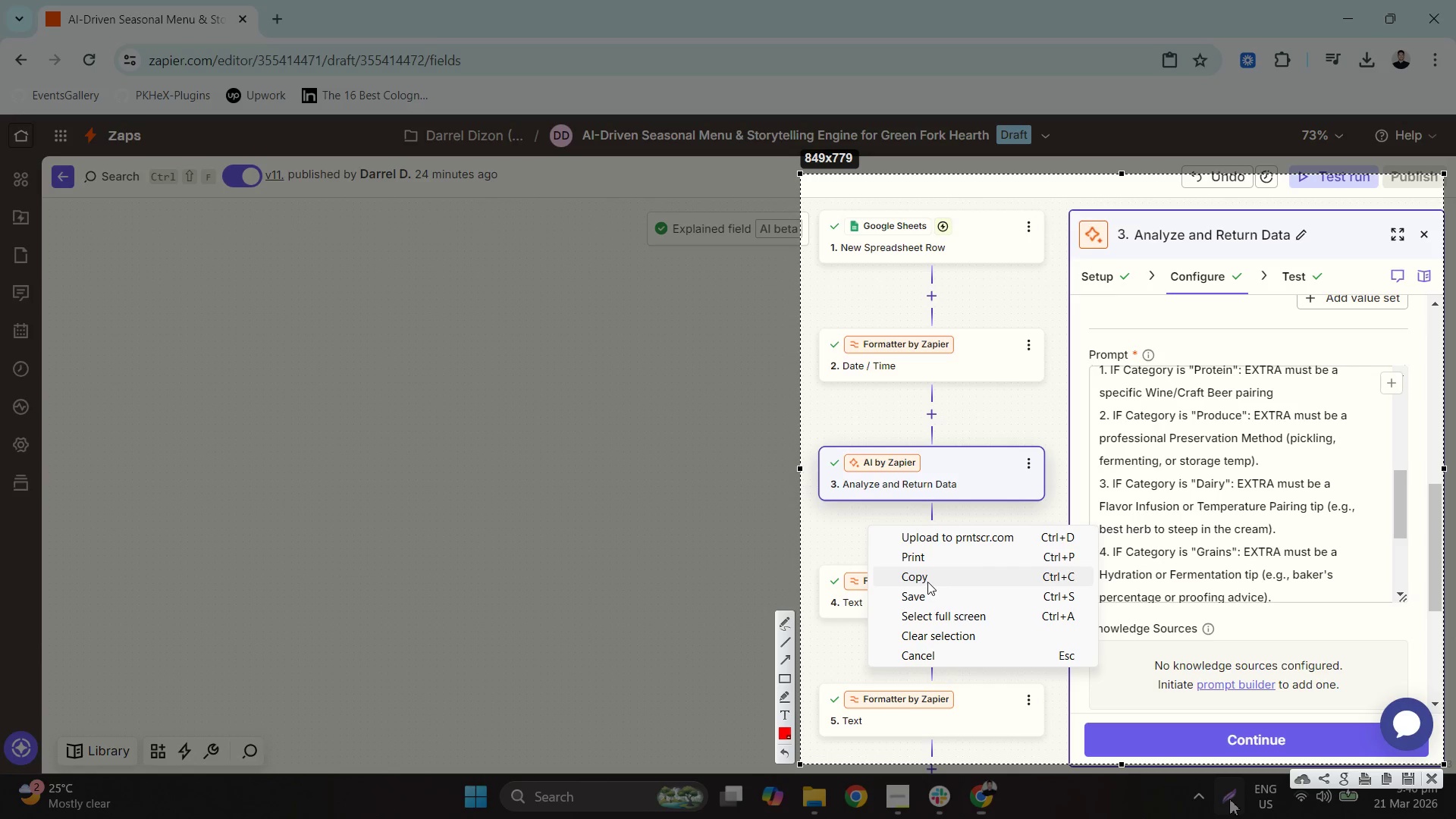 
left_click([929, 591])
 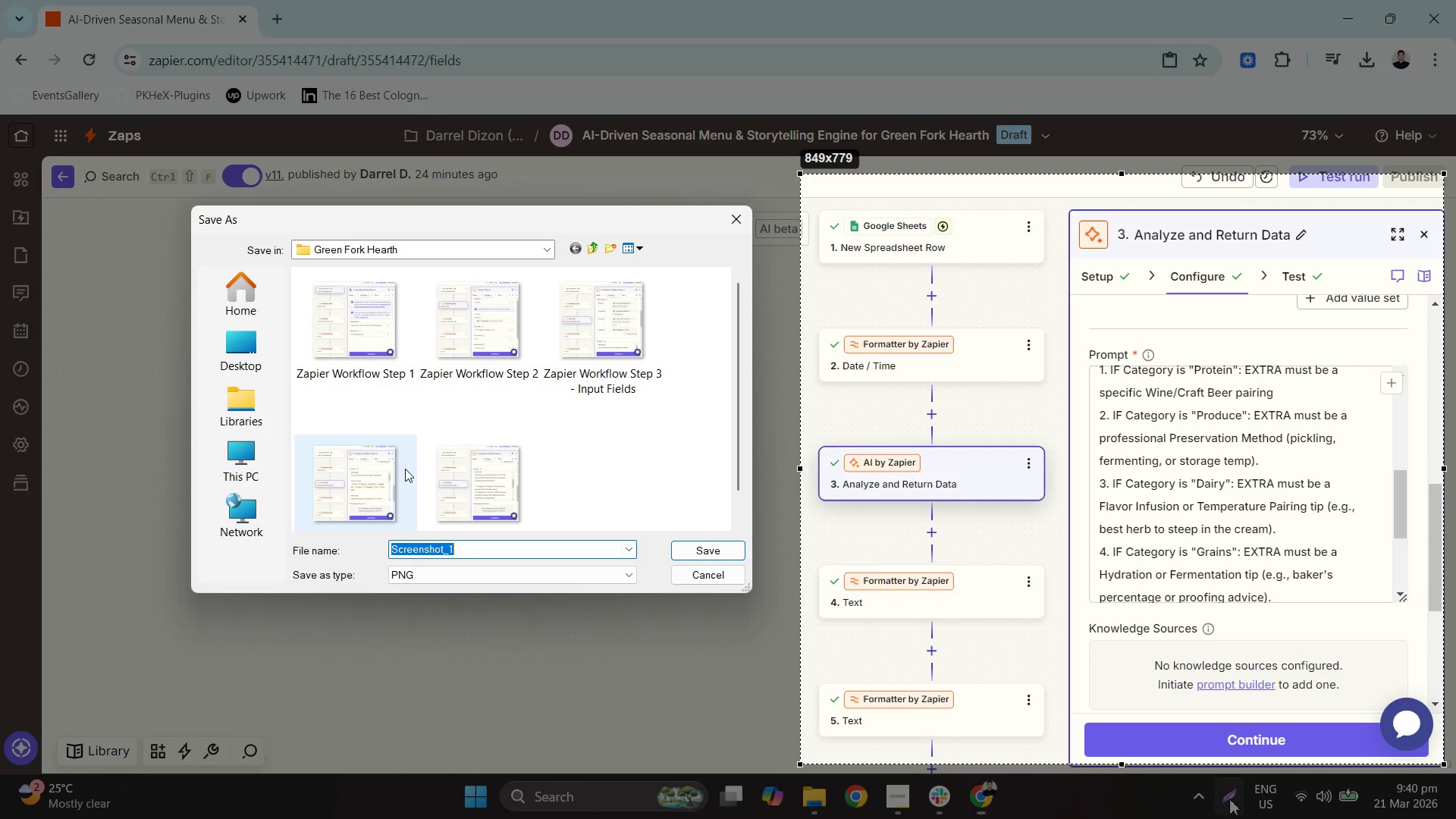 
left_click([475, 450])
 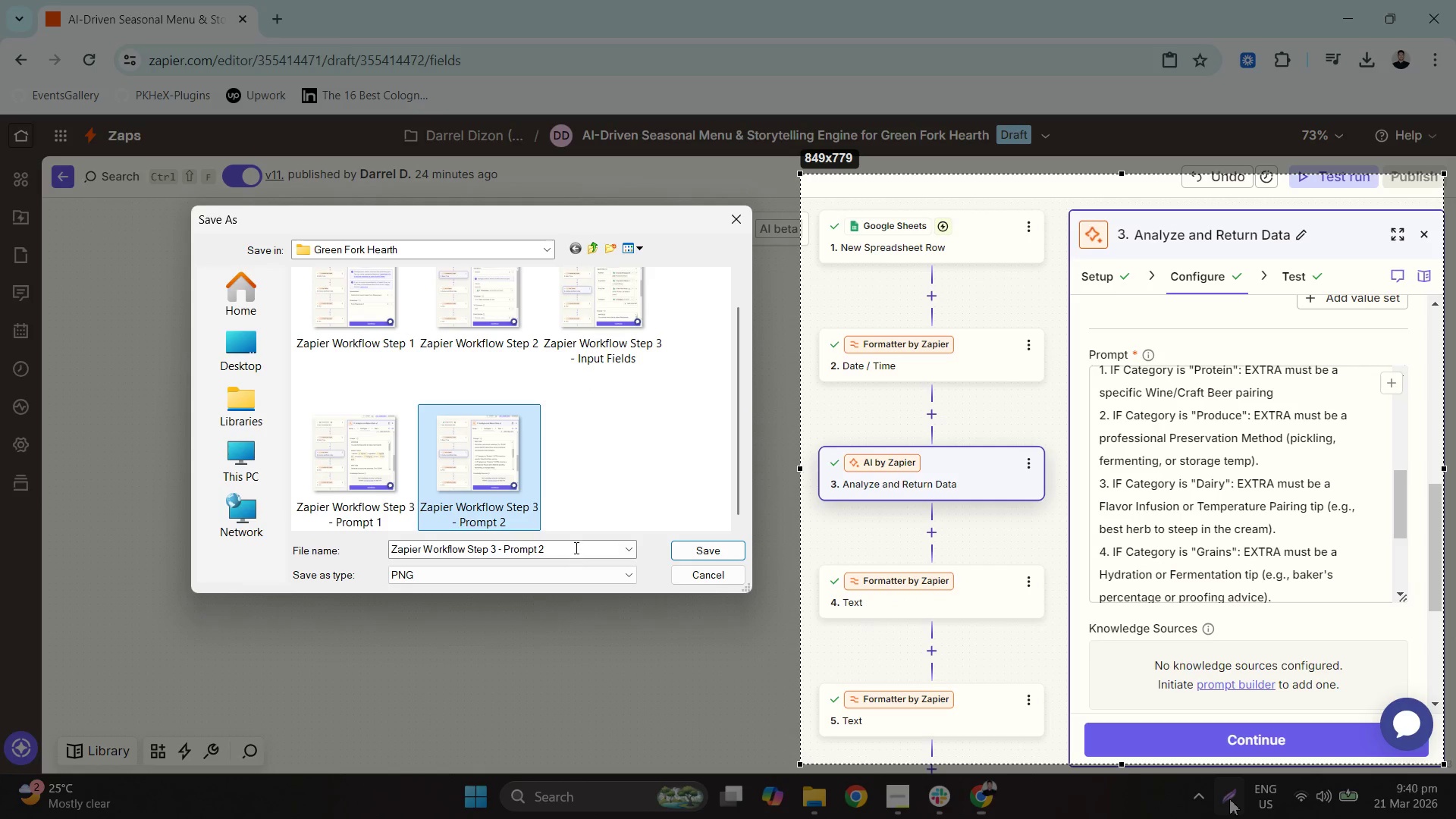 
scroll: coordinate [562, 443], scroll_direction: down, amount: 4.0
 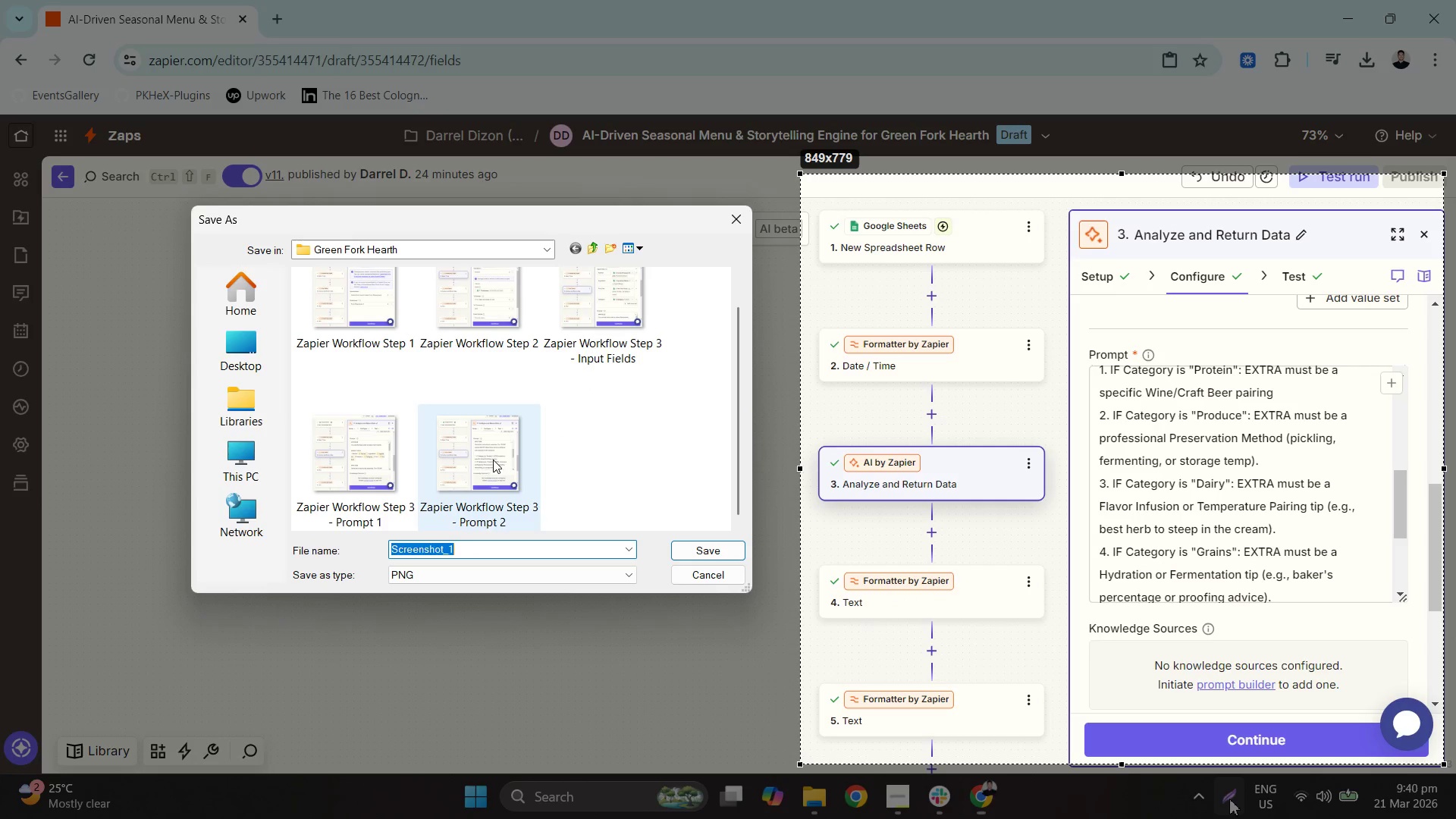 
double_click([584, 548])
 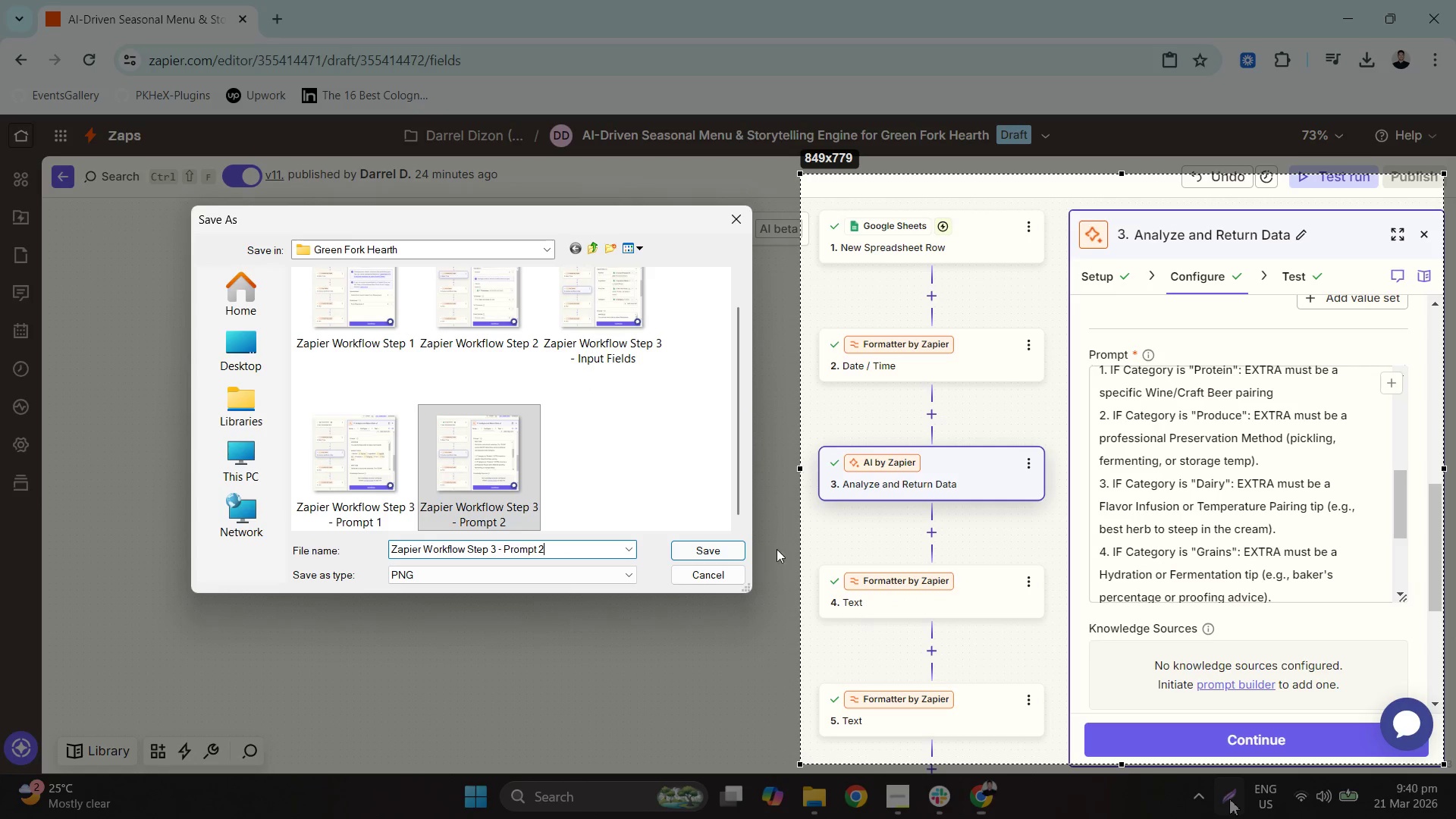 
key(Backspace)
 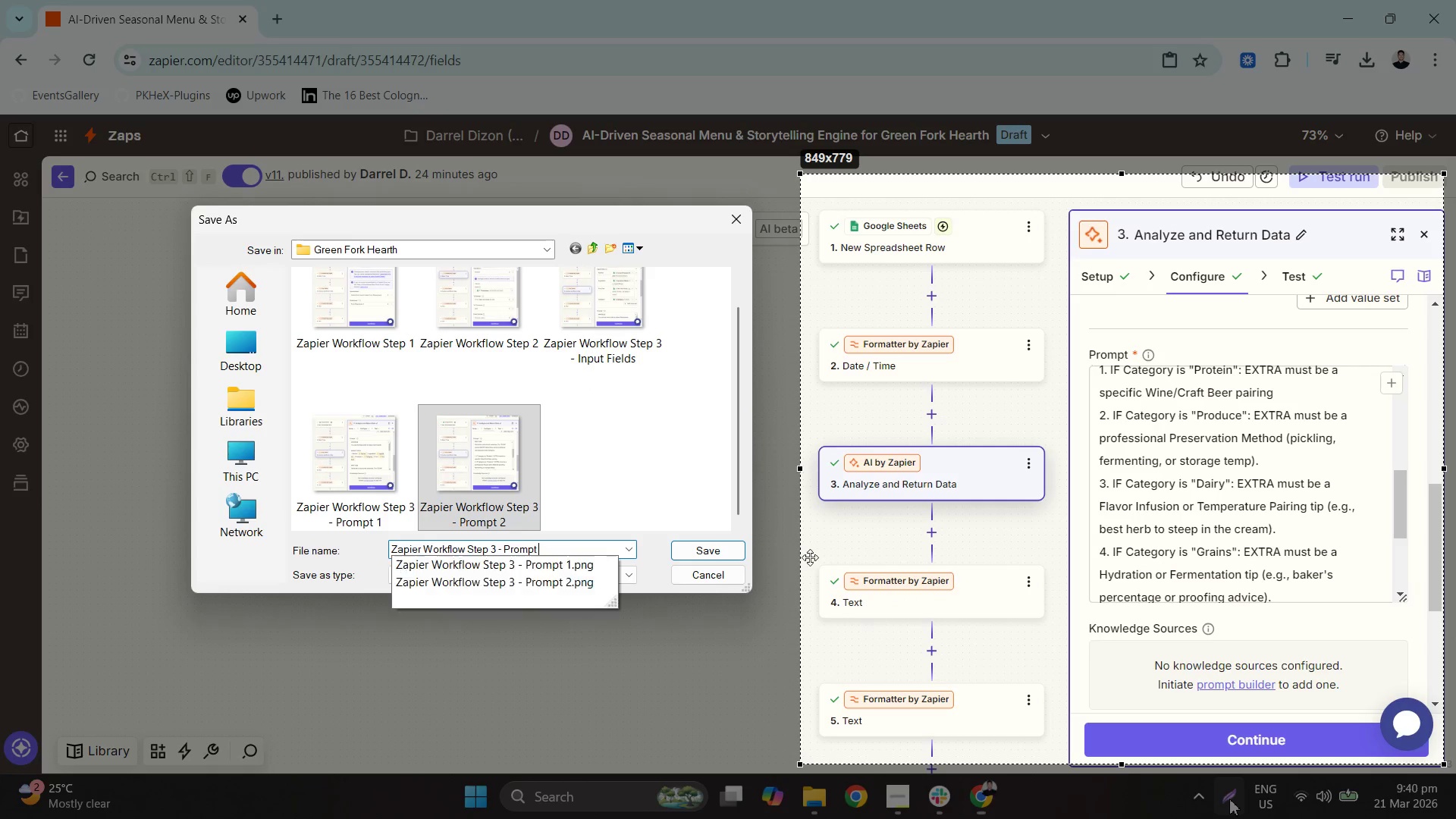 
key(3)
 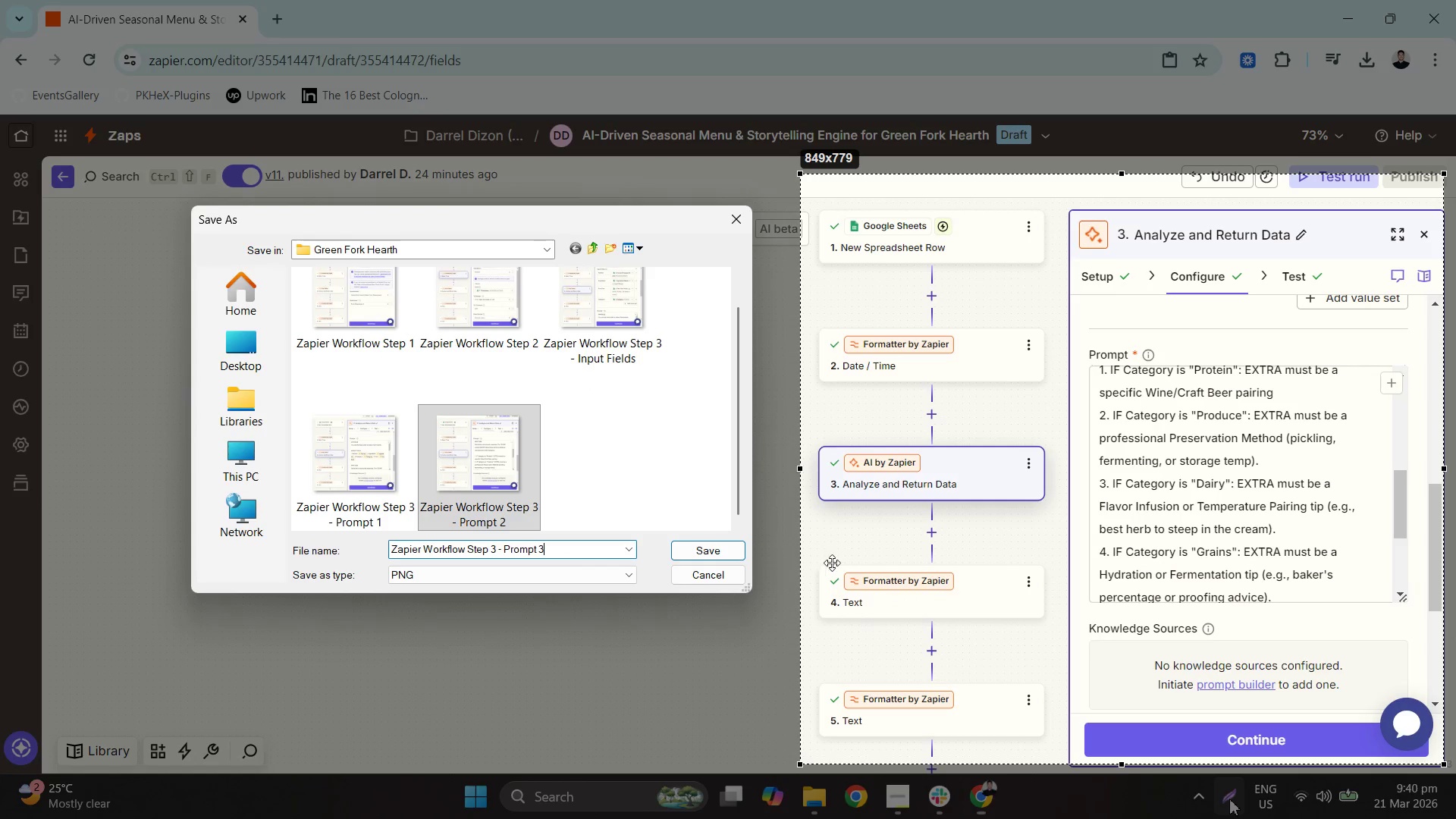 
key(Enter)
 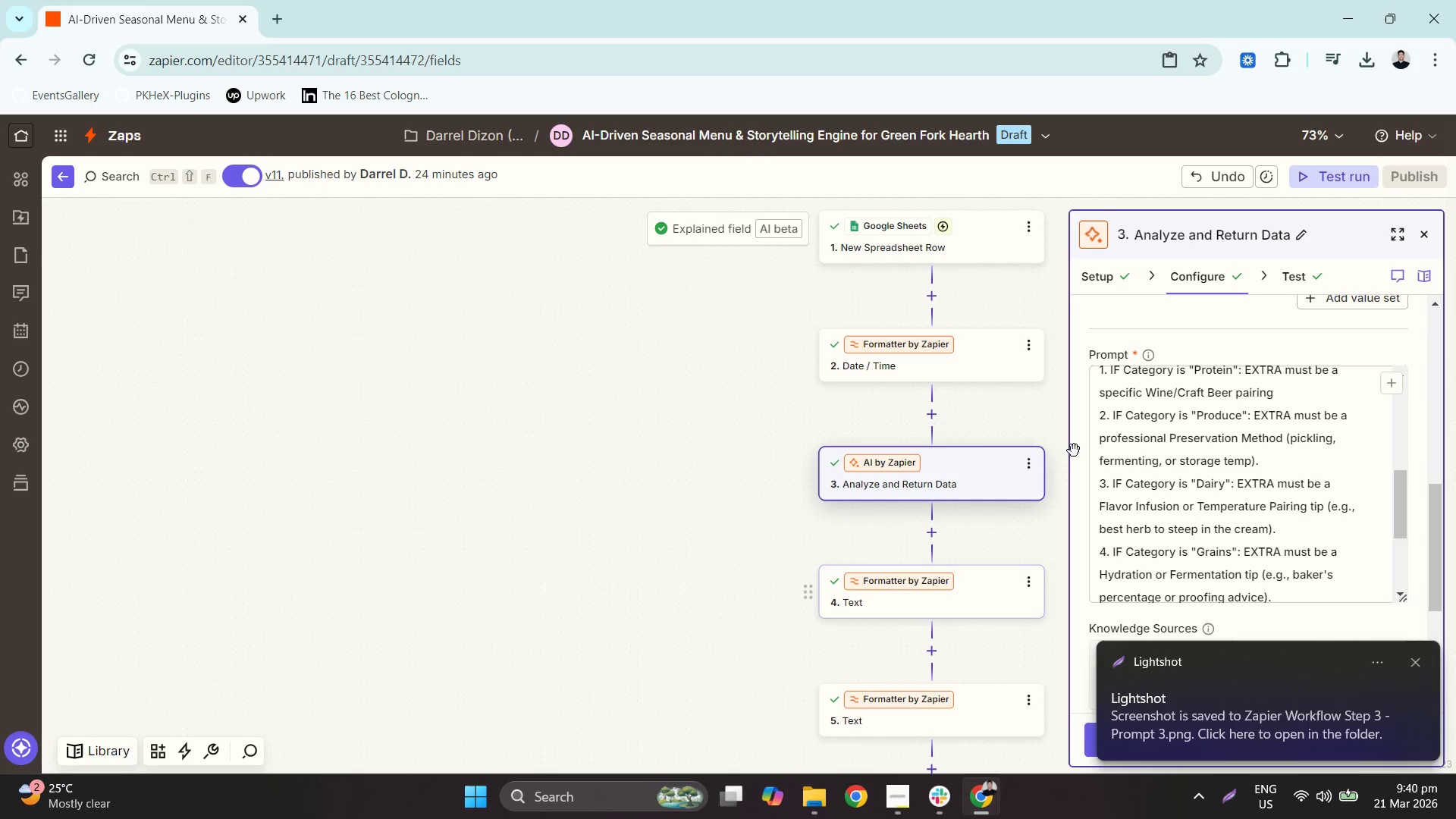 
scroll: coordinate [1116, 458], scroll_direction: down, amount: 3.0
 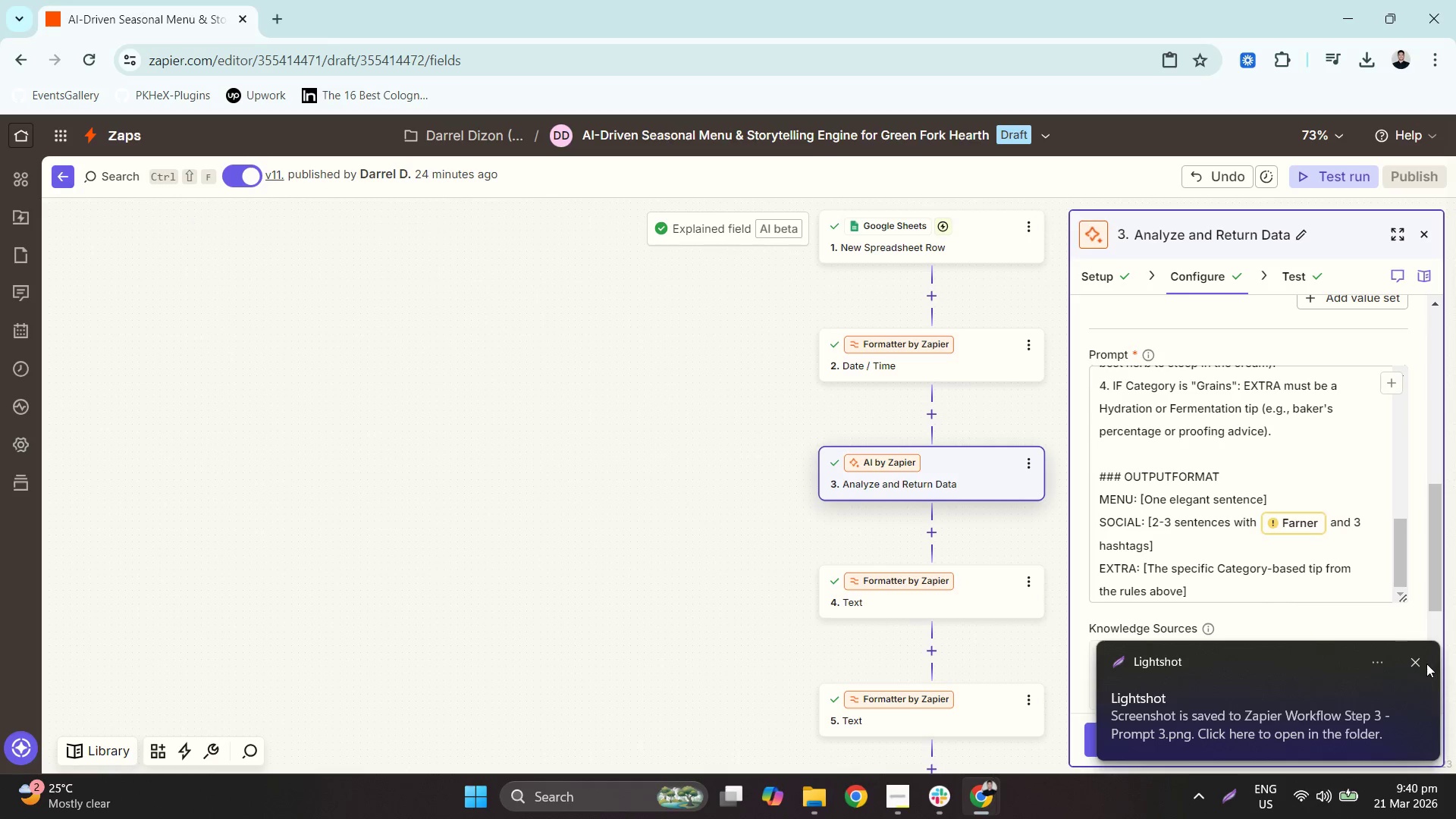 
left_click([1414, 662])
 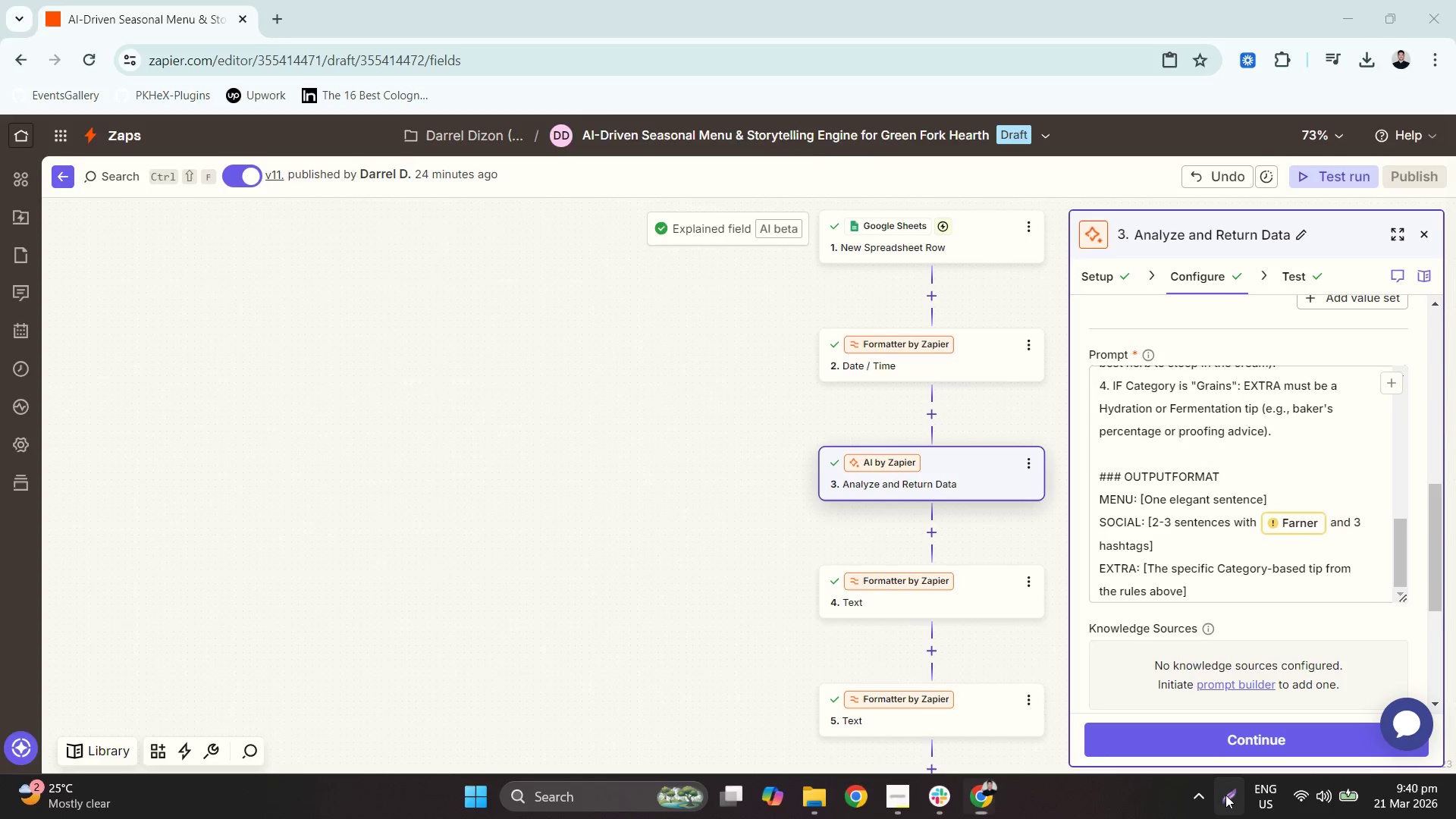 
right_click([888, 519])
 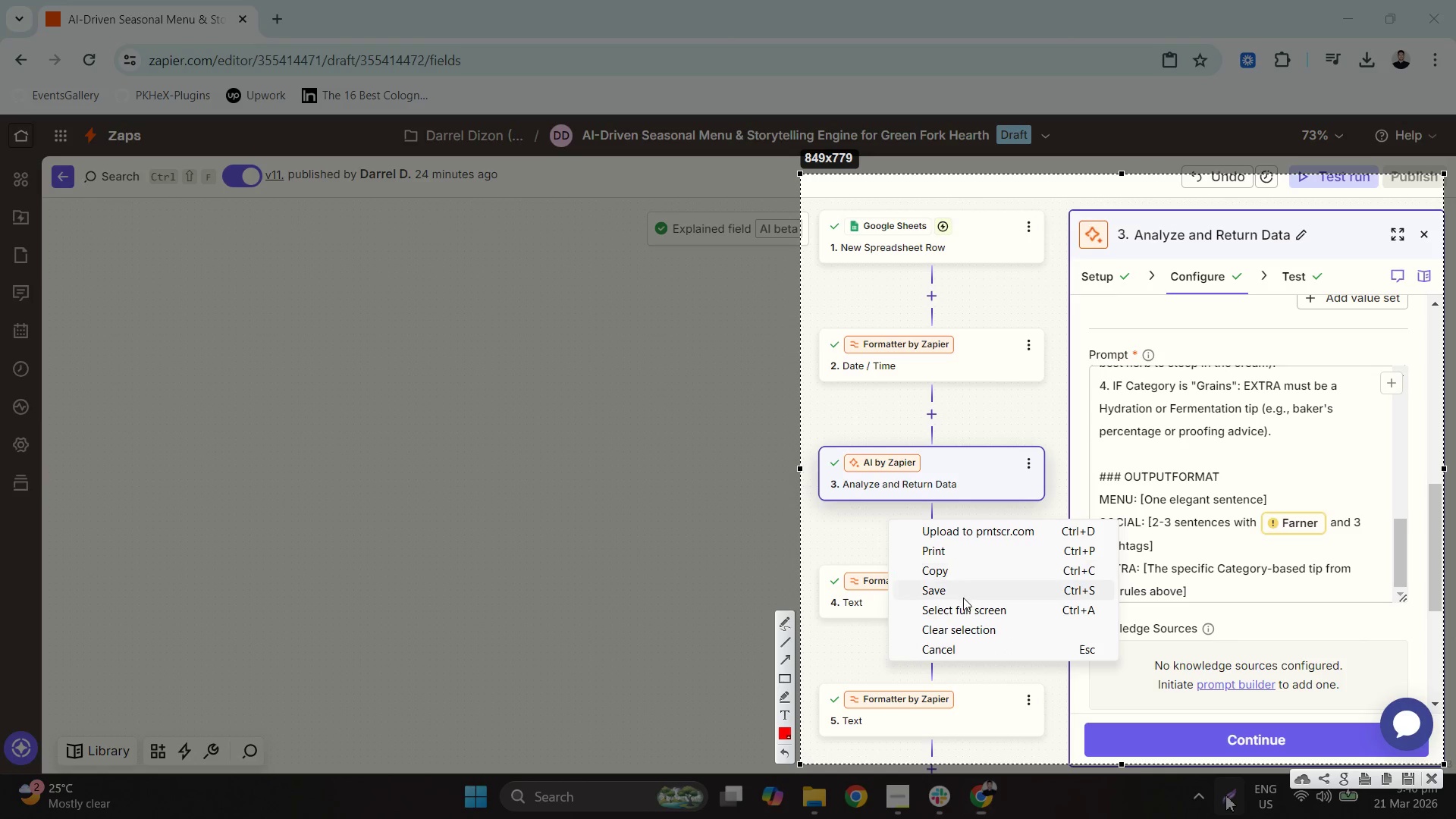 
left_click([963, 597])
 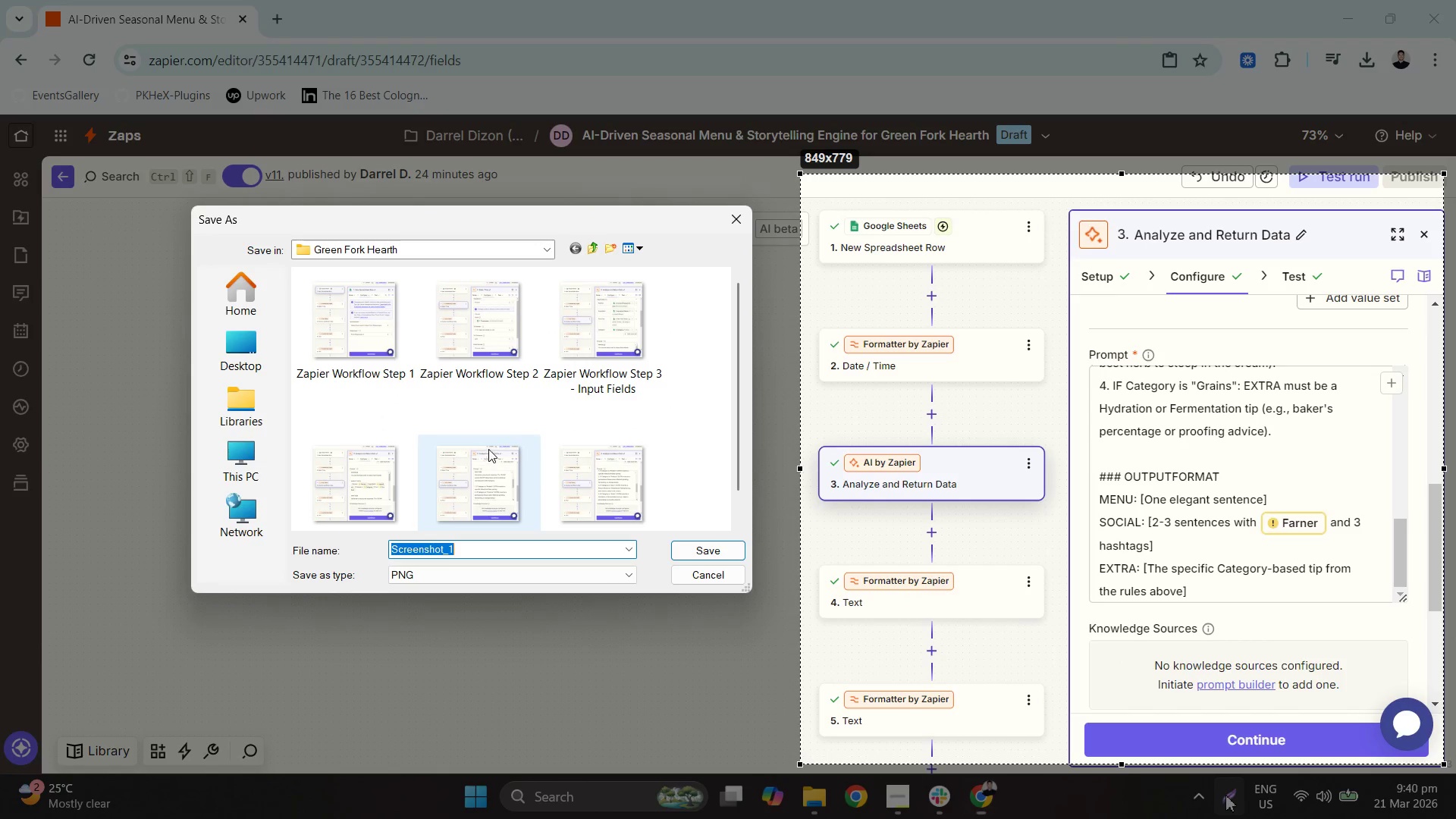 
scroll: coordinate [564, 475], scroll_direction: down, amount: 5.0
 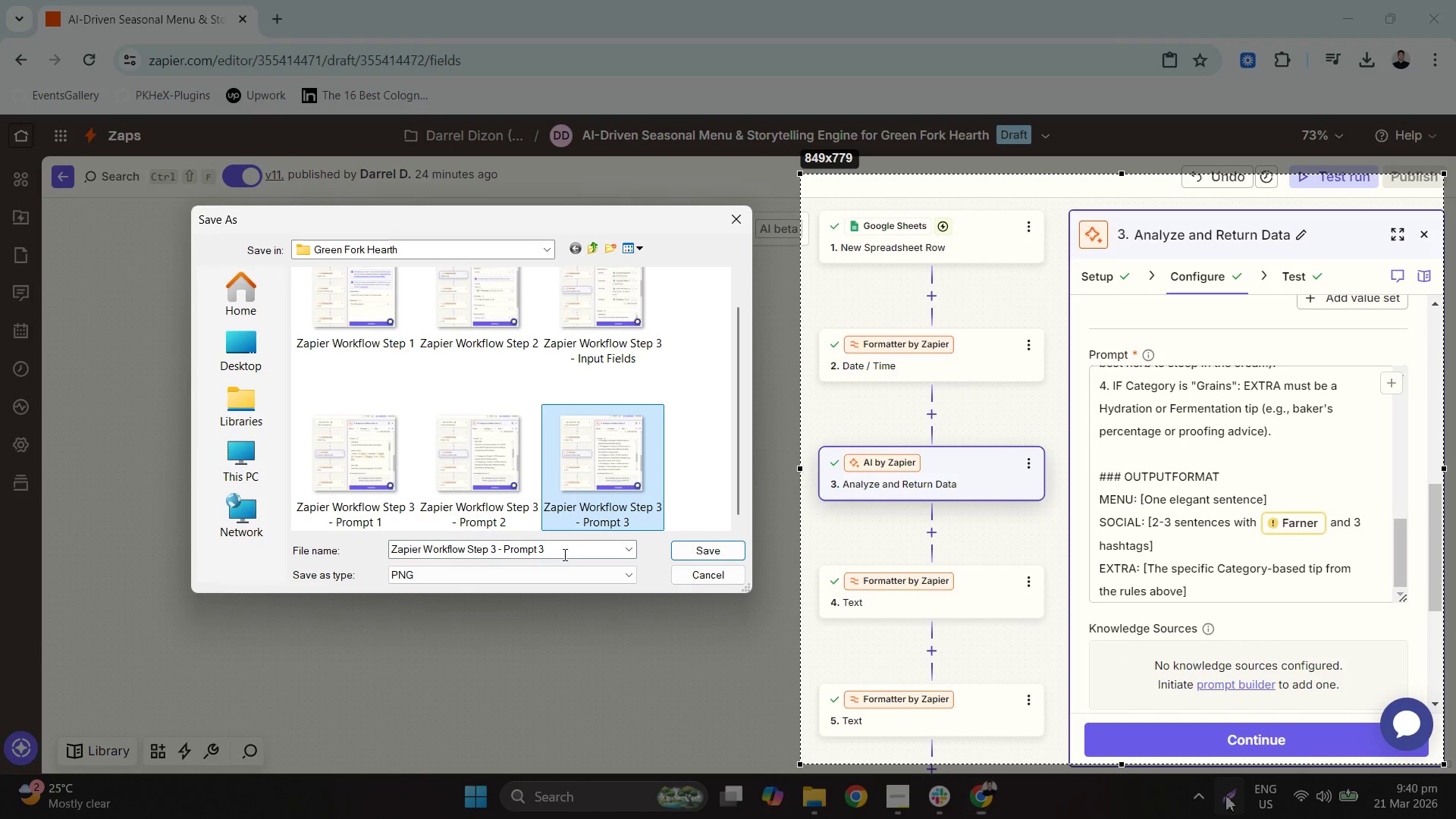 
triple_click([571, 553])
 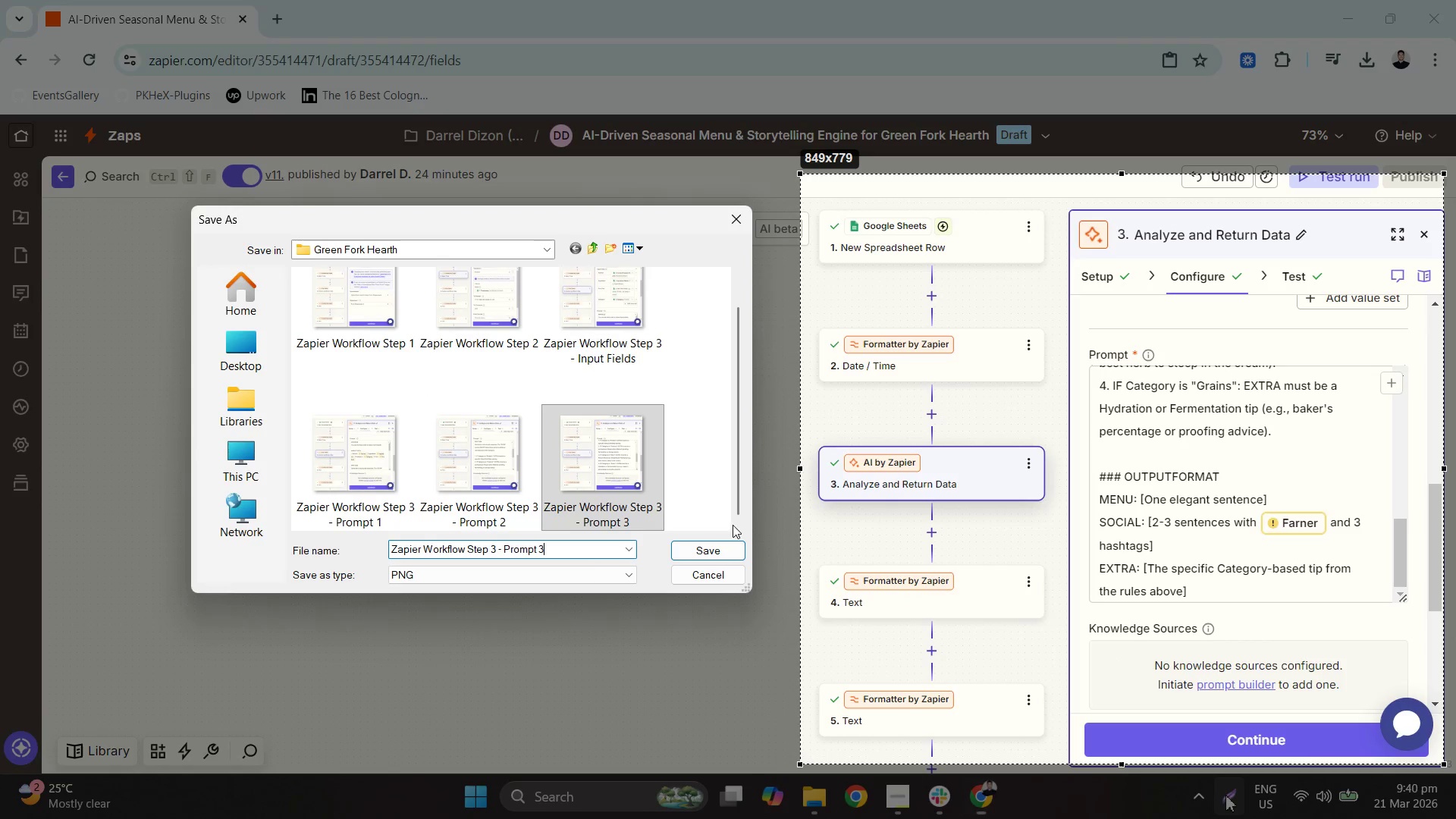 
key(Backspace)
 